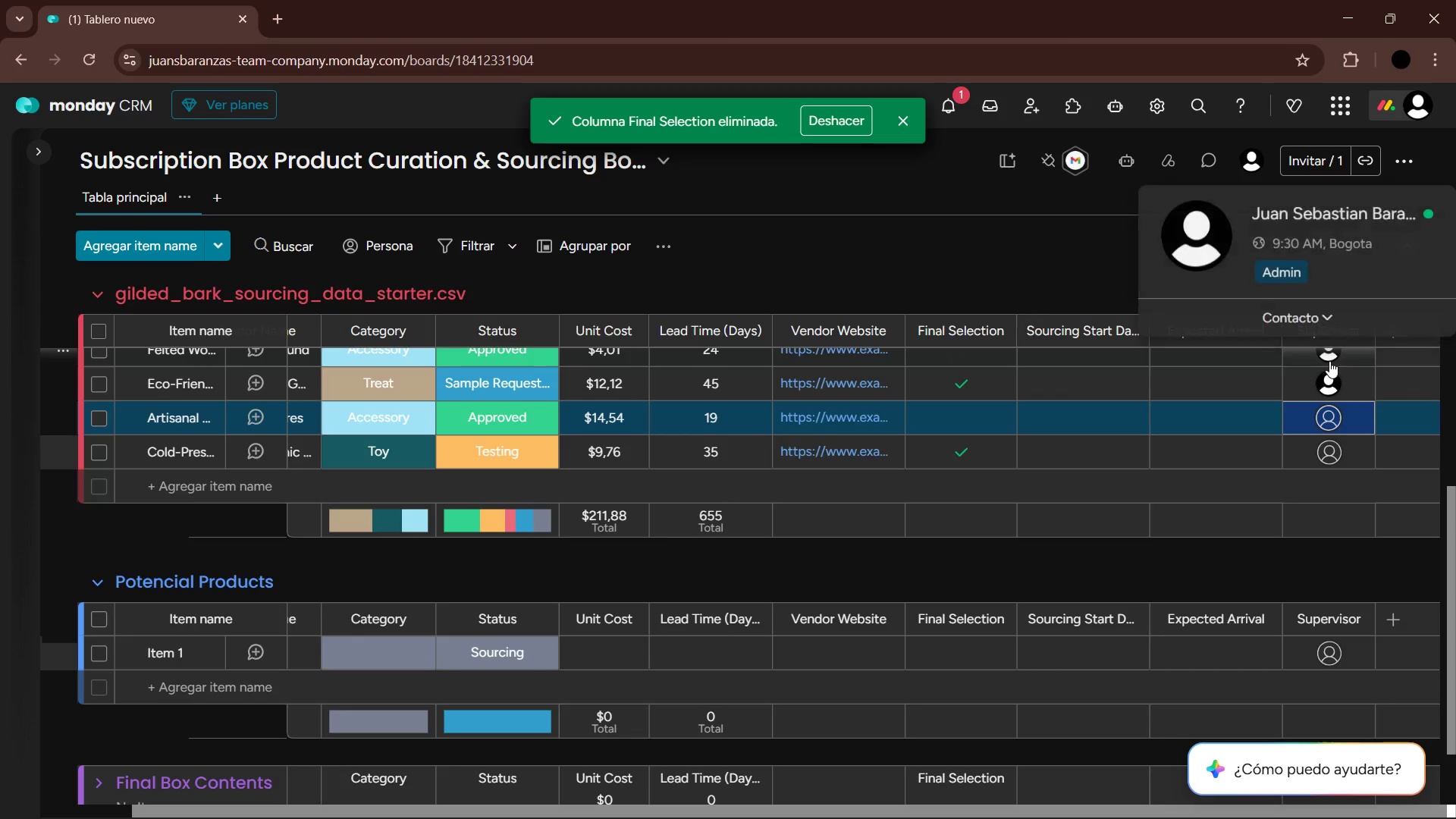 
key(Enter)
 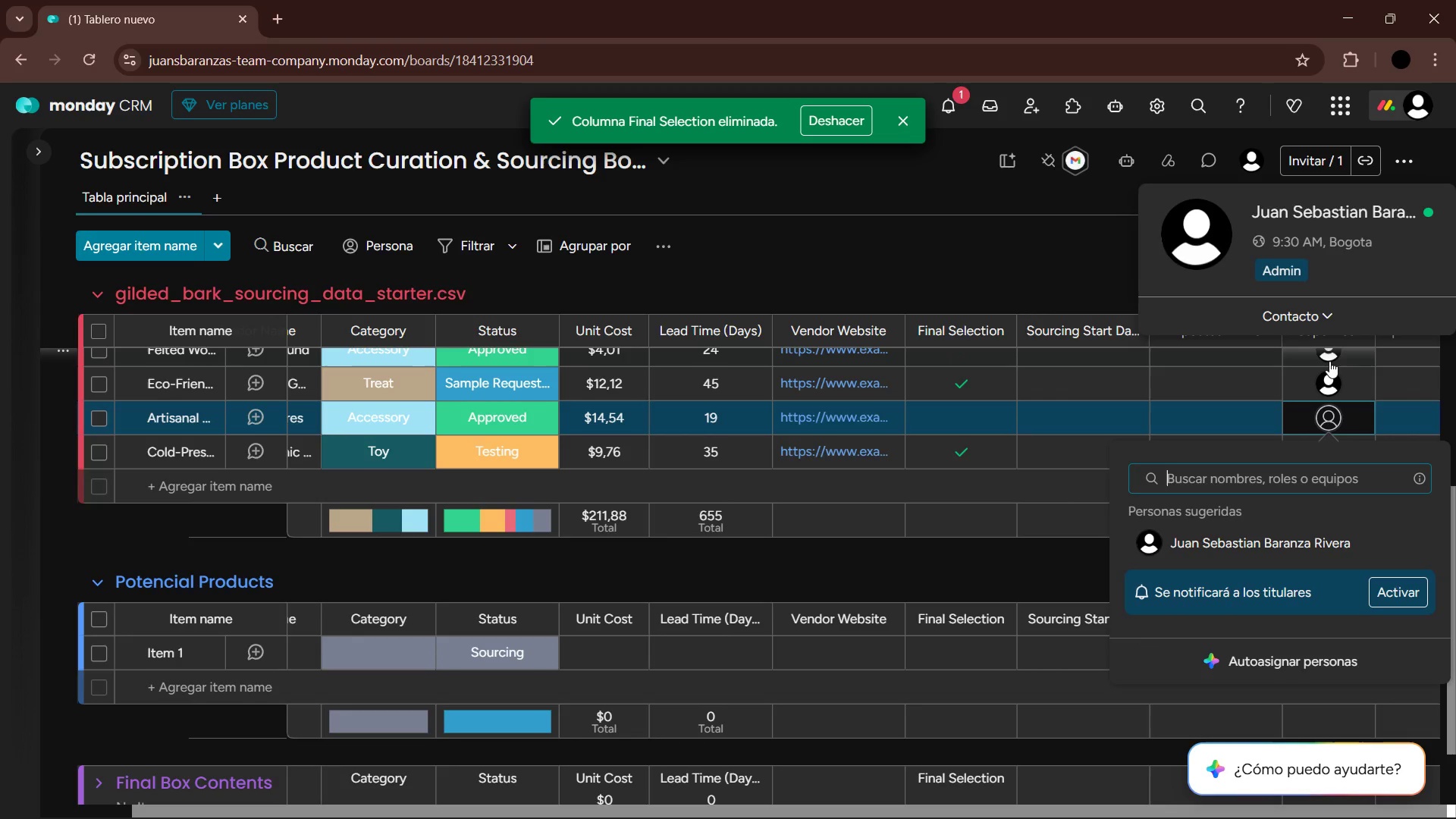 
key(ArrowDown)
 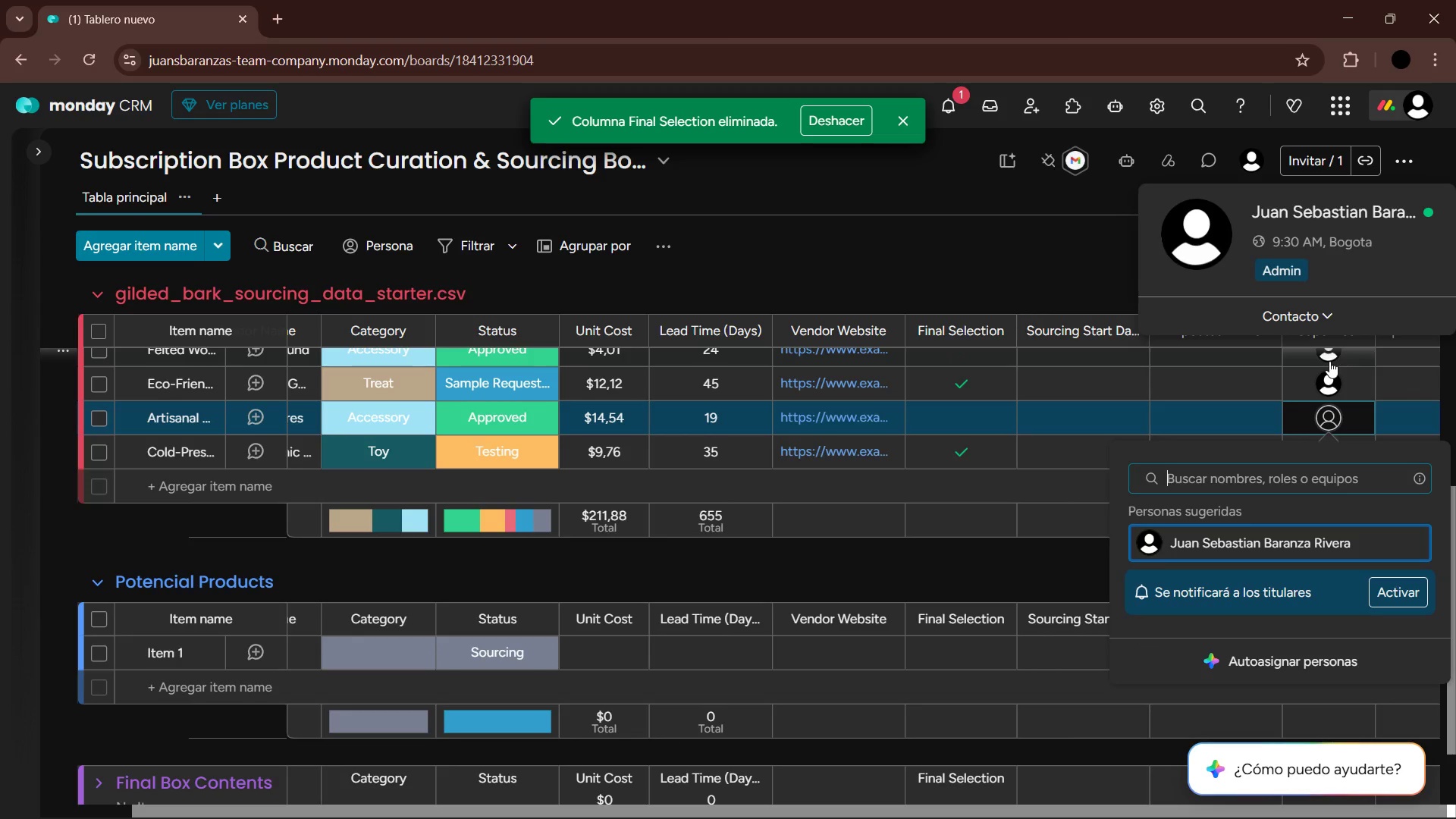 
key(Enter)
 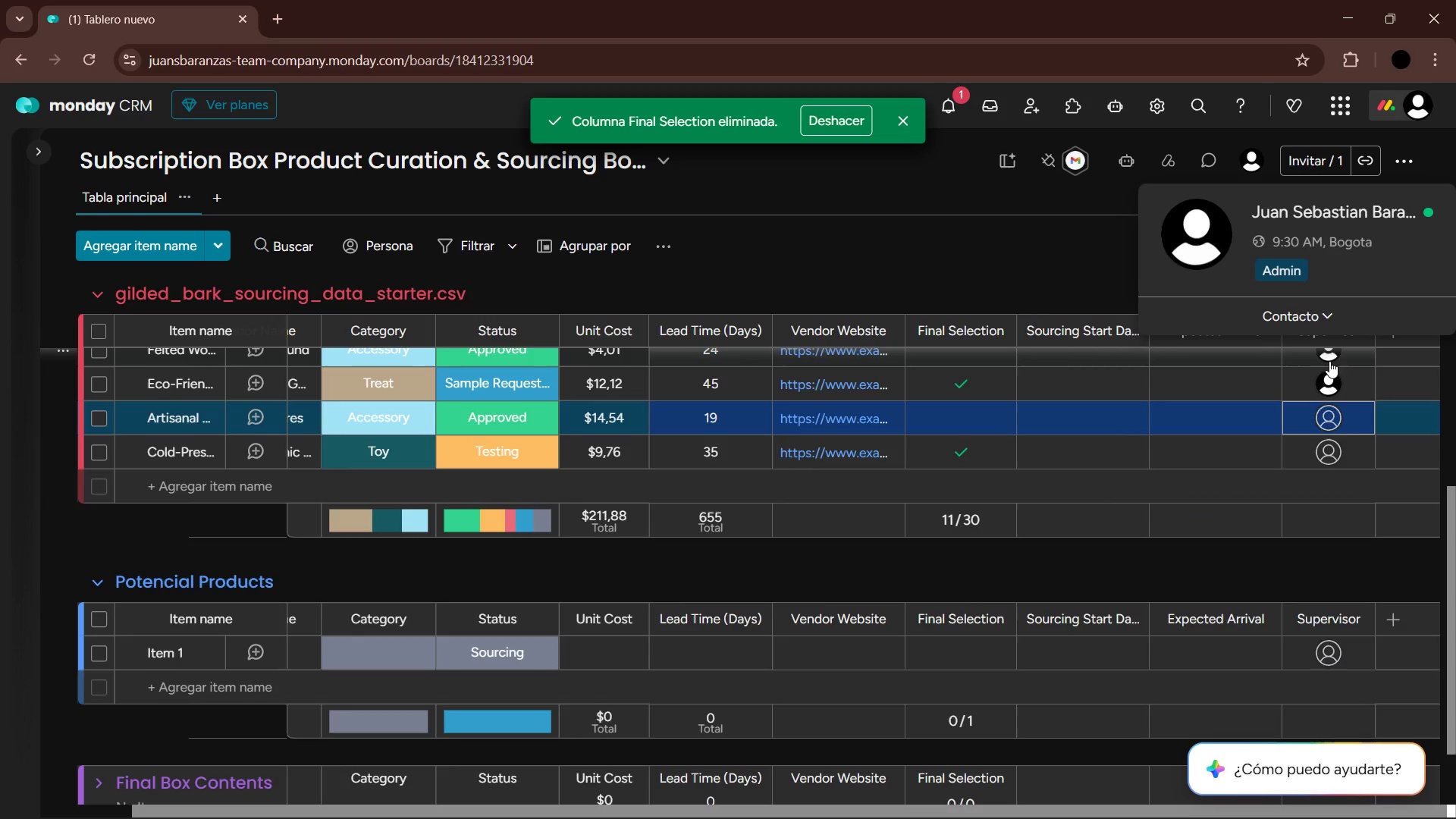 
key(ArrowDown)
 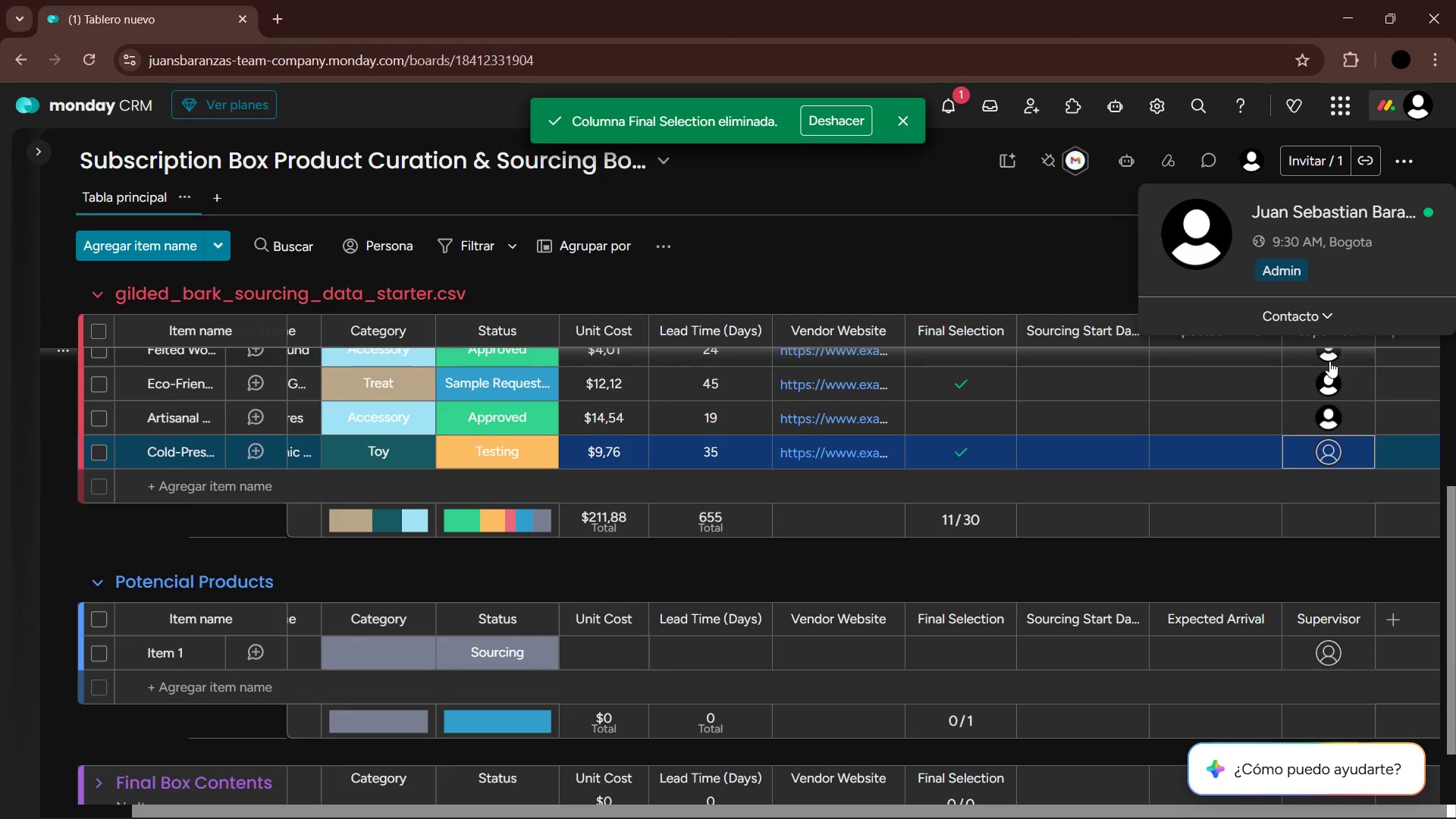 
key(Enter)
 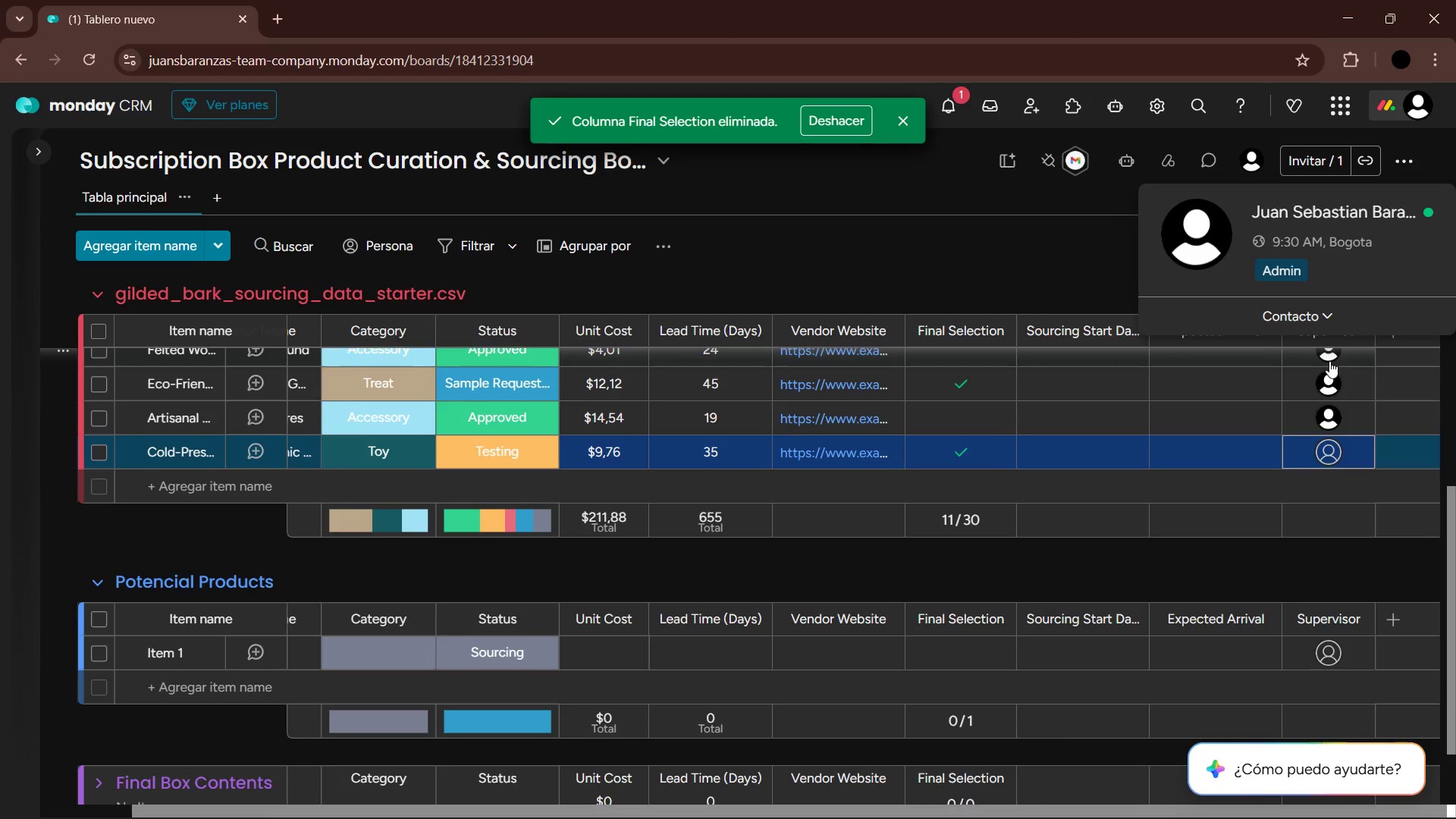 
key(ArrowDown)
 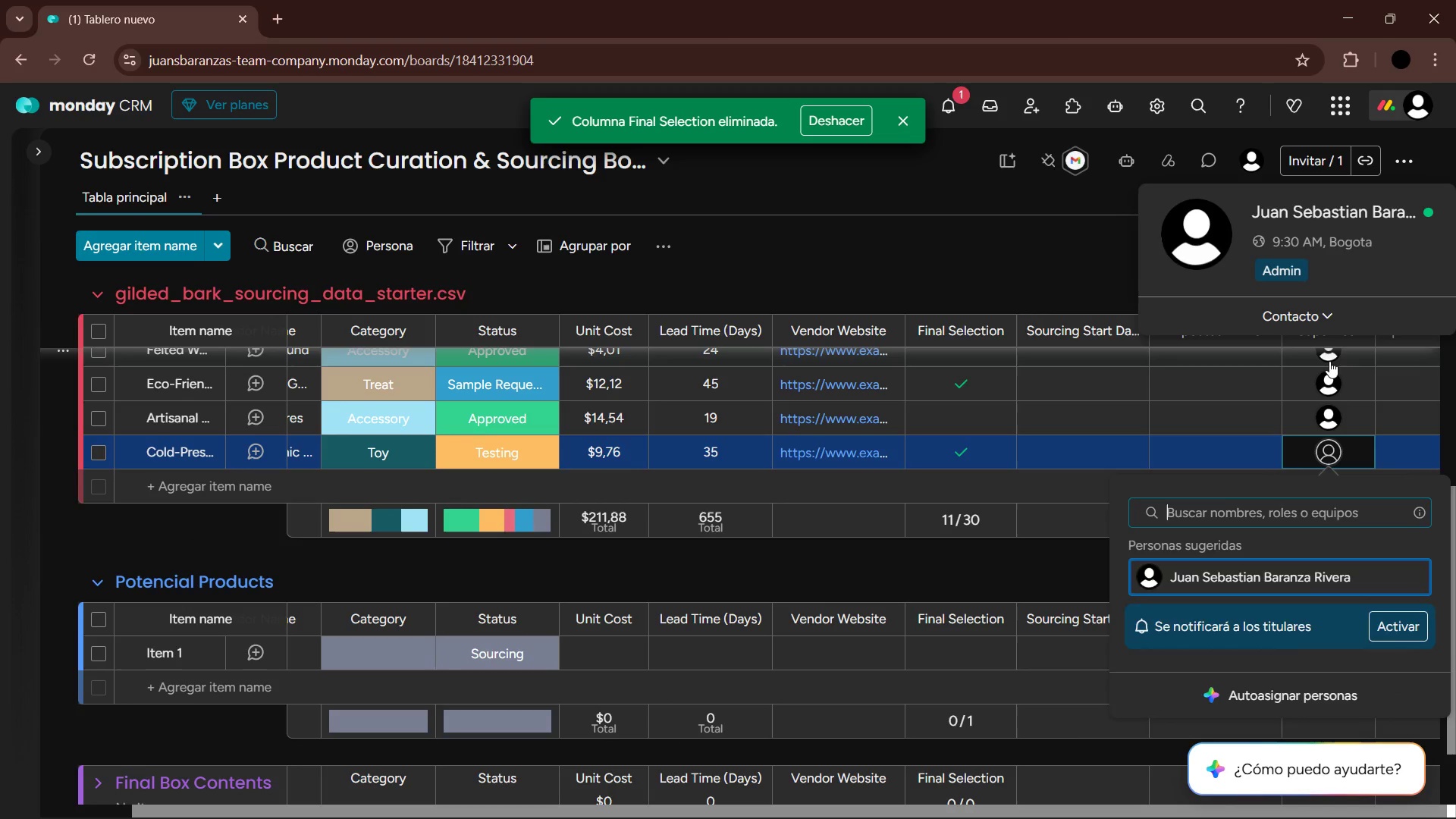 
key(Enter)
 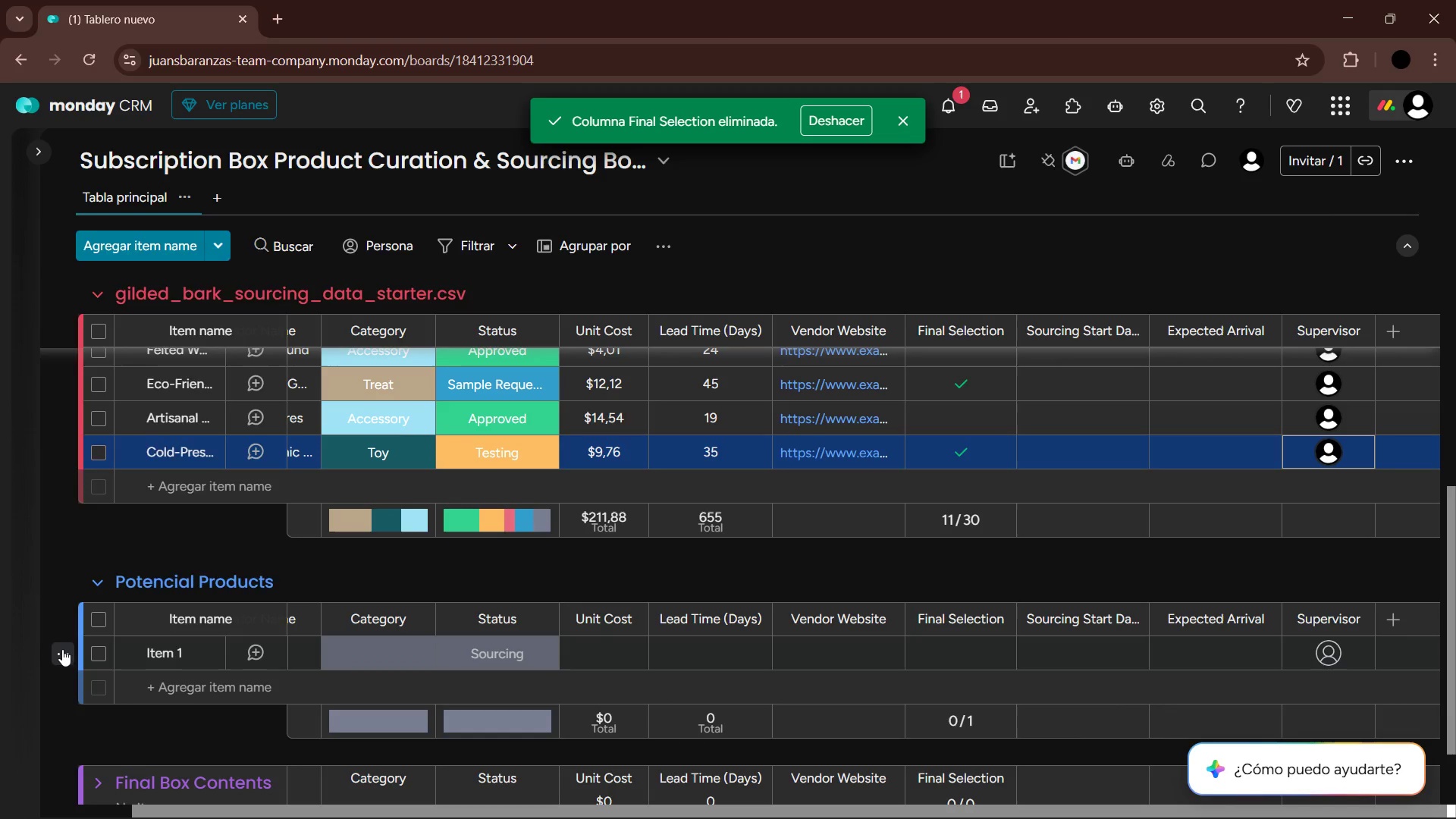 
left_click([96, 623])
 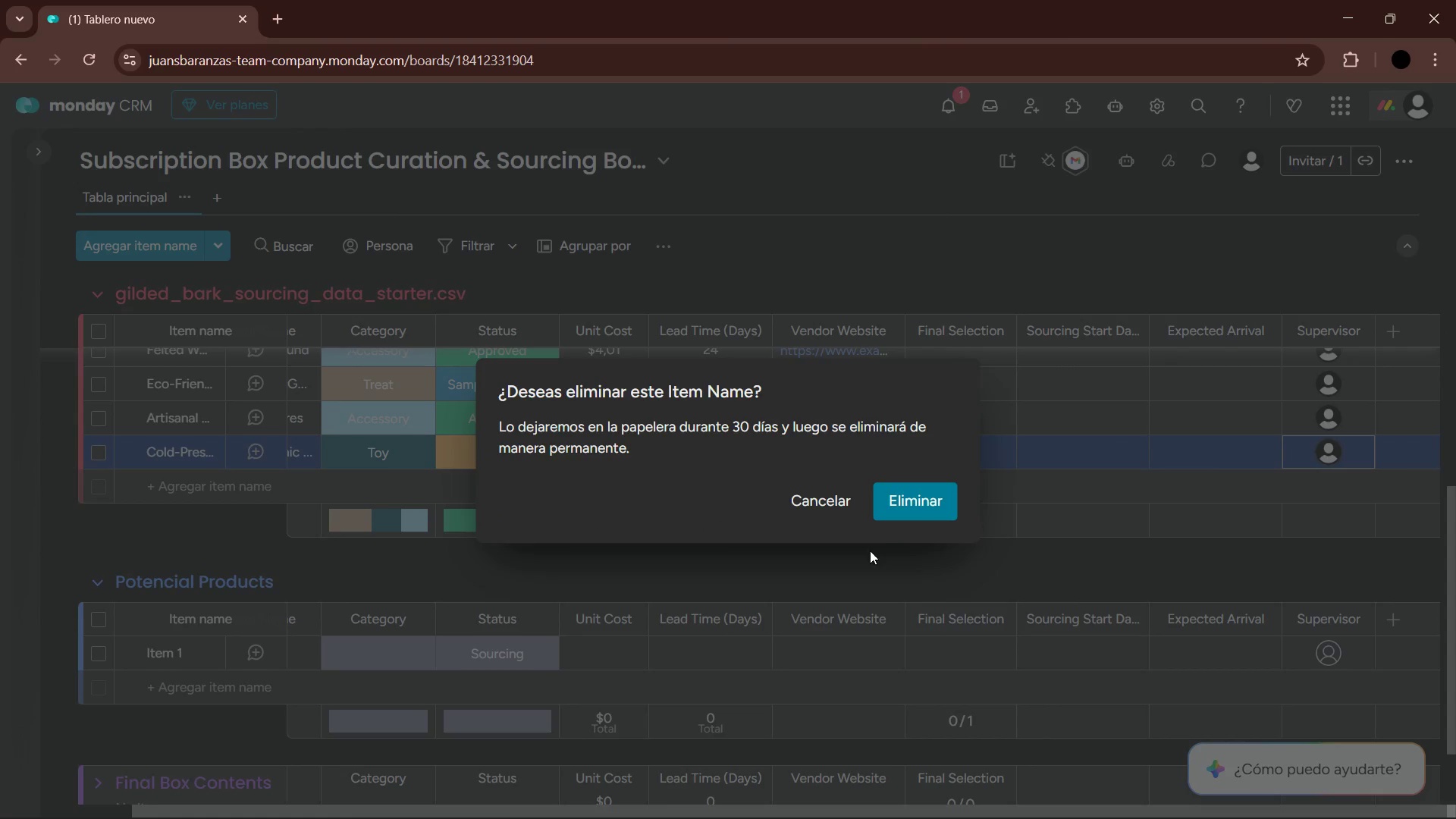 
left_click([906, 517])
 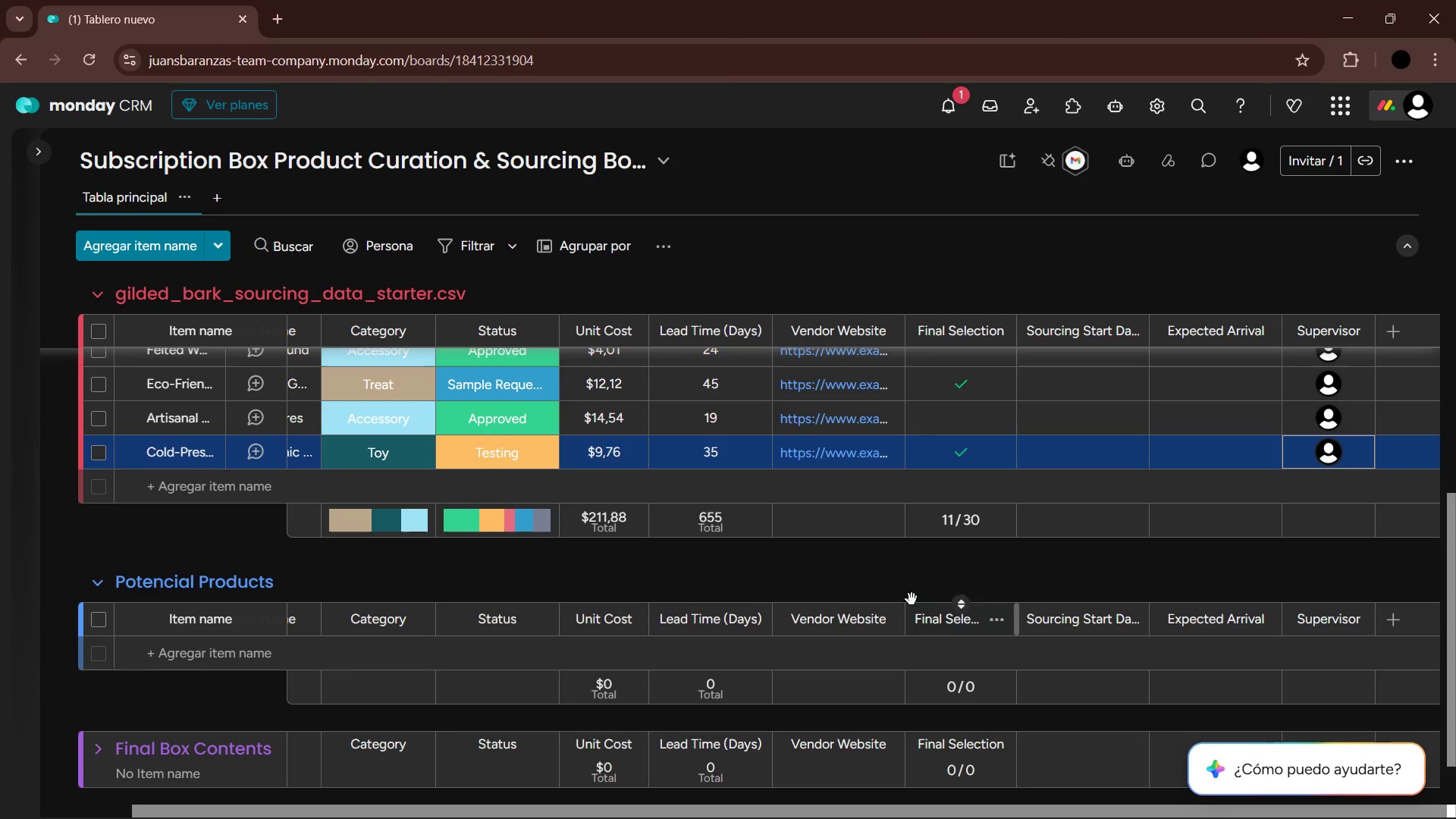 
scroll: coordinate [425, 665], scroll_direction: down, amount: 7.0
 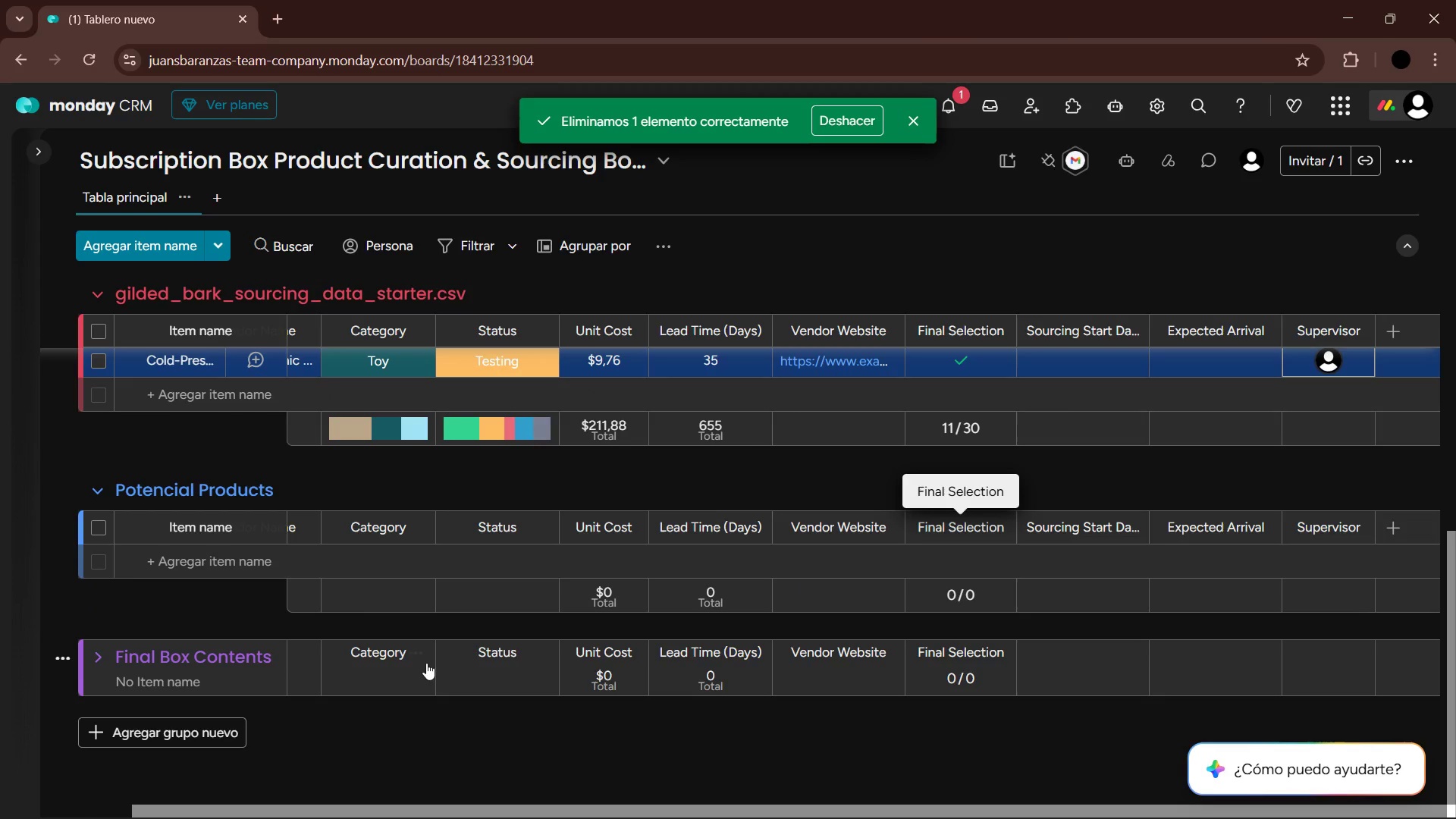 
scroll: coordinate [1108, 628], scroll_direction: up, amount: 23.0
 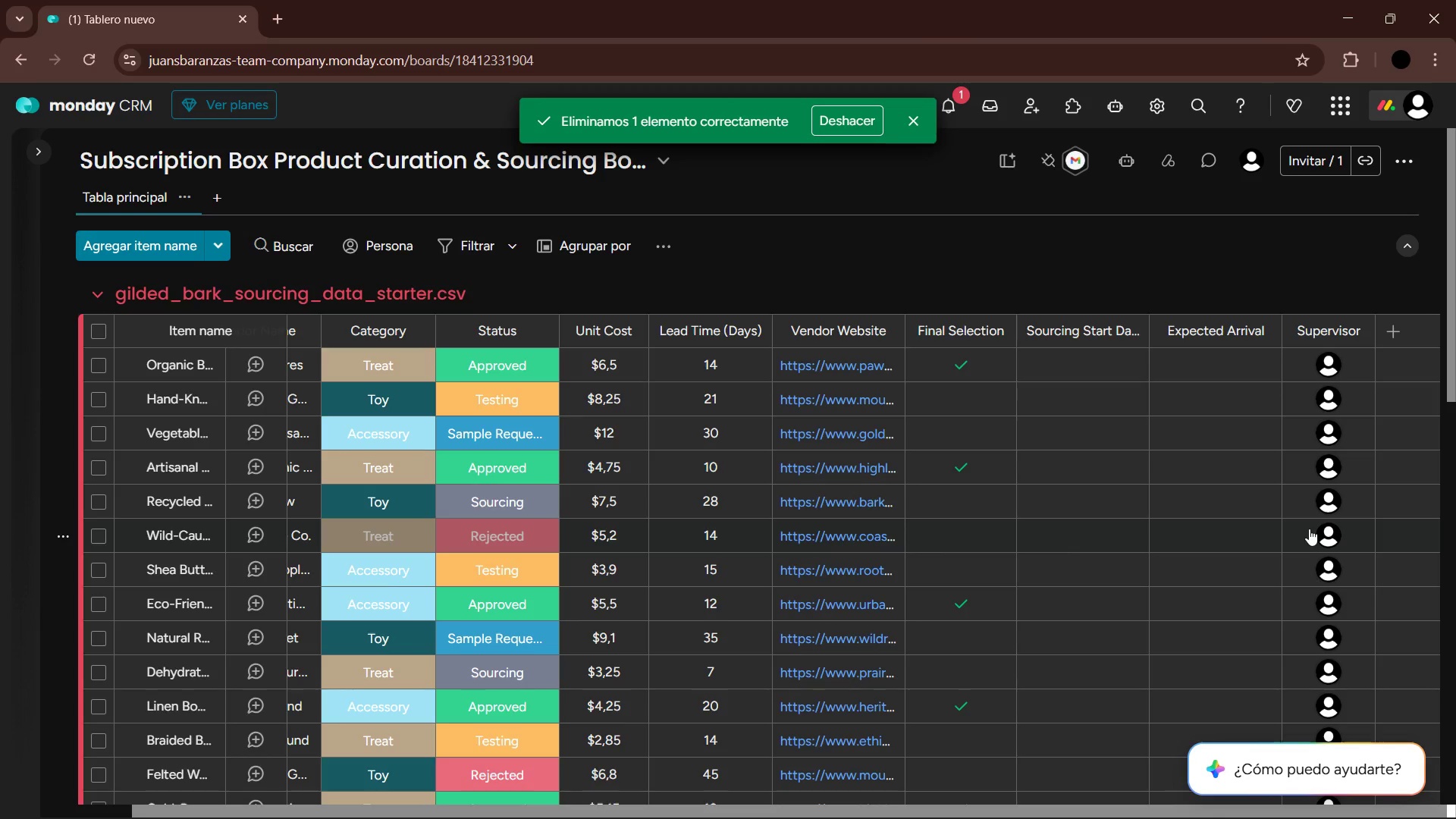 
wait(10.31)
 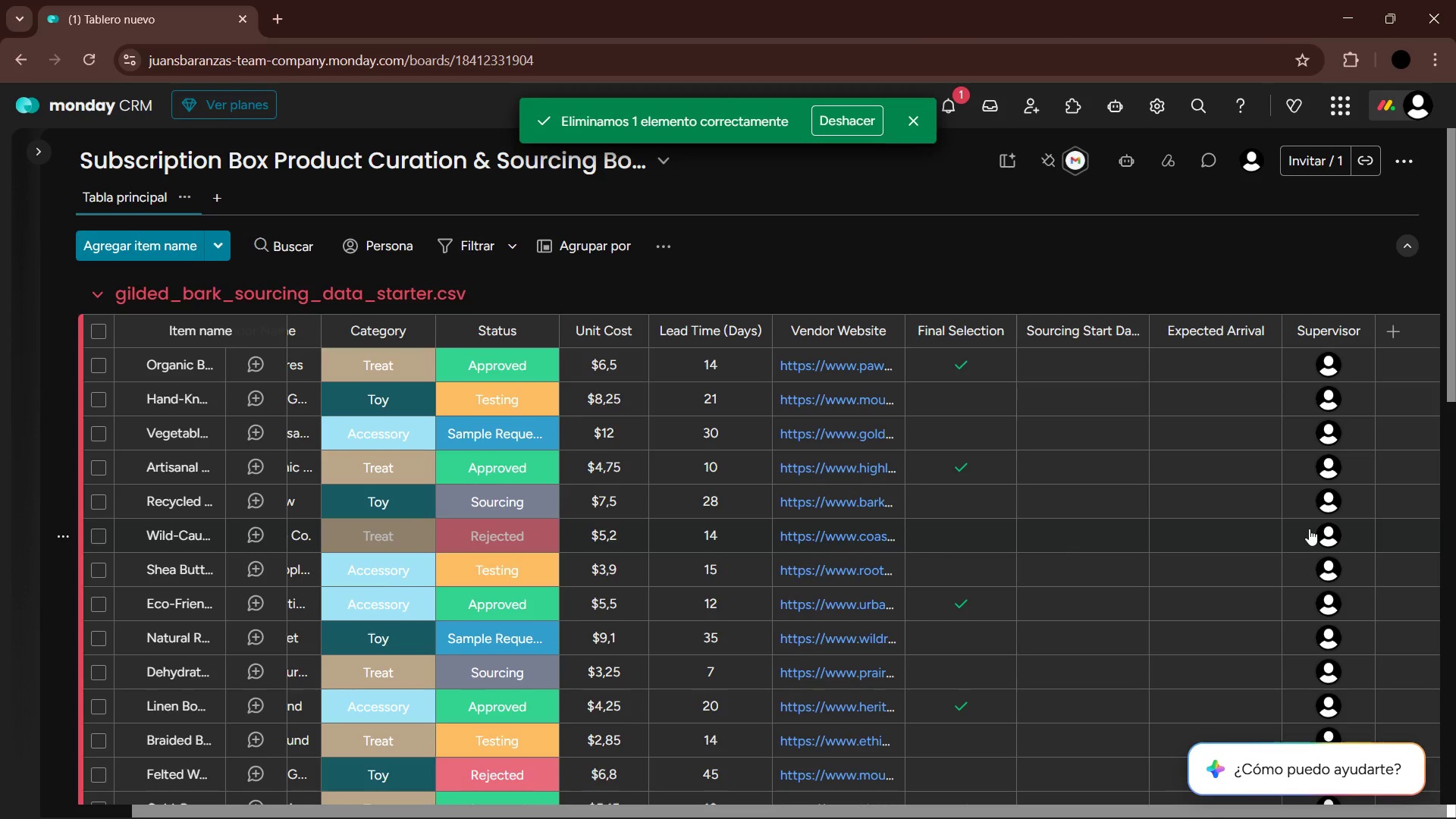 
left_click([906, 136])
 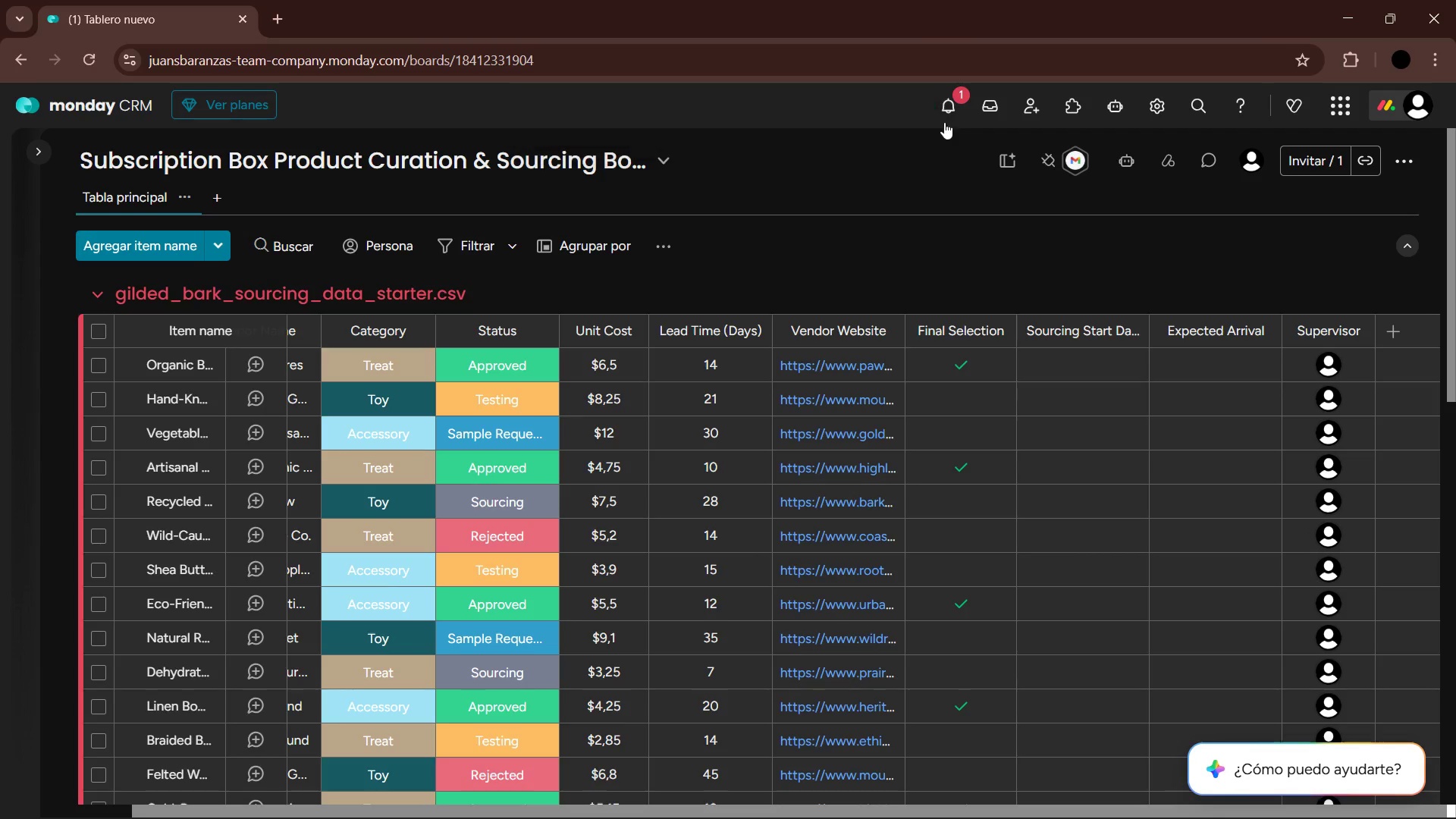 
triple_click([953, 112])
 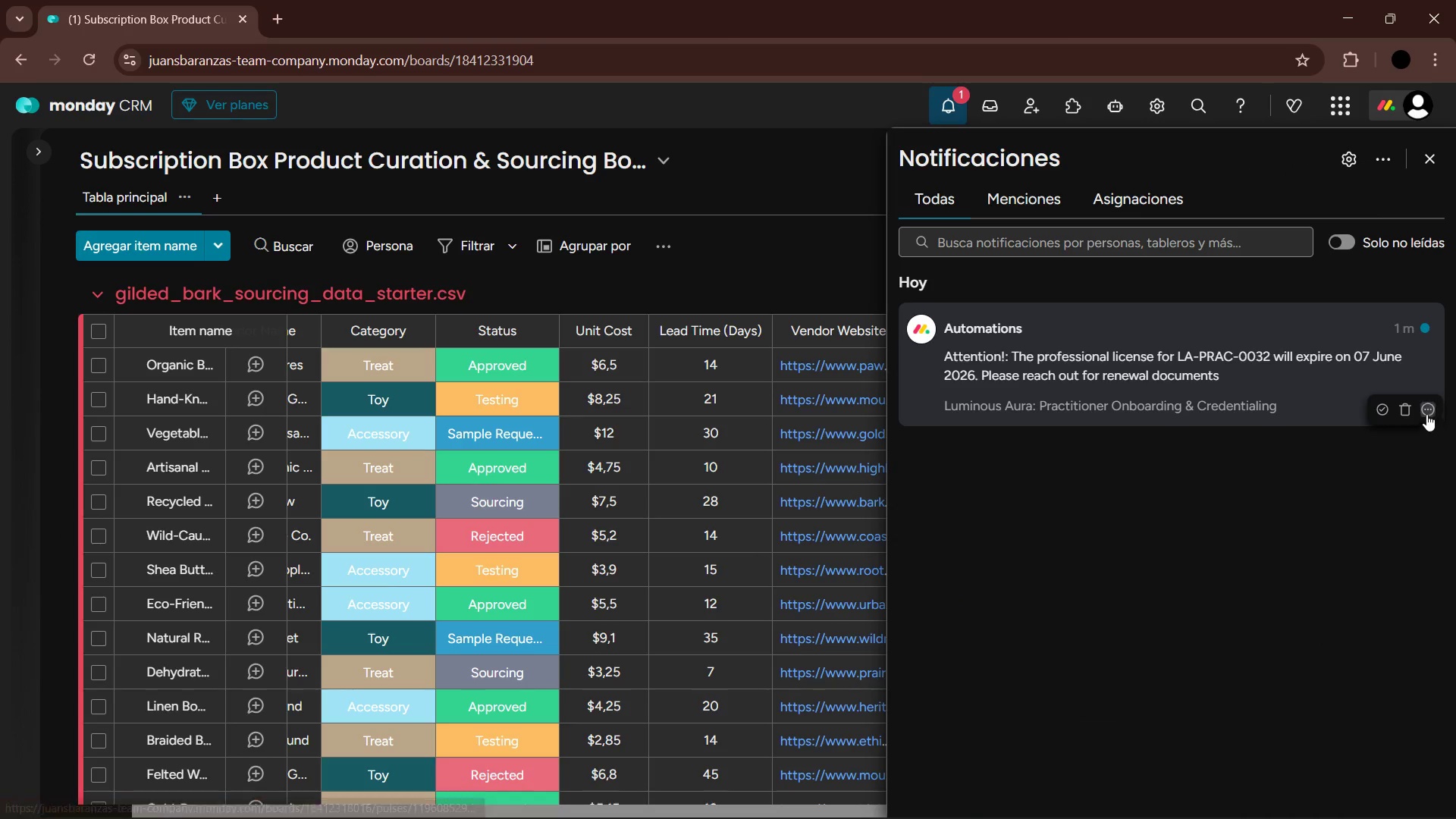 
left_click([1405, 412])
 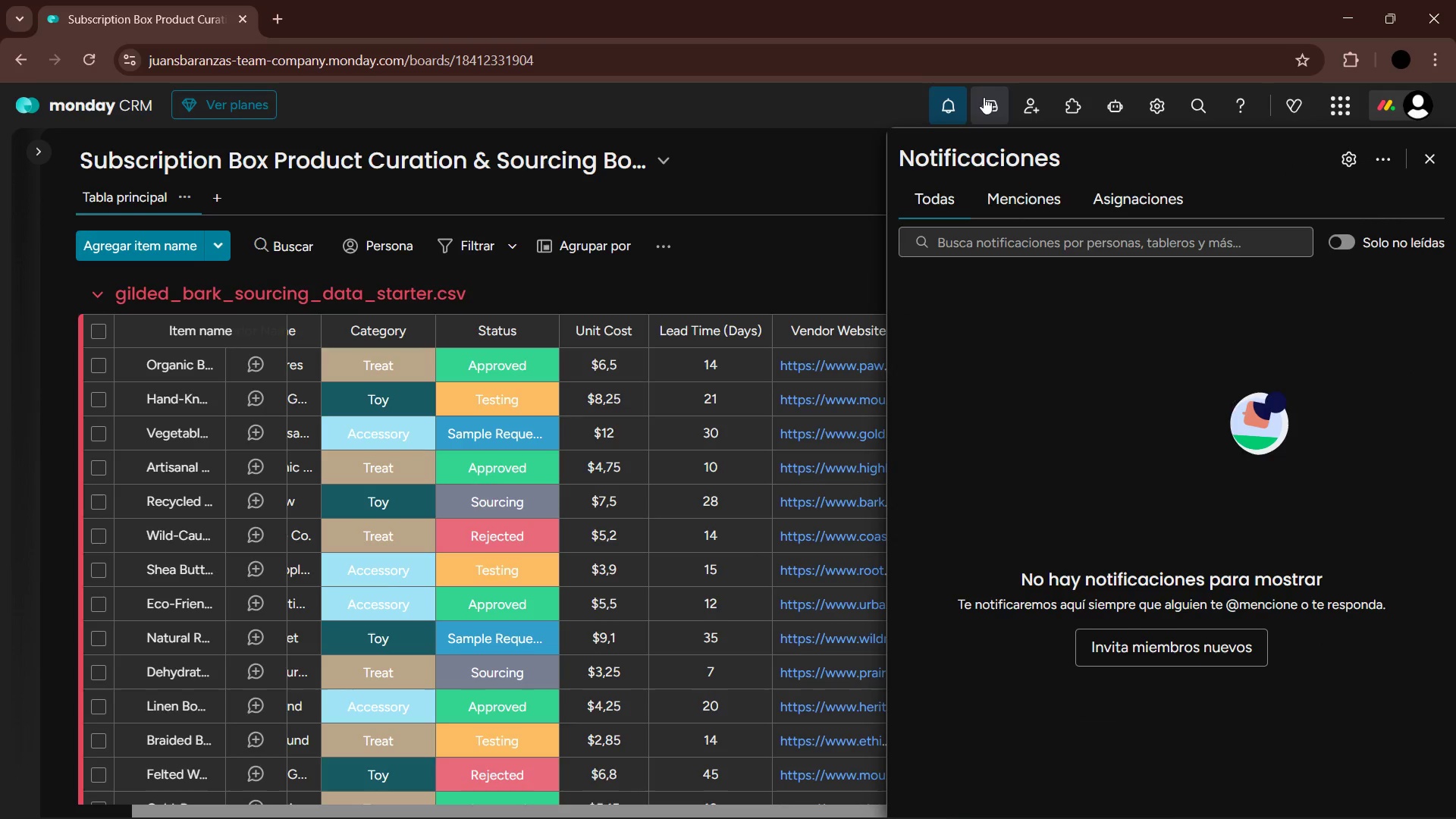 
left_click([960, 104])
 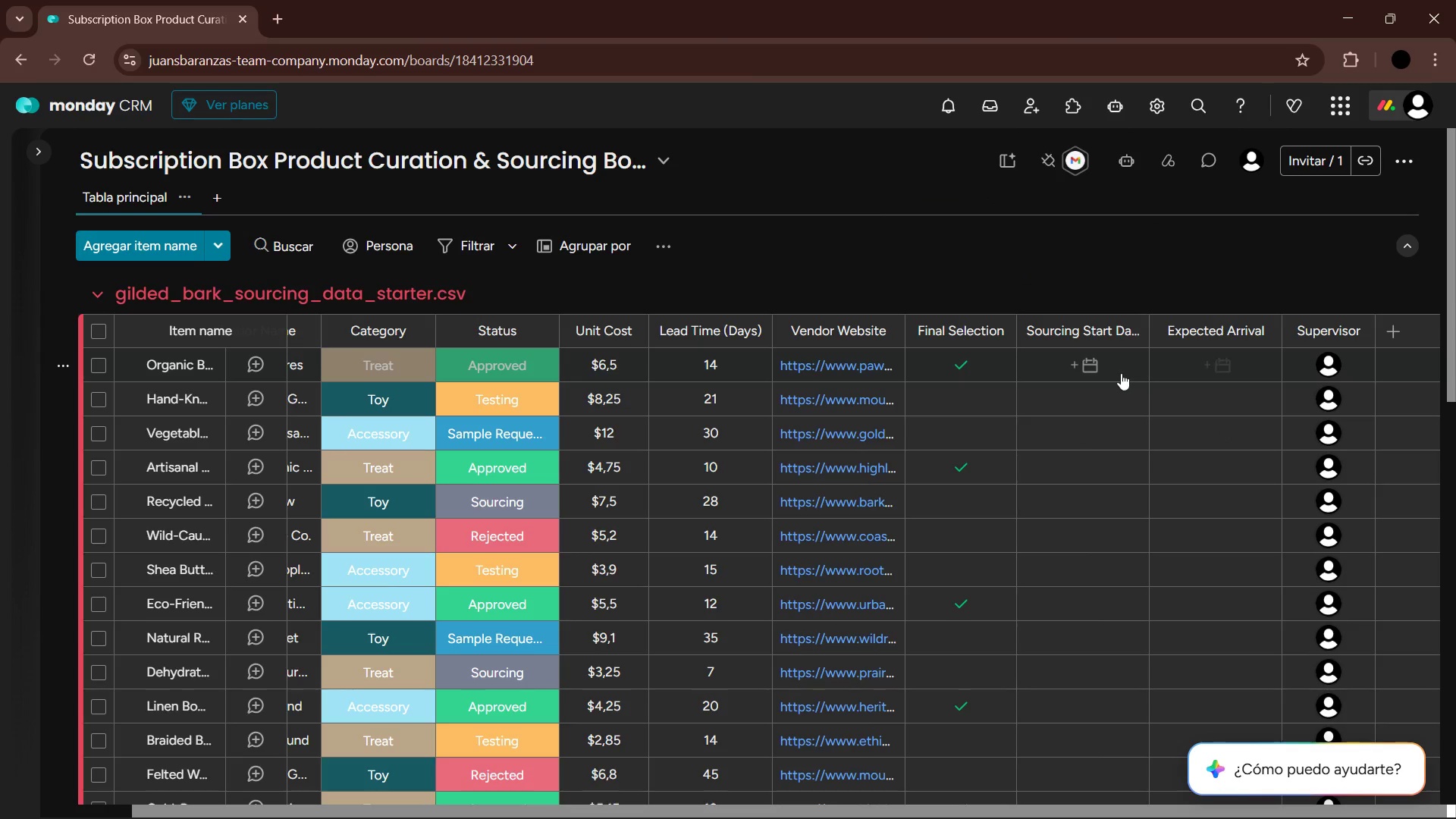 
left_click([1077, 360])
 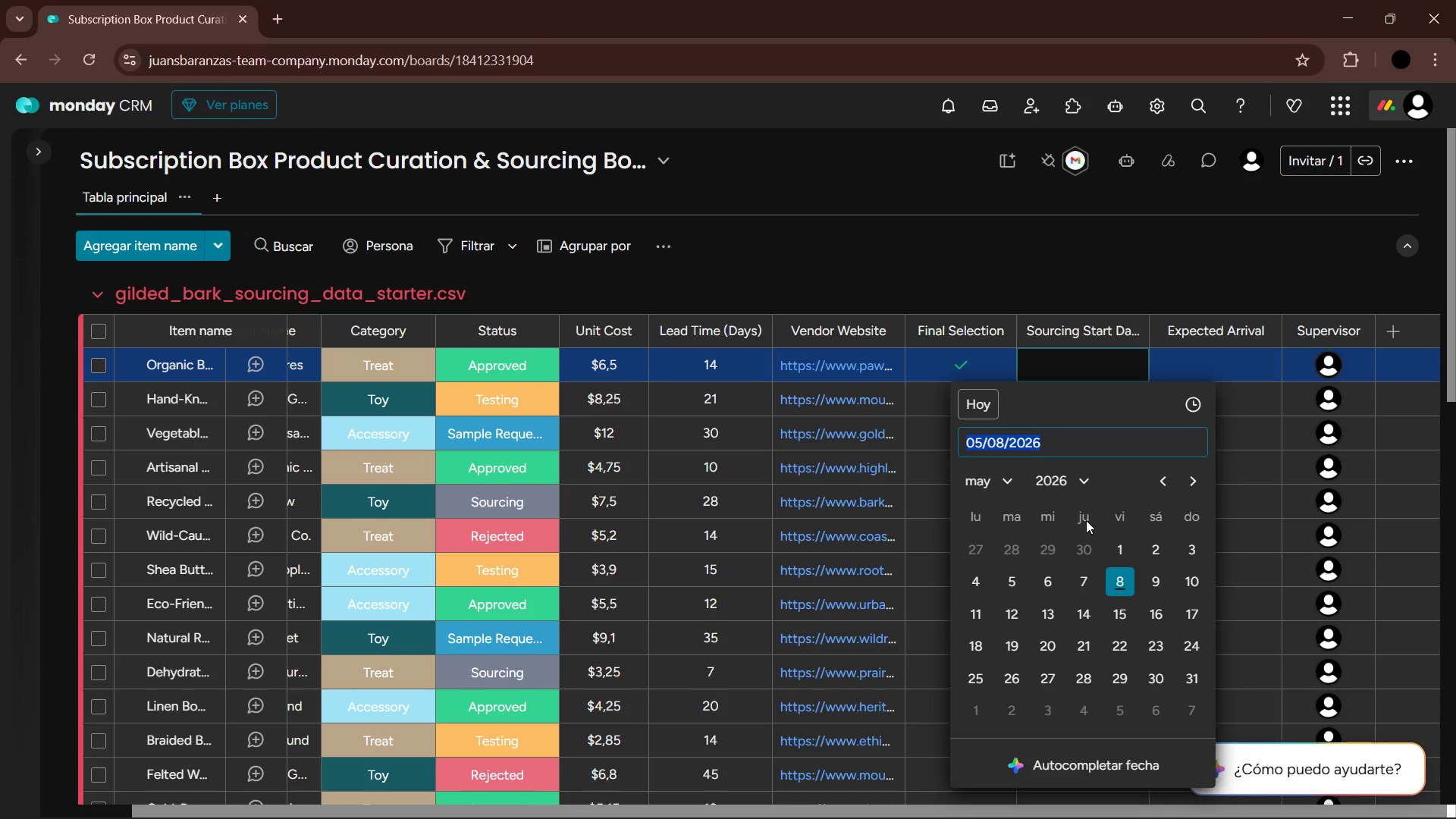 
wait(13.67)
 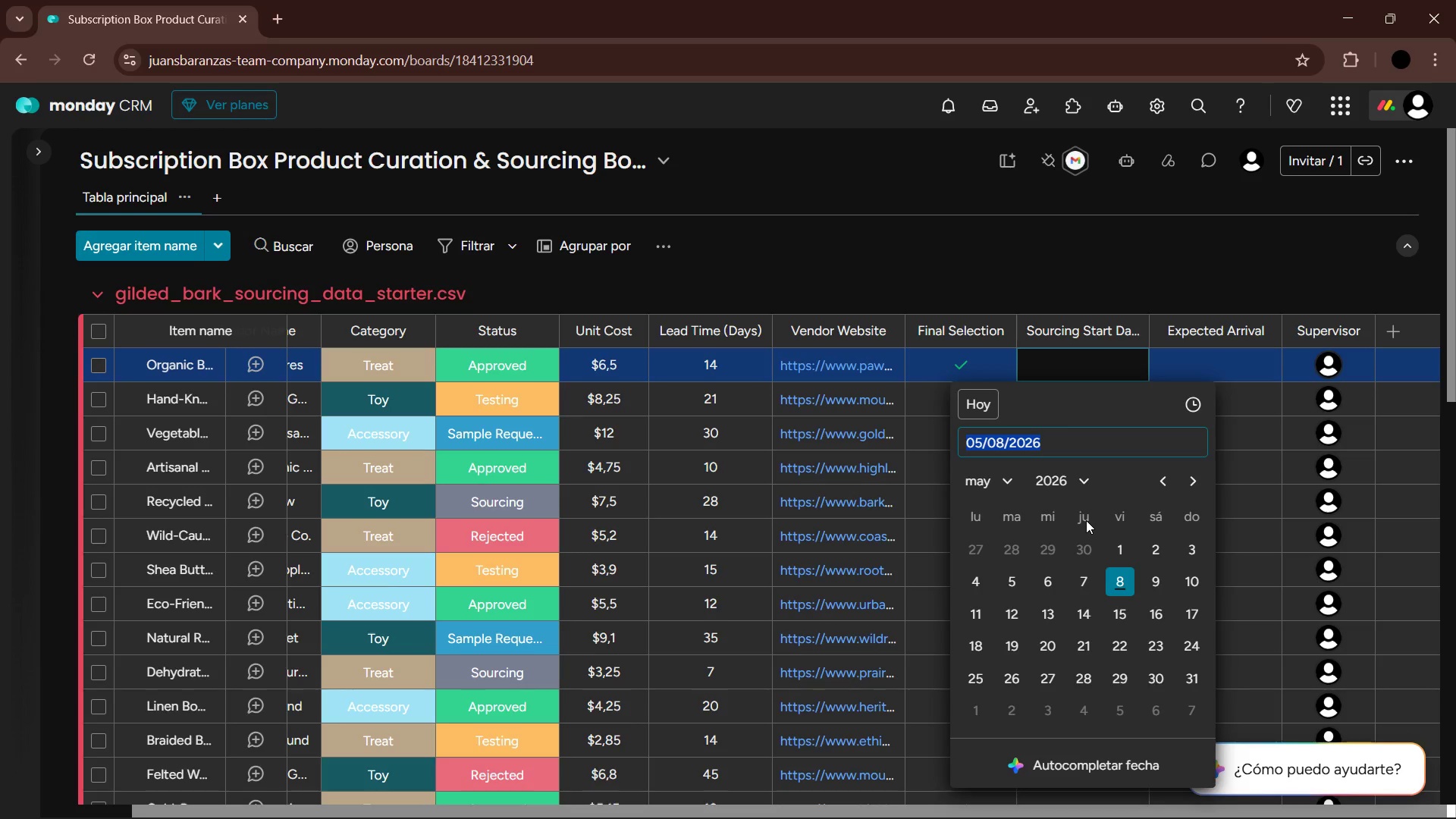 
left_click([1151, 279])
 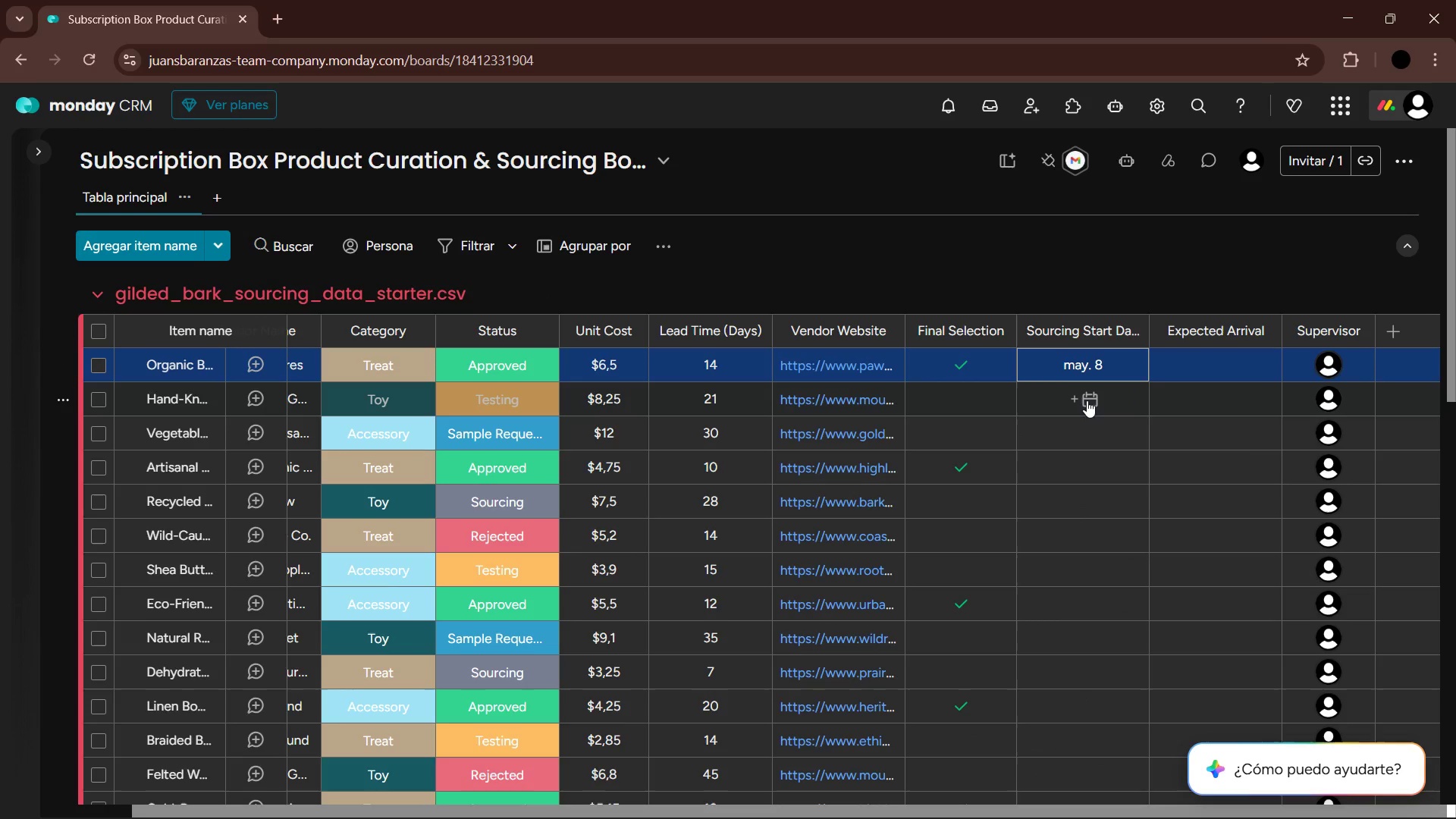 
left_click([1087, 400])
 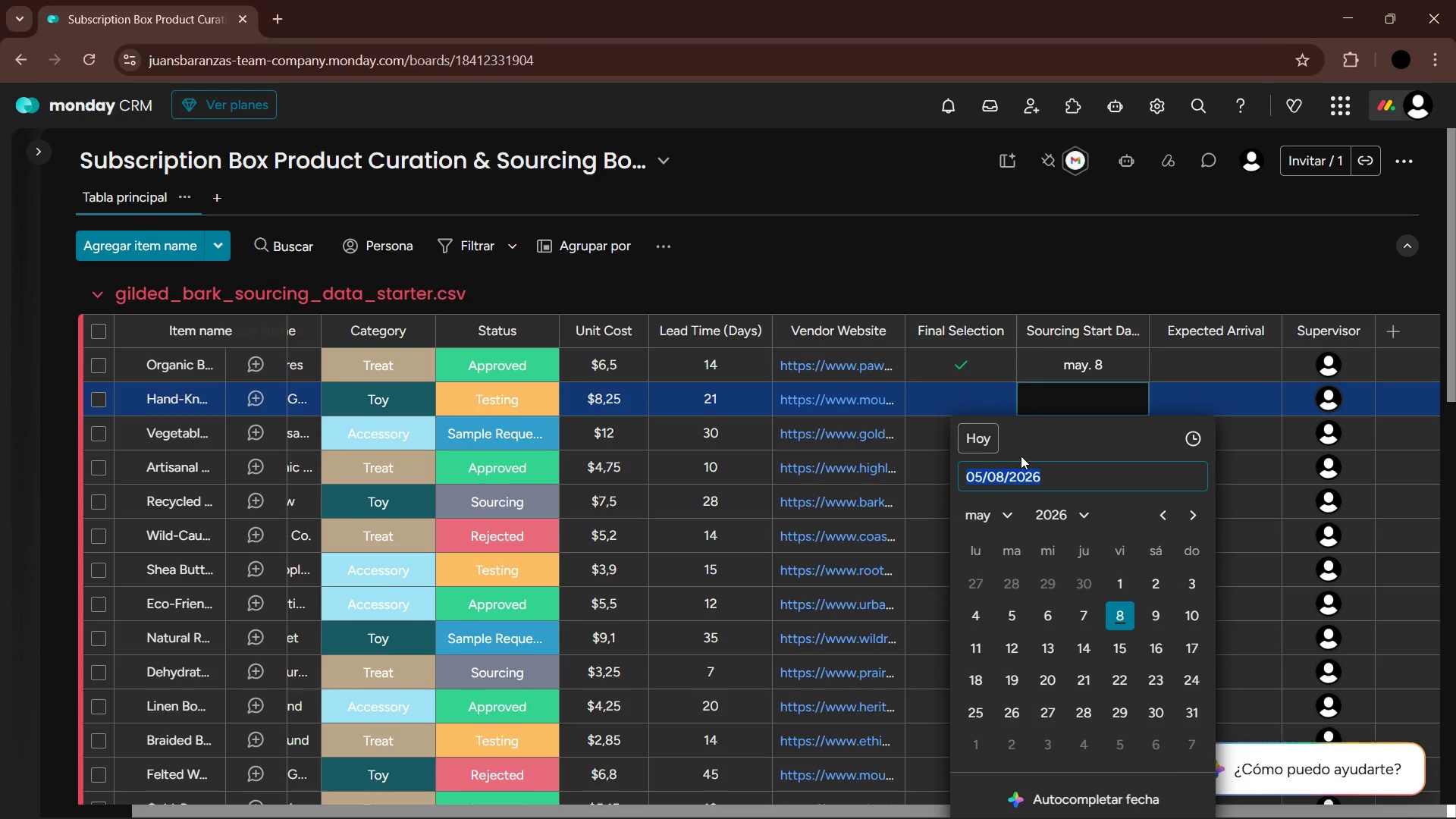 
left_click([969, 434])
 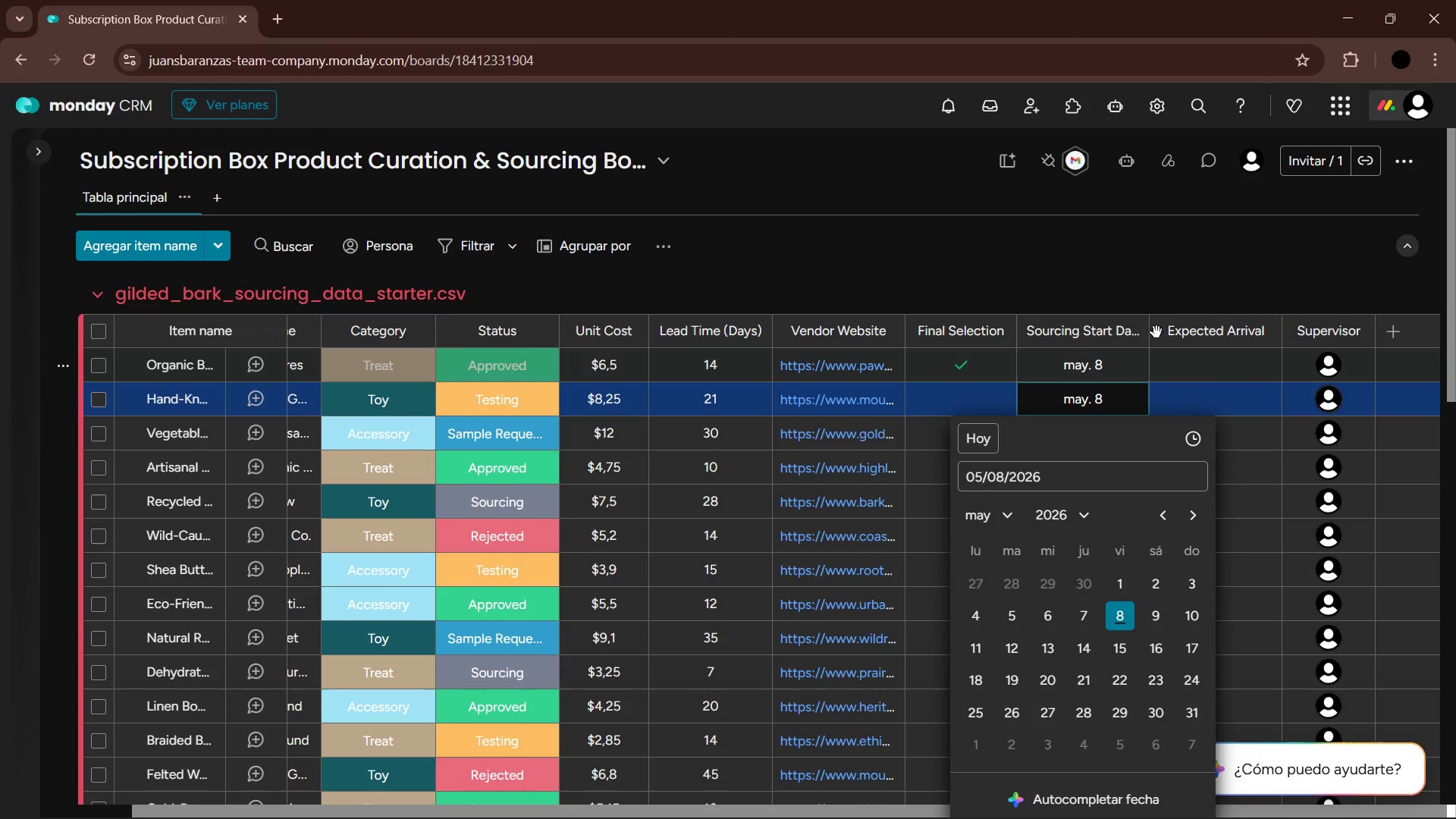 
left_click([1144, 275])
 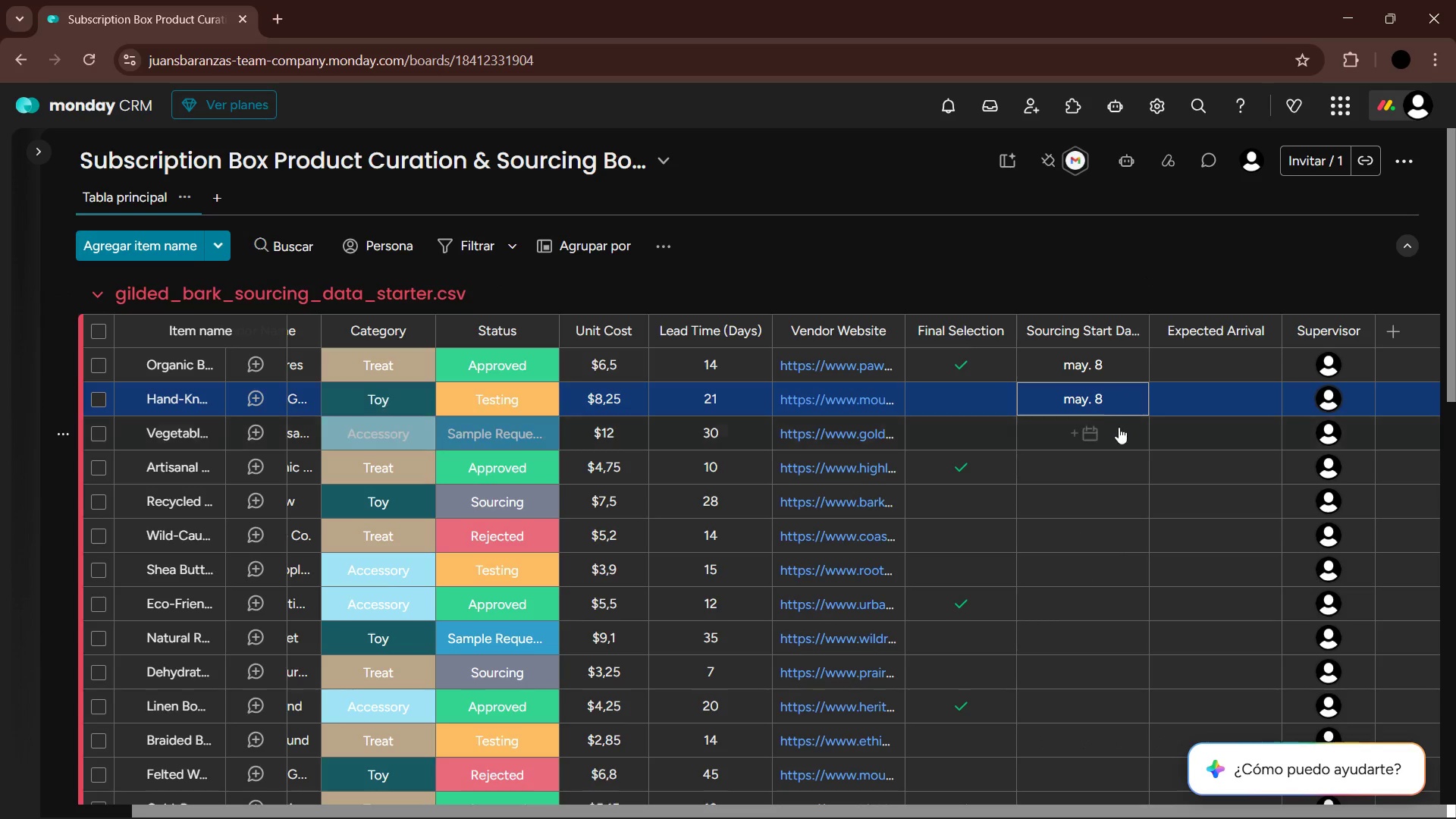 
left_click([1084, 435])
 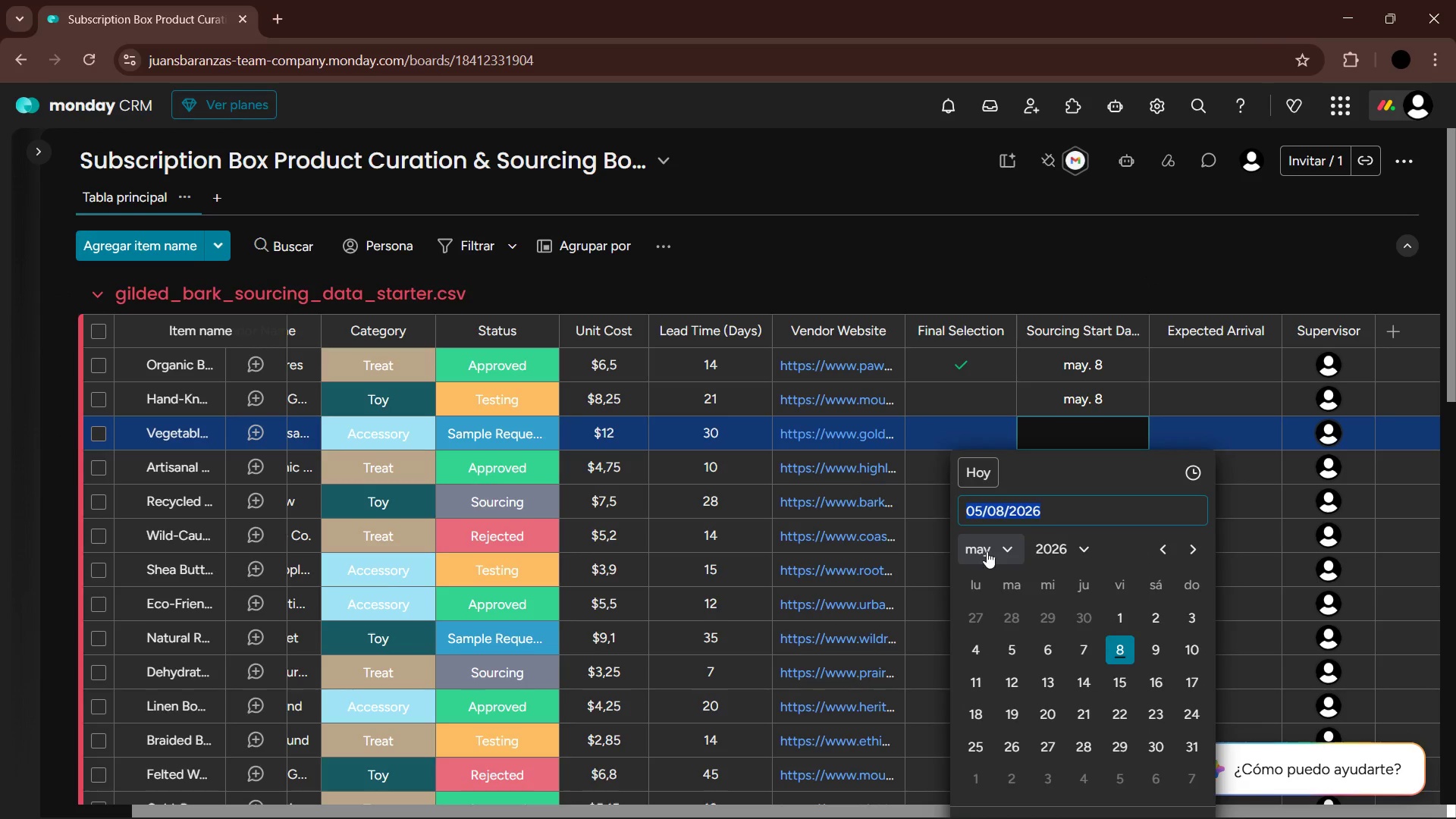 
left_click([984, 480])
 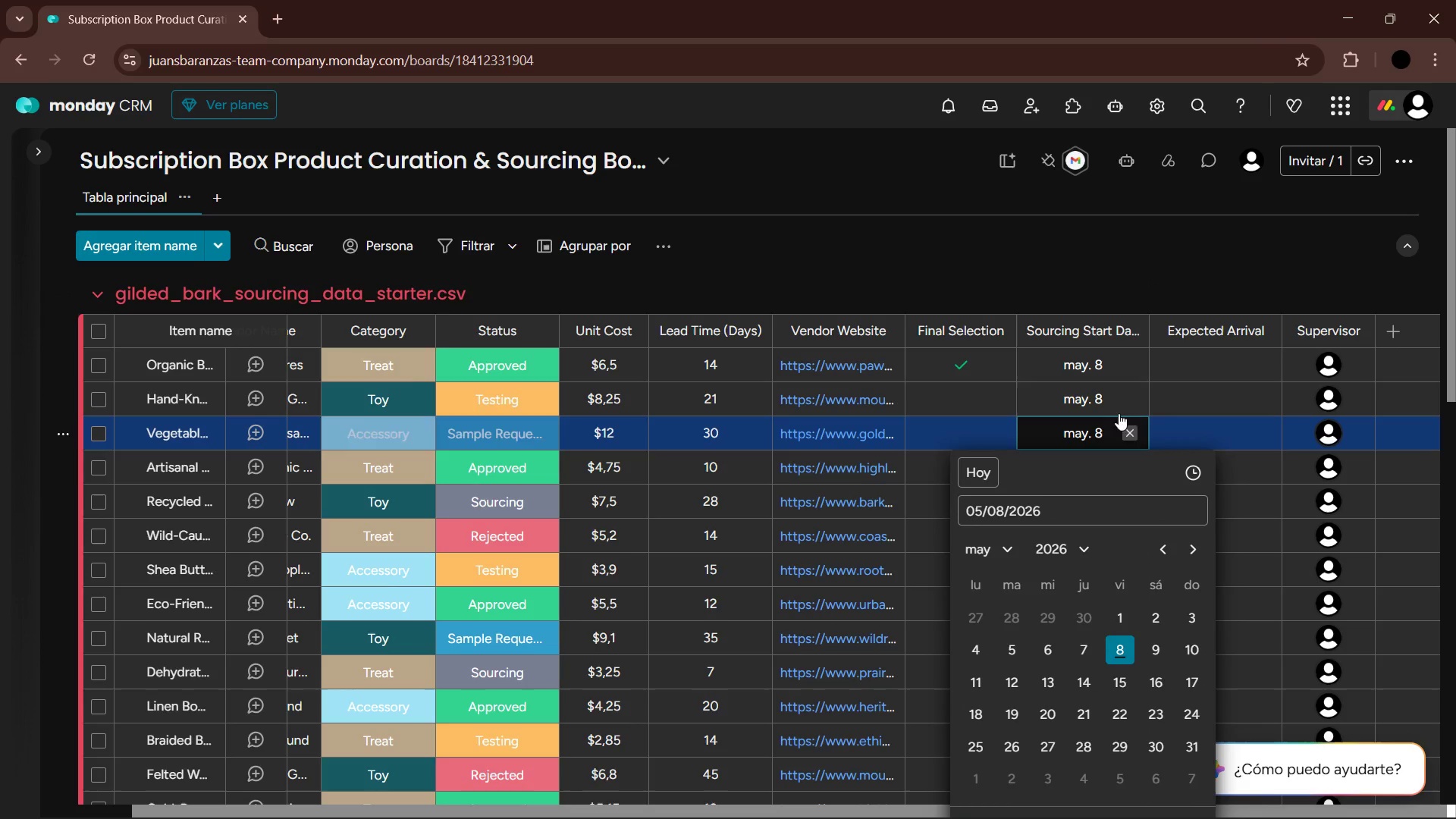 
left_click([1119, 282])
 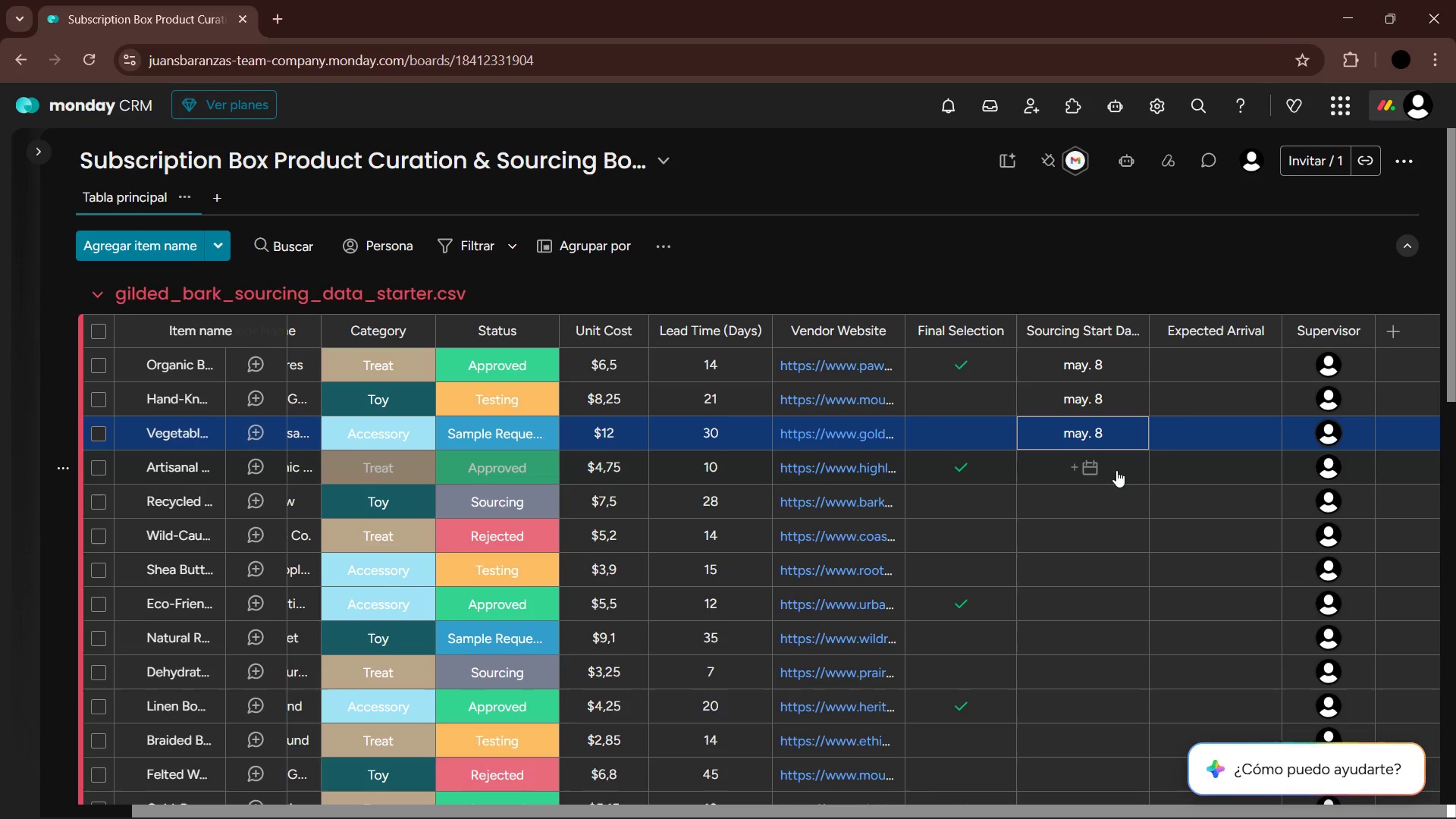 
left_click([1089, 464])
 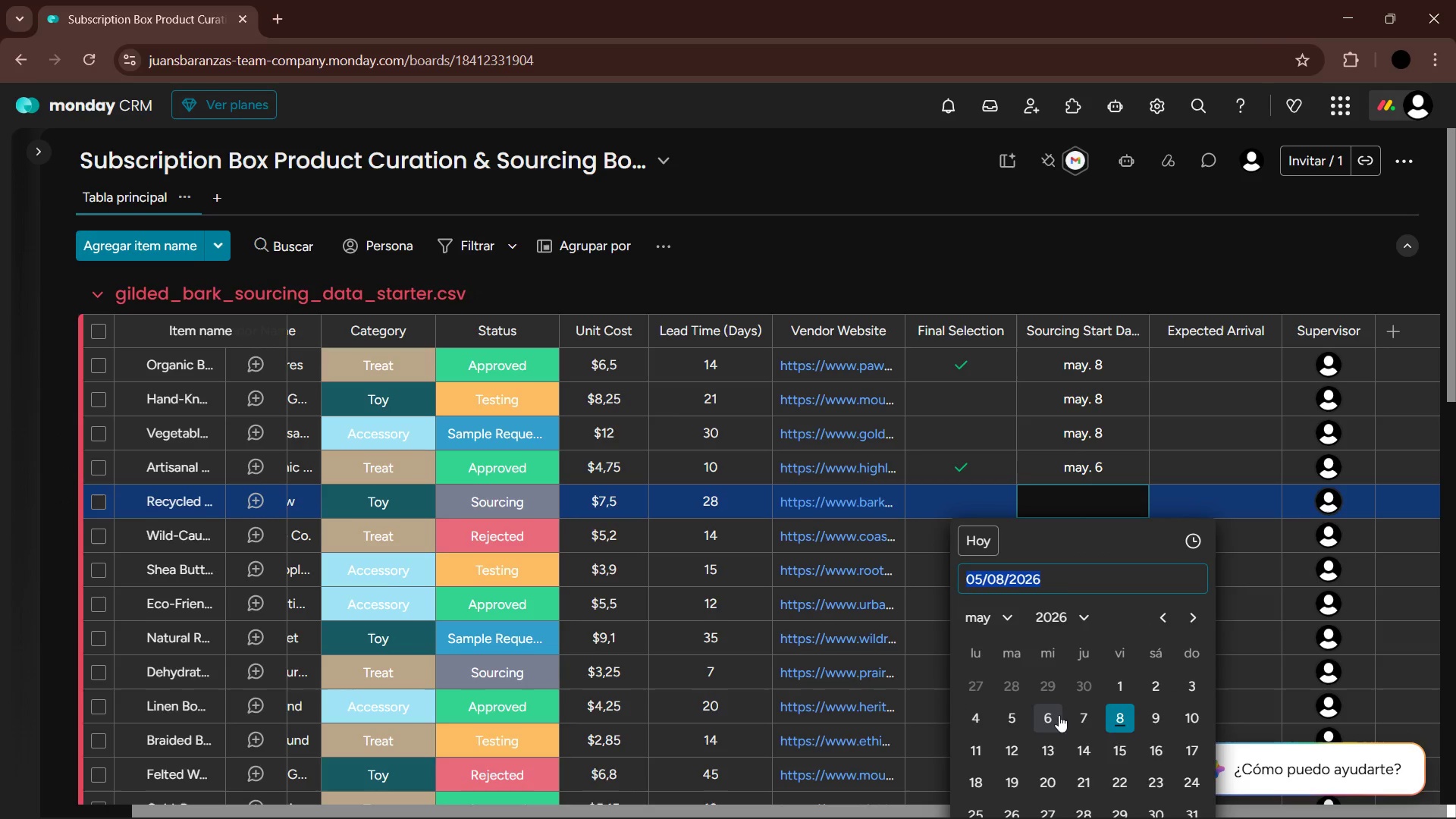 
left_click([1100, 530])
 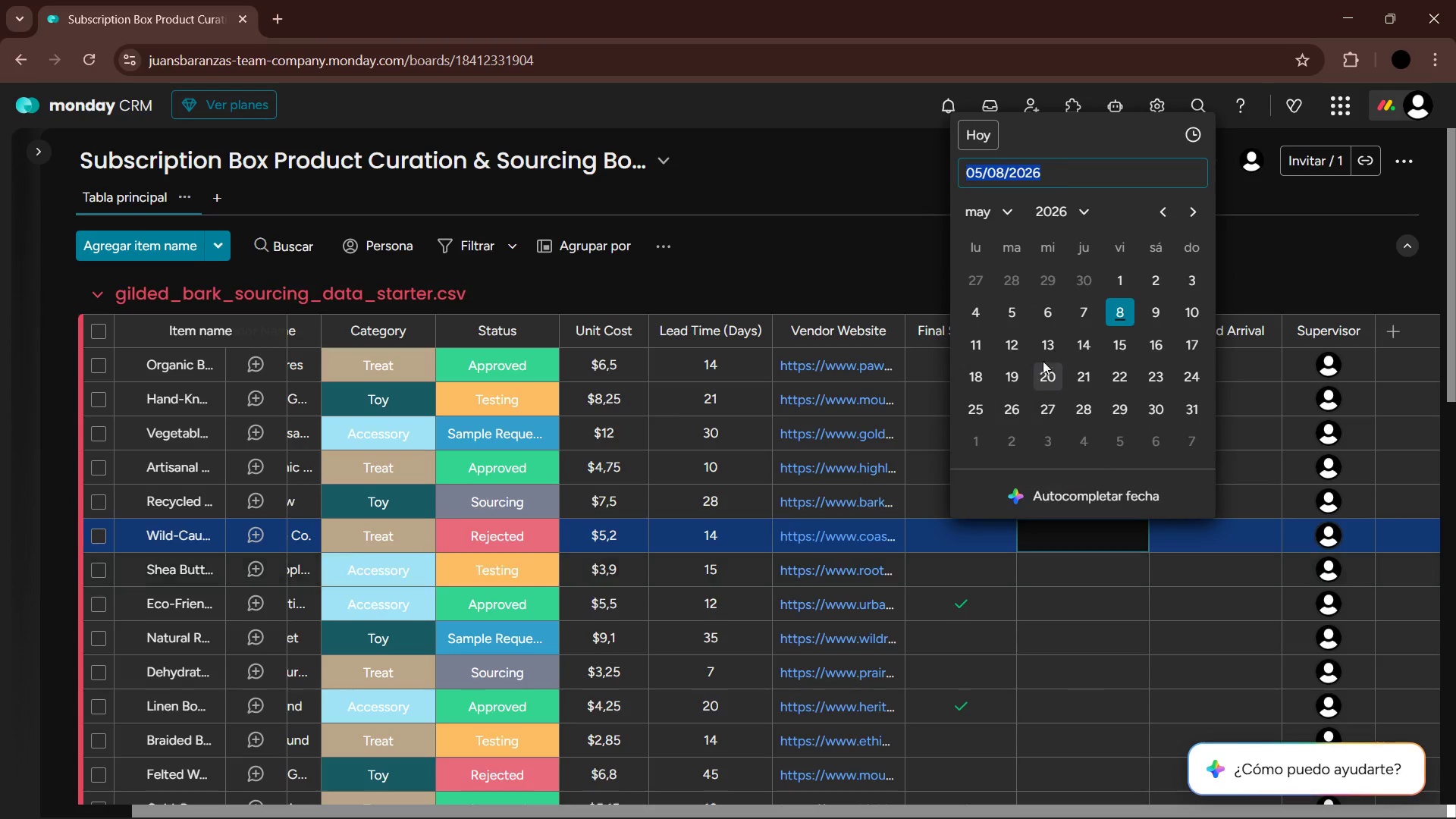 
left_click([1049, 307])
 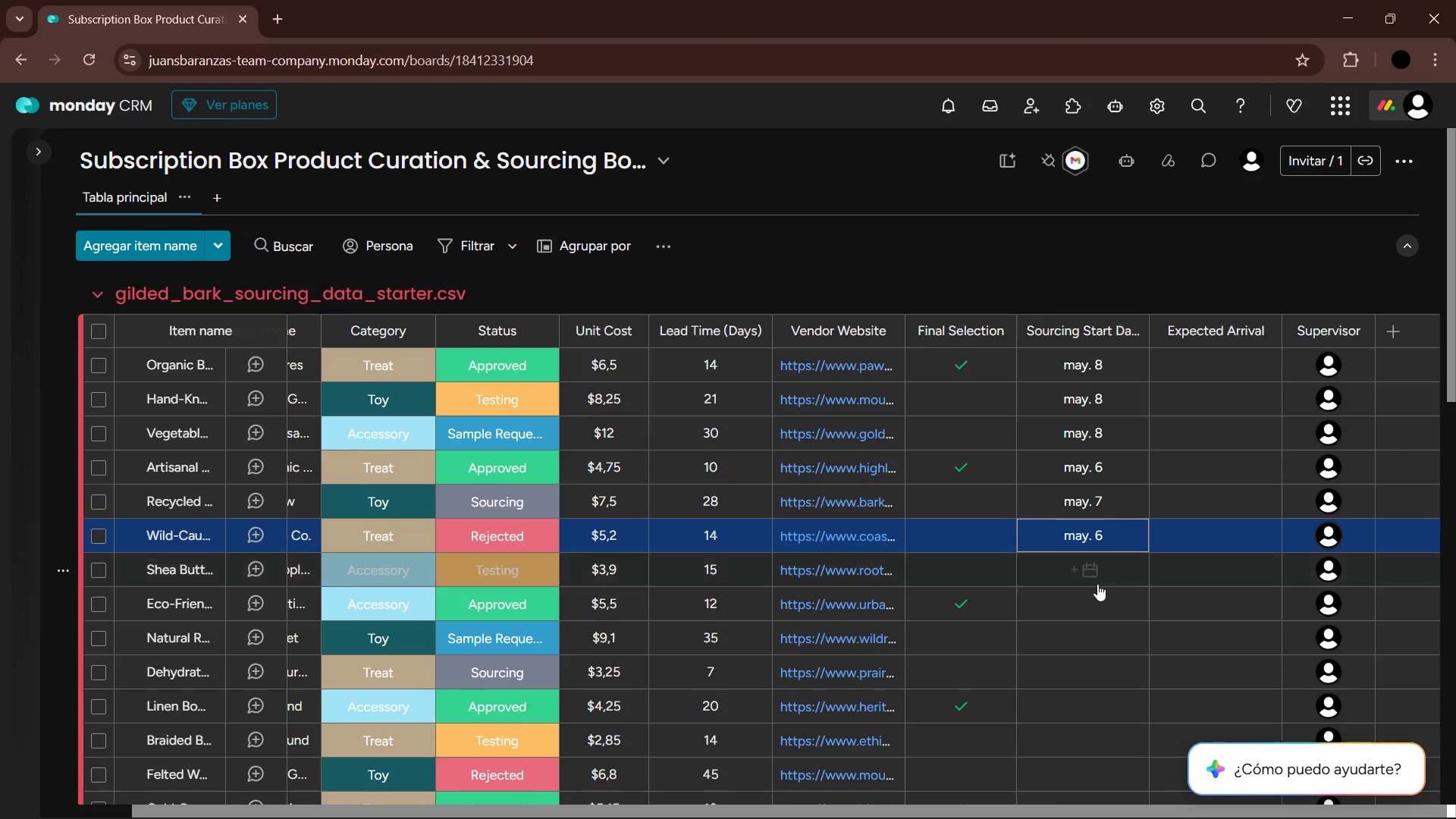 
left_click([1089, 570])
 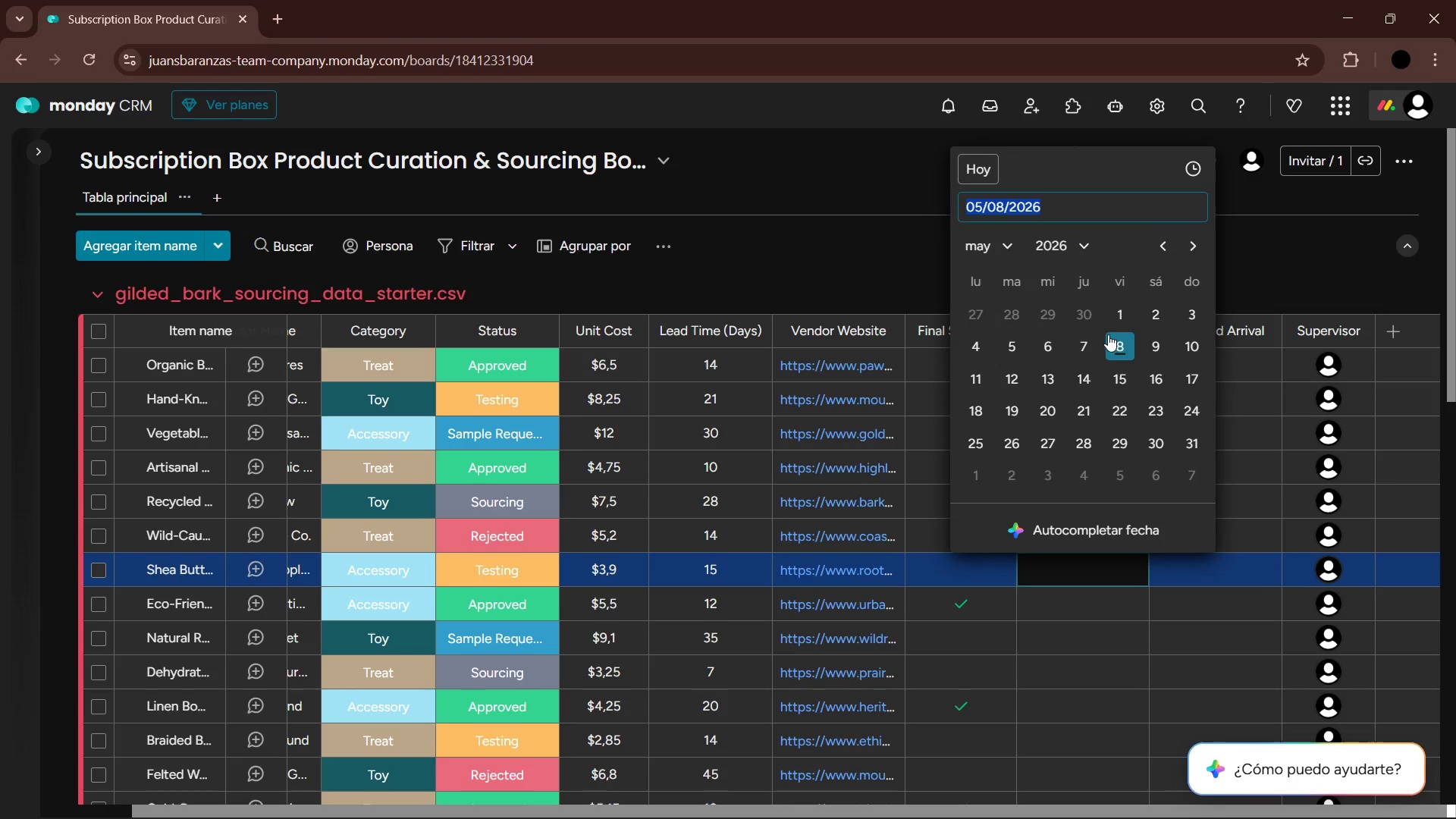 
left_click([1090, 342])
 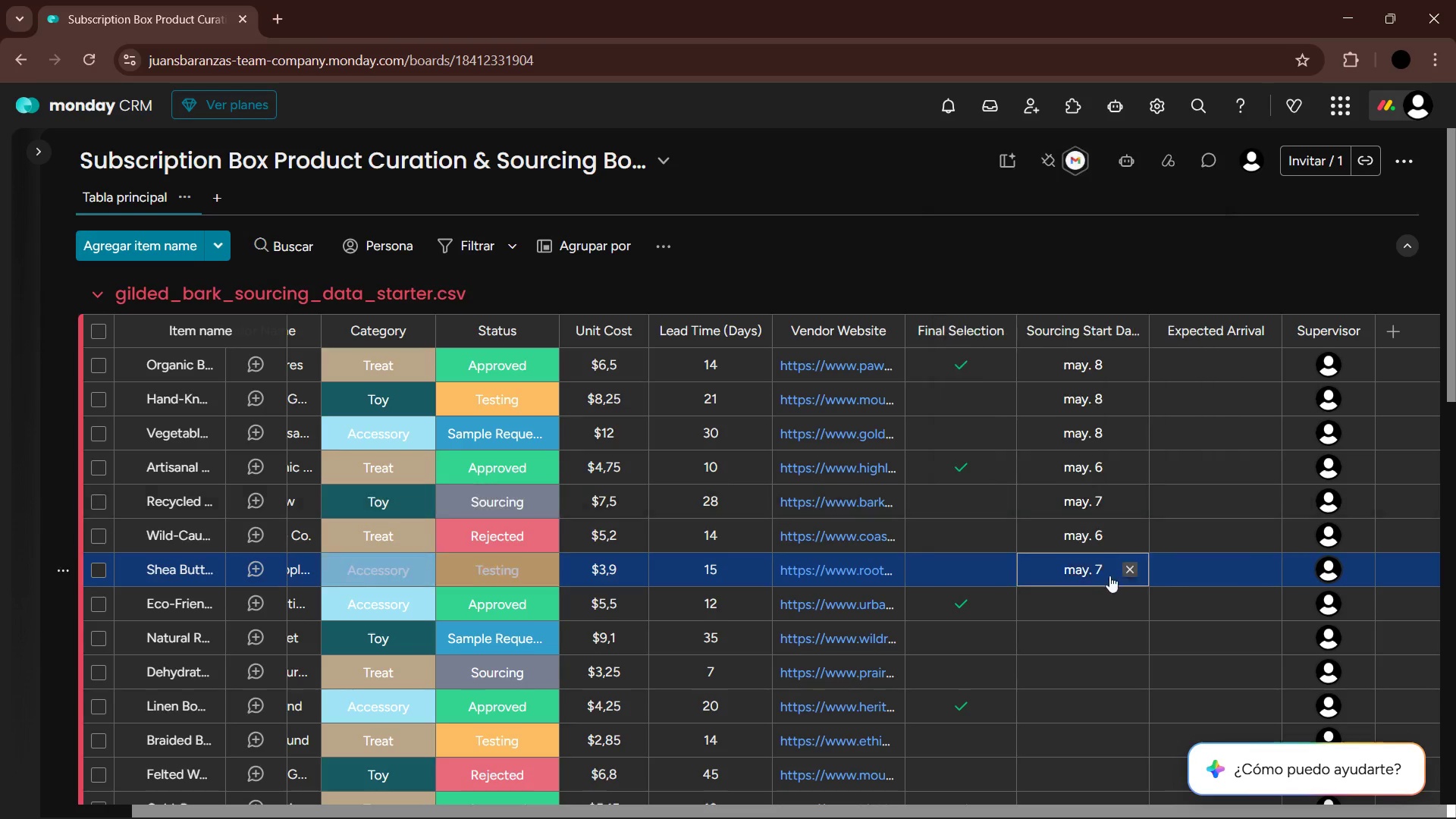 
left_click([1097, 592])
 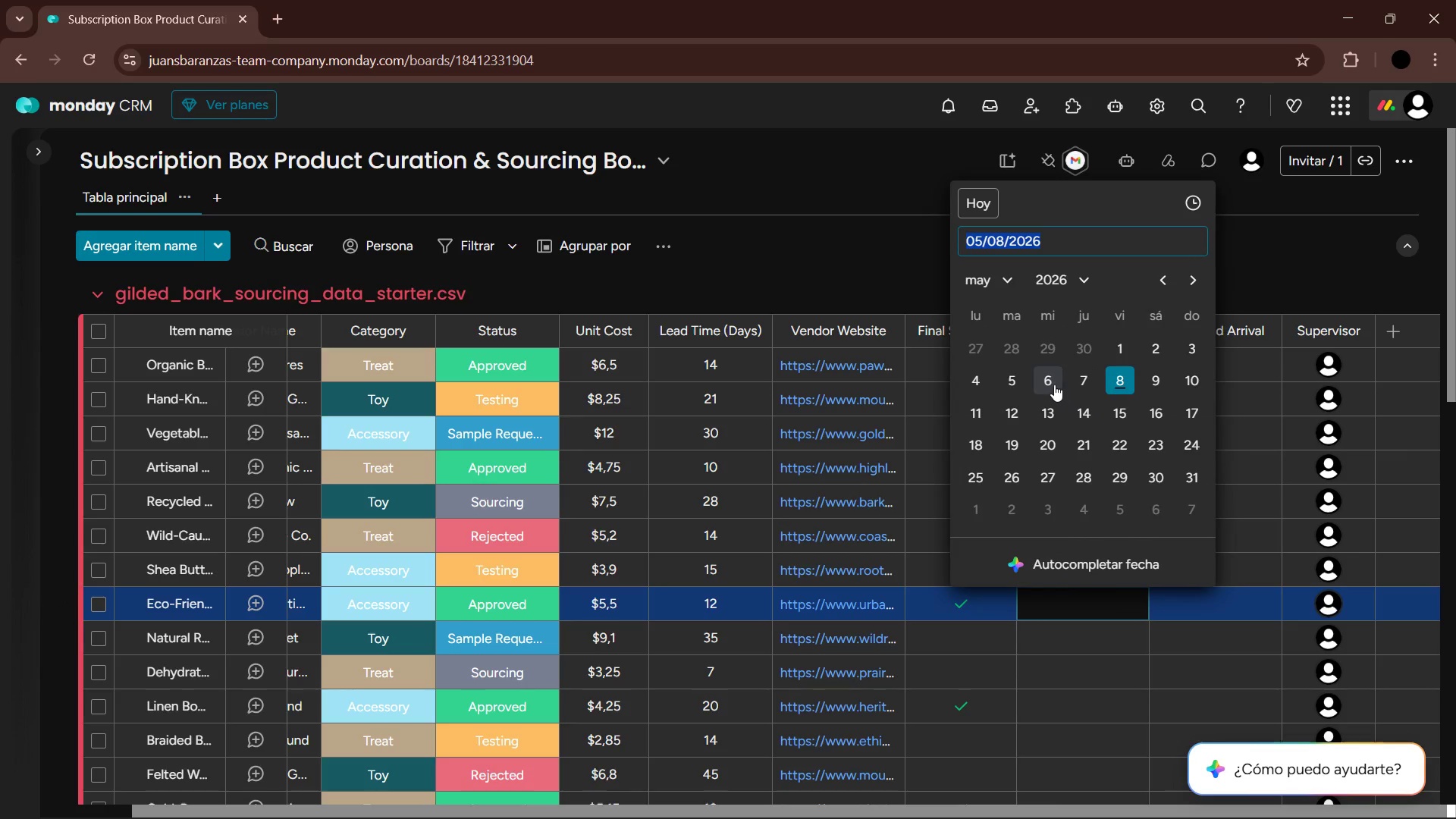 
left_click([1021, 384])
 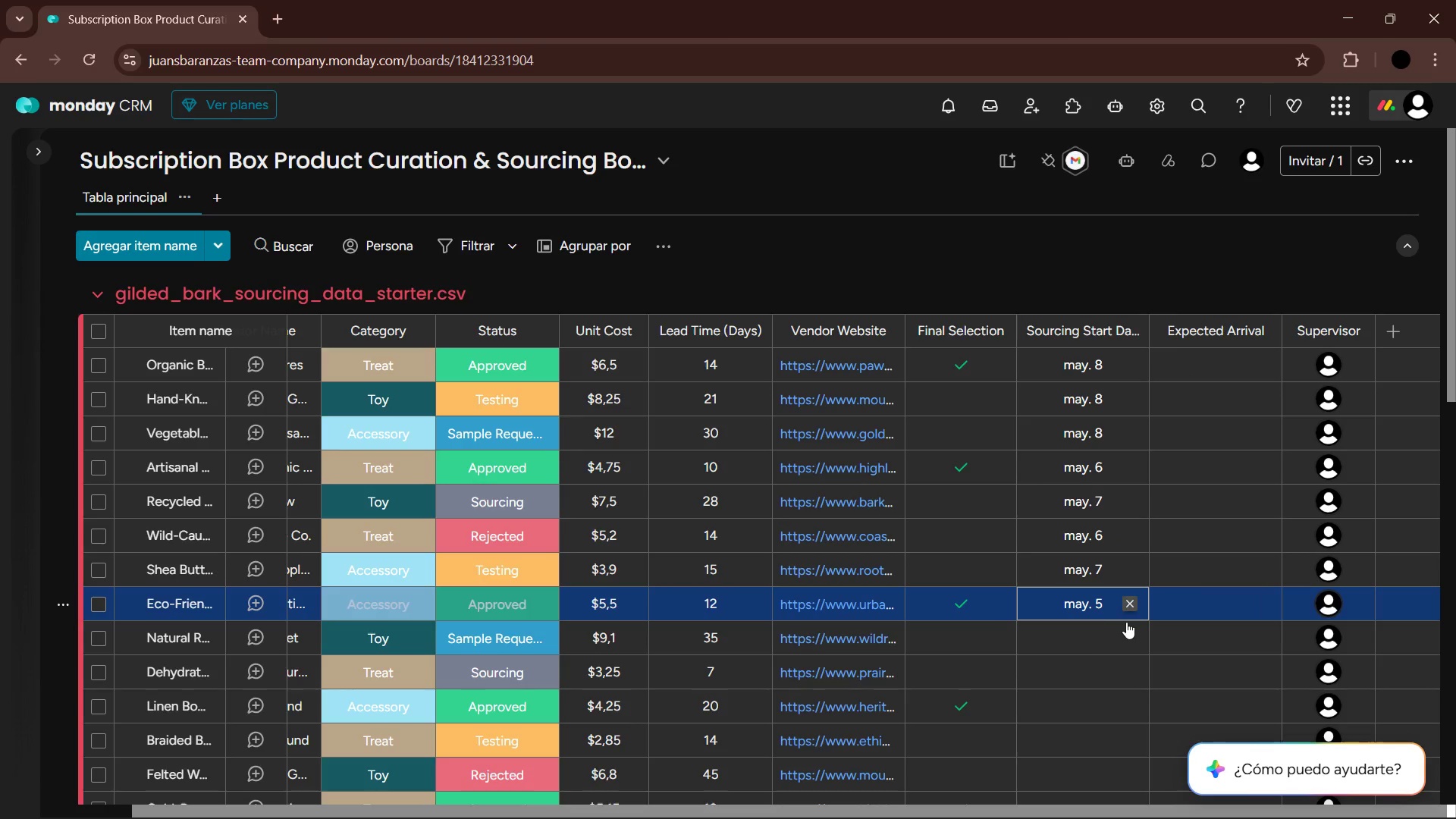 
left_click([1119, 634])
 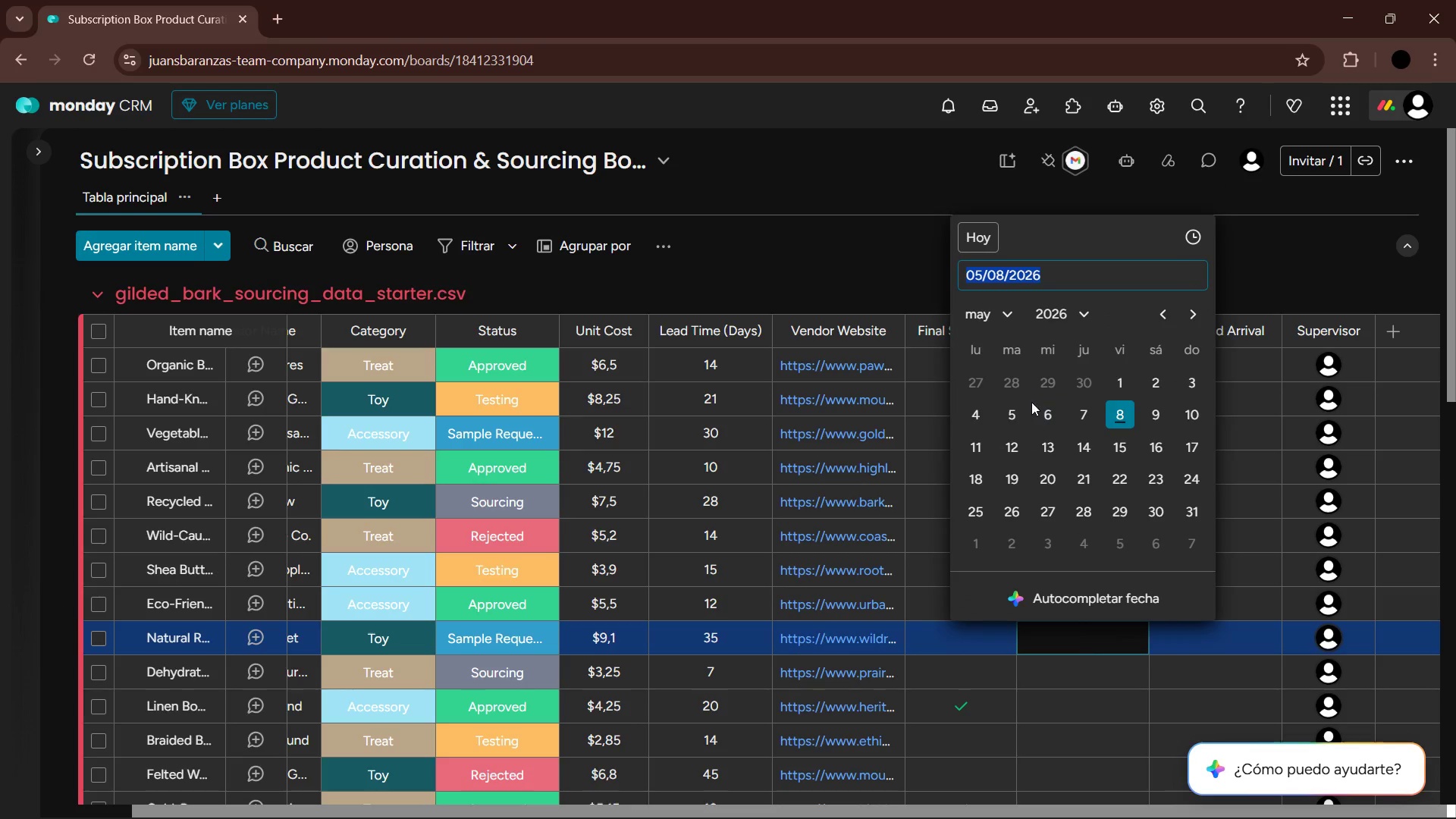 
left_click([986, 416])
 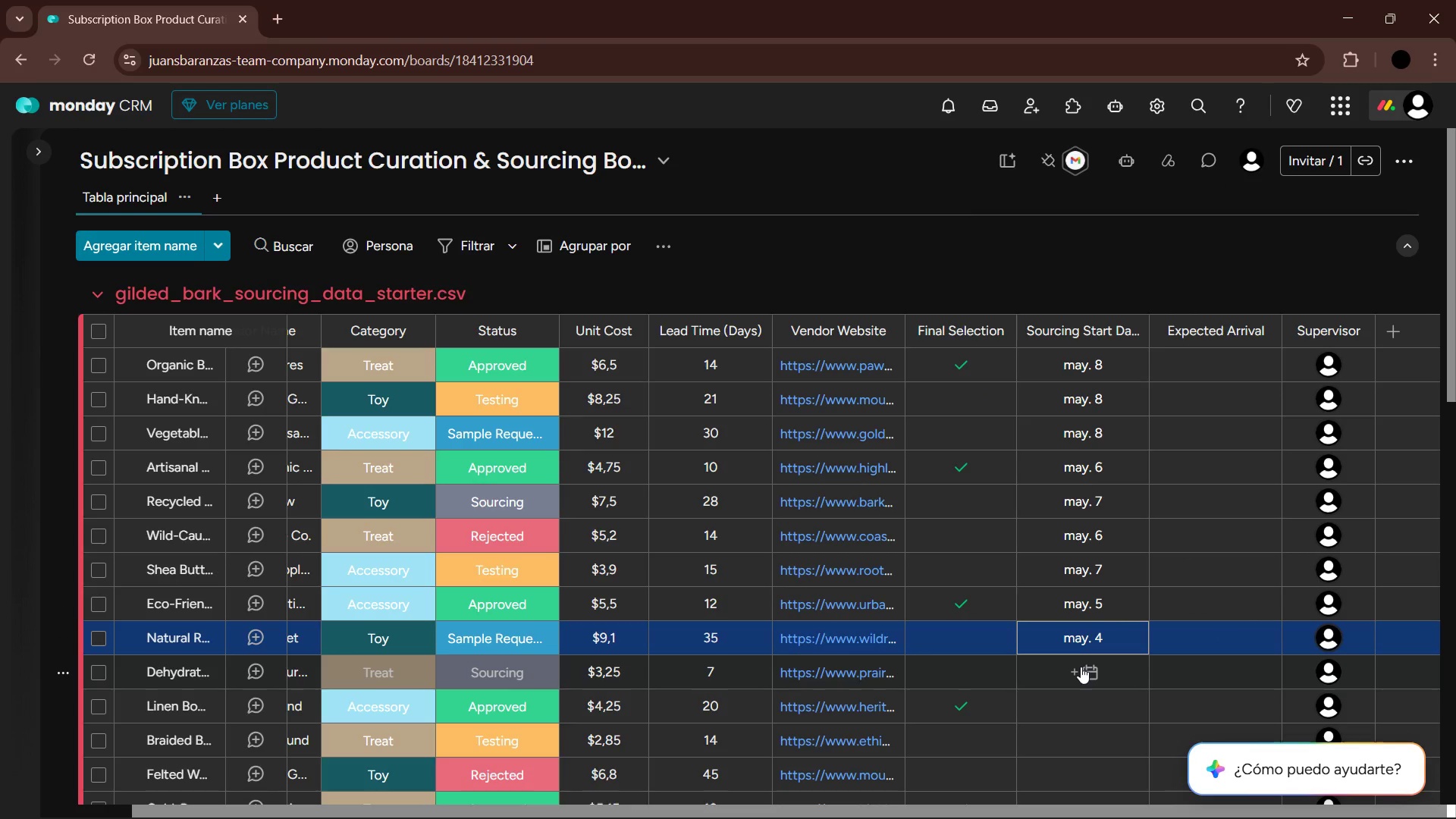 
wait(11.28)
 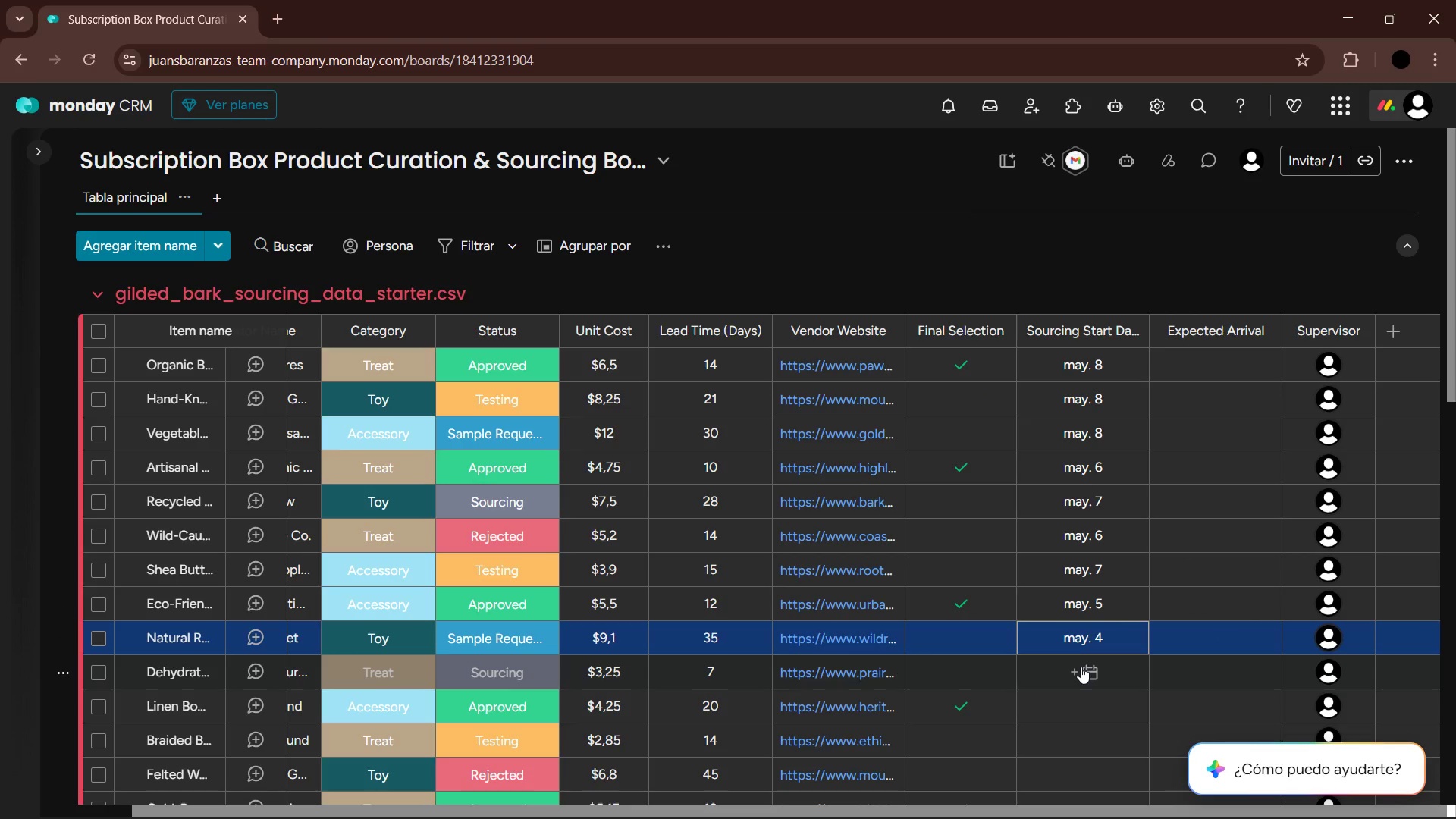 
left_click([1081, 667])
 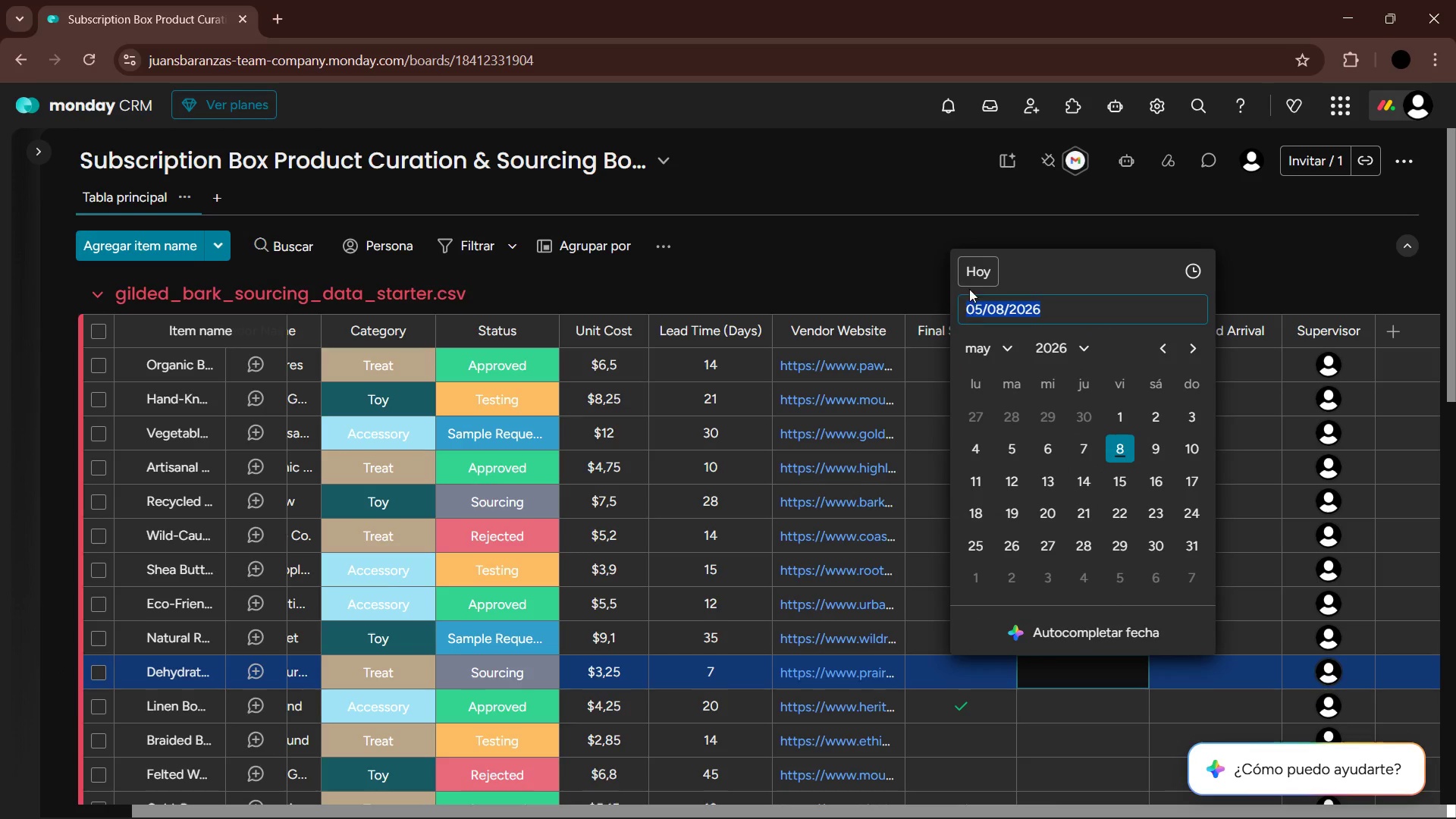 
left_click([987, 281])
 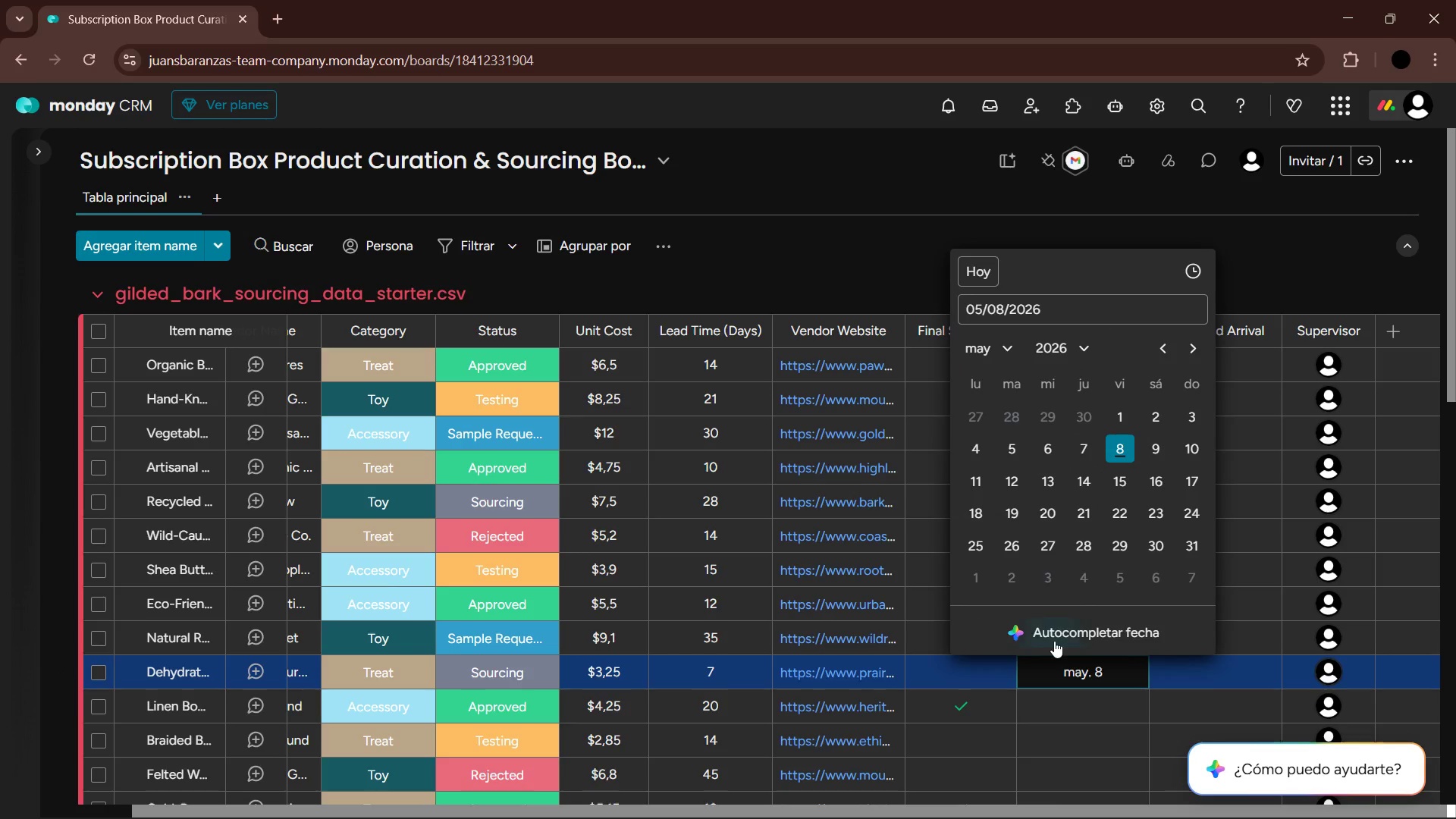 
scroll: coordinate [1055, 639], scroll_direction: down, amount: 1.0
 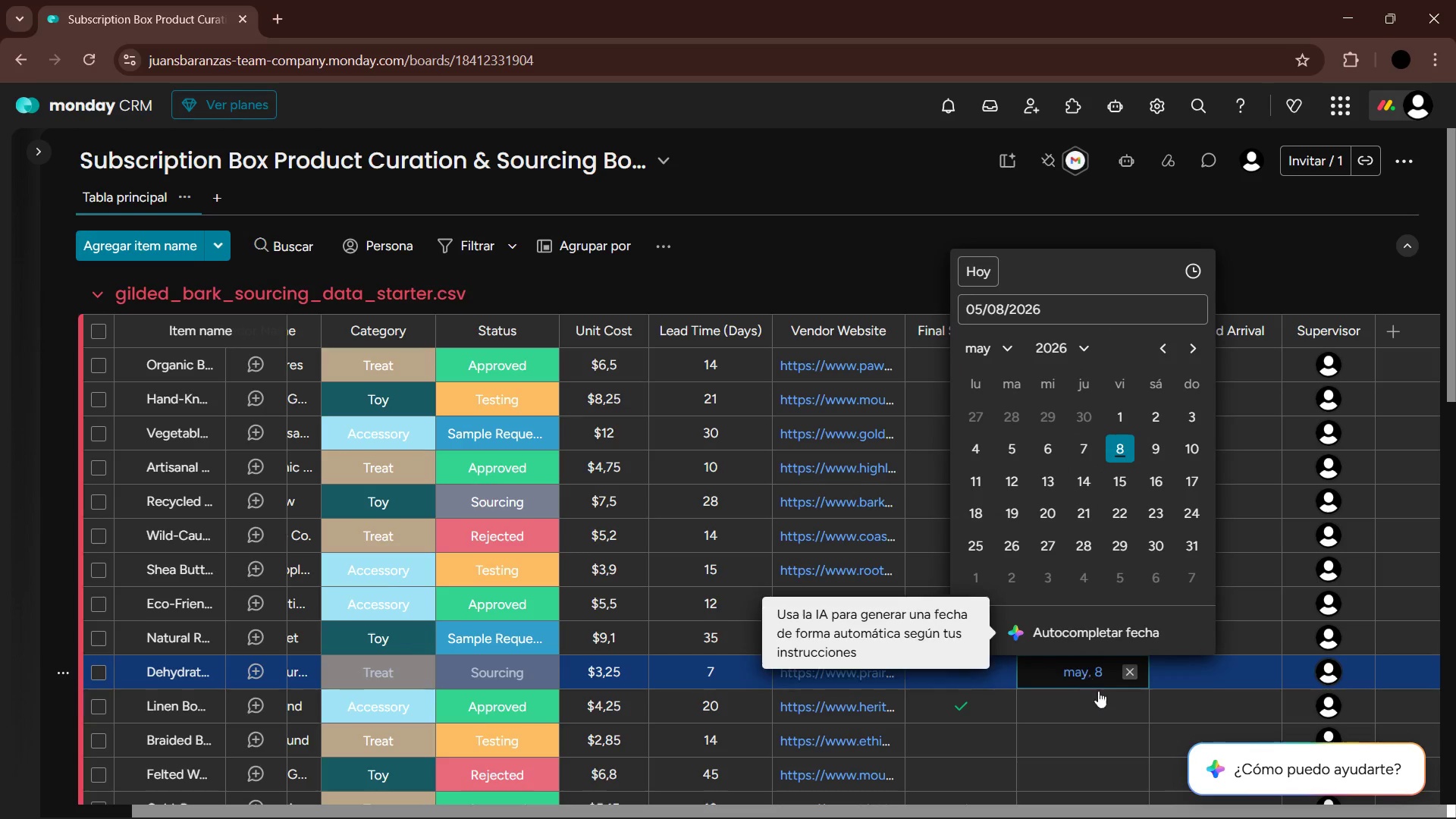 
left_click([1097, 706])
 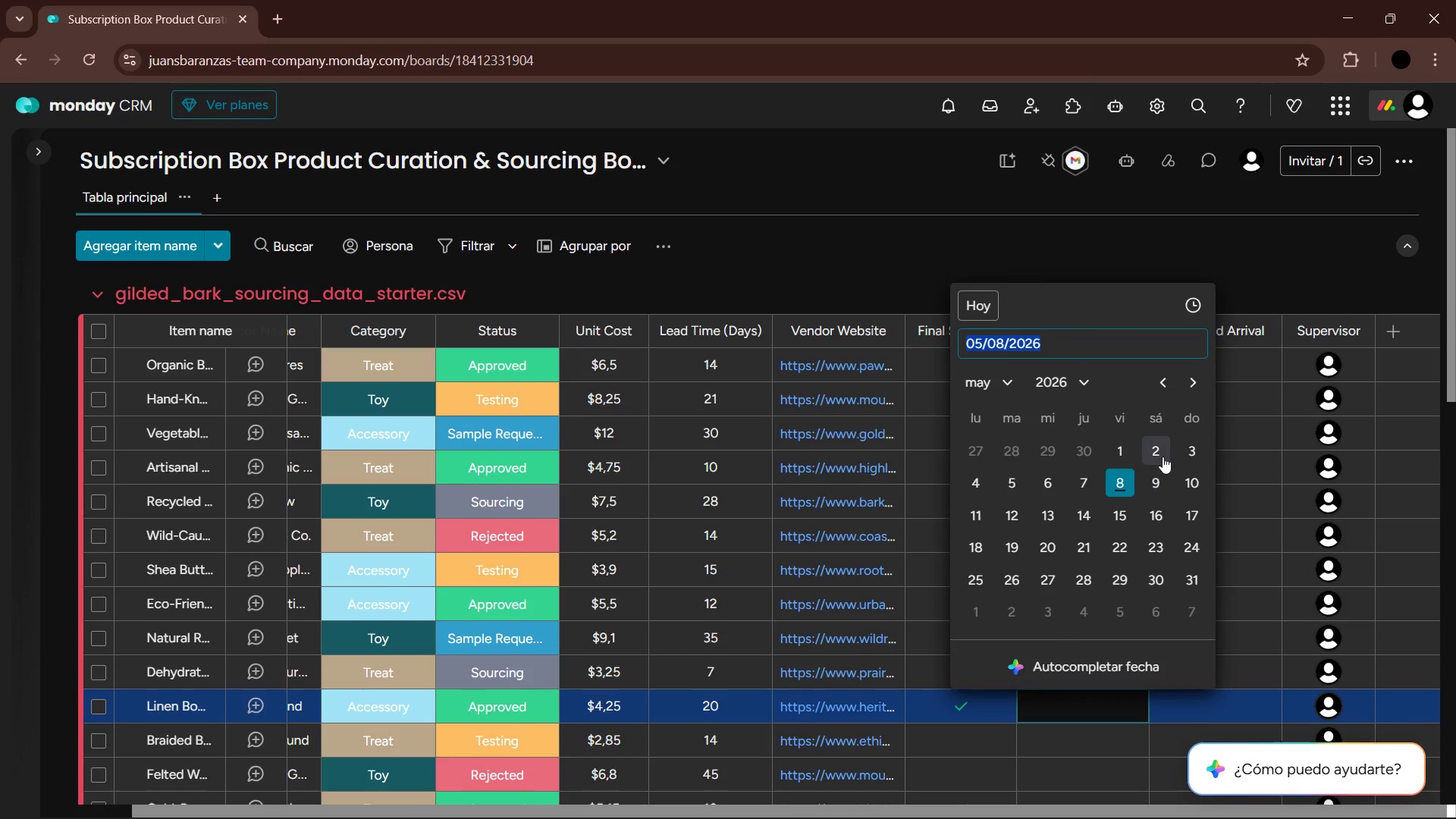 
left_click([1168, 451])
 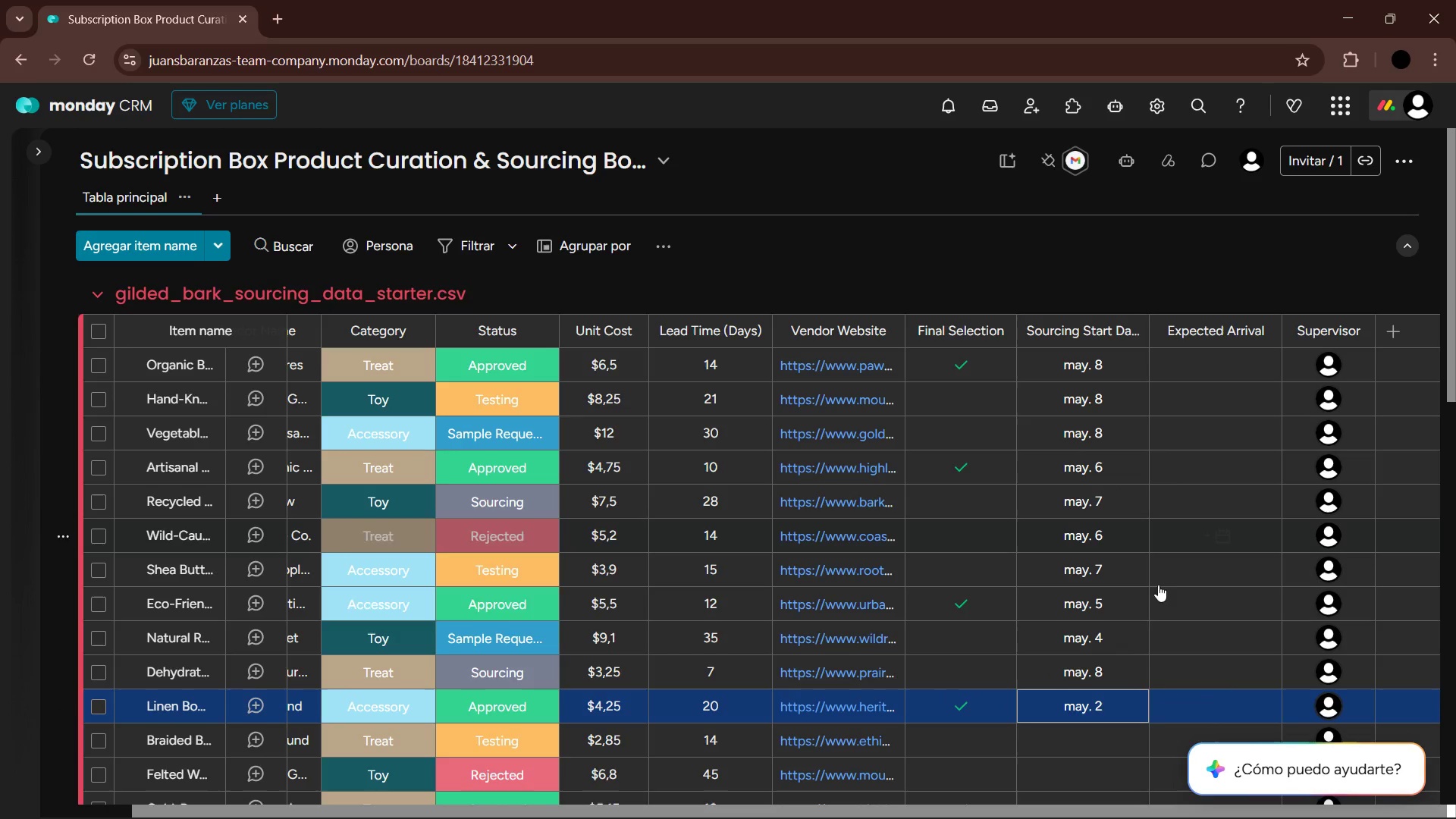 
scroll: coordinate [1119, 639], scroll_direction: down, amount: 1.0
 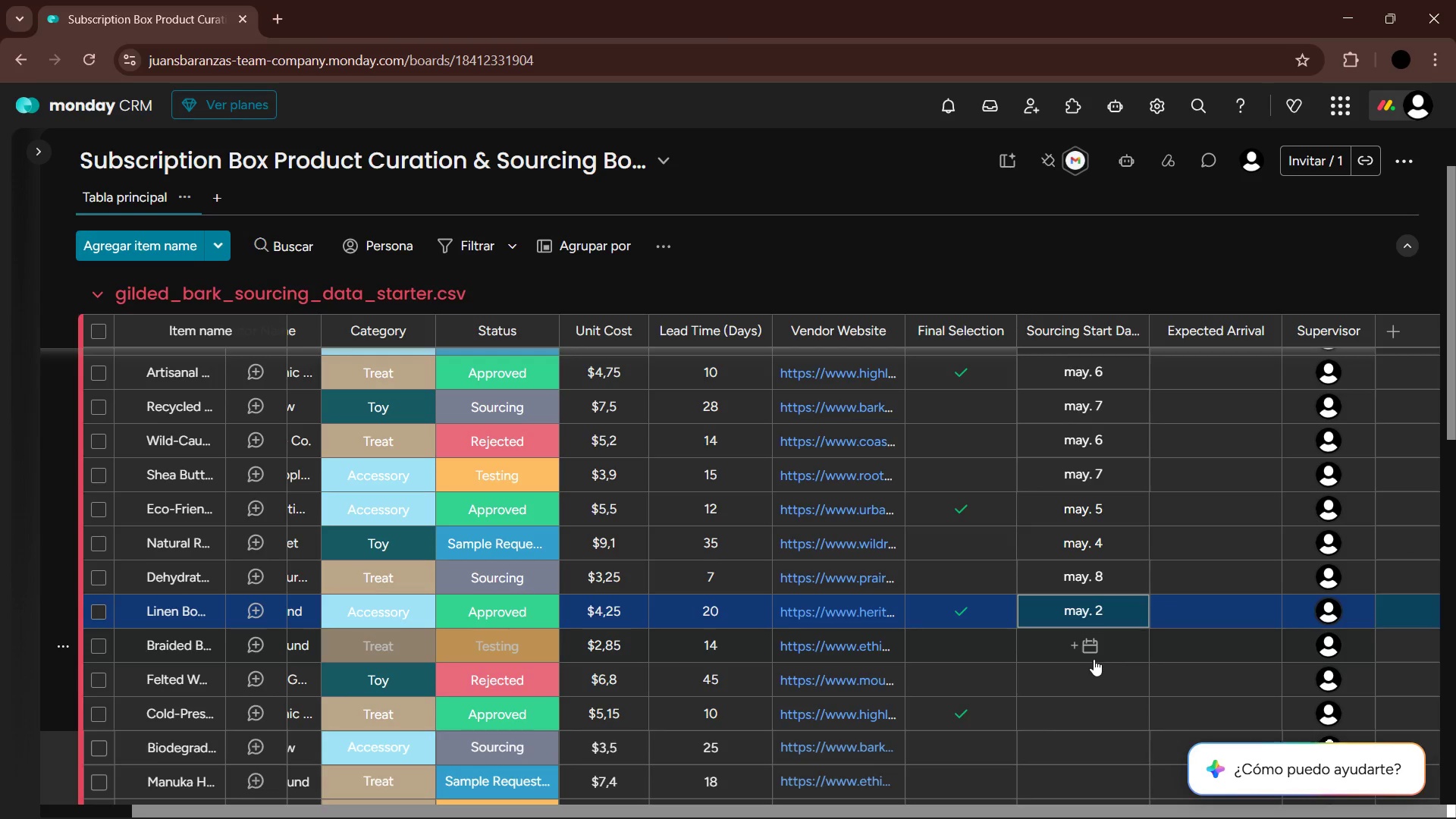 
left_click([1081, 650])
 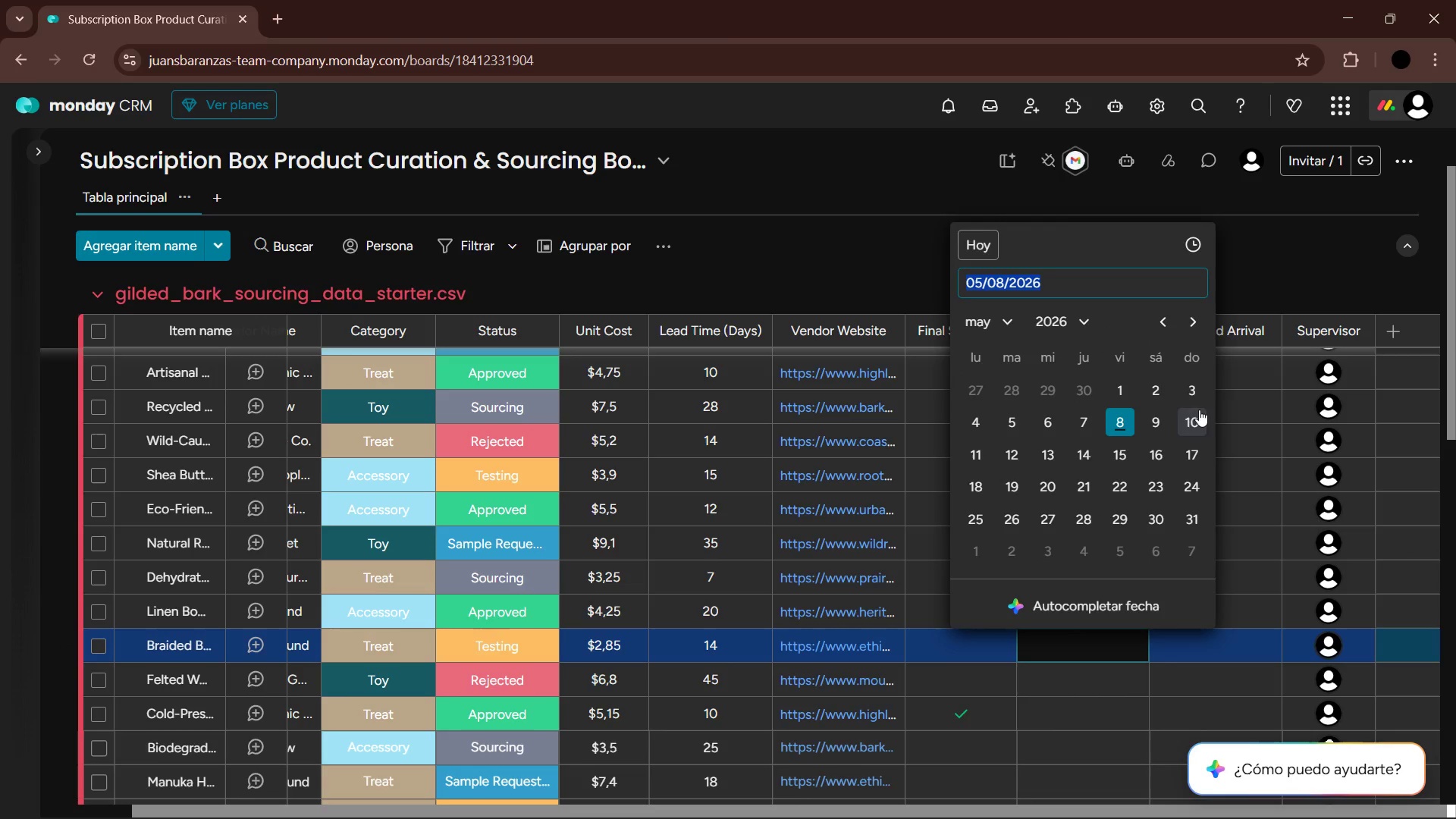 
left_click([1197, 388])
 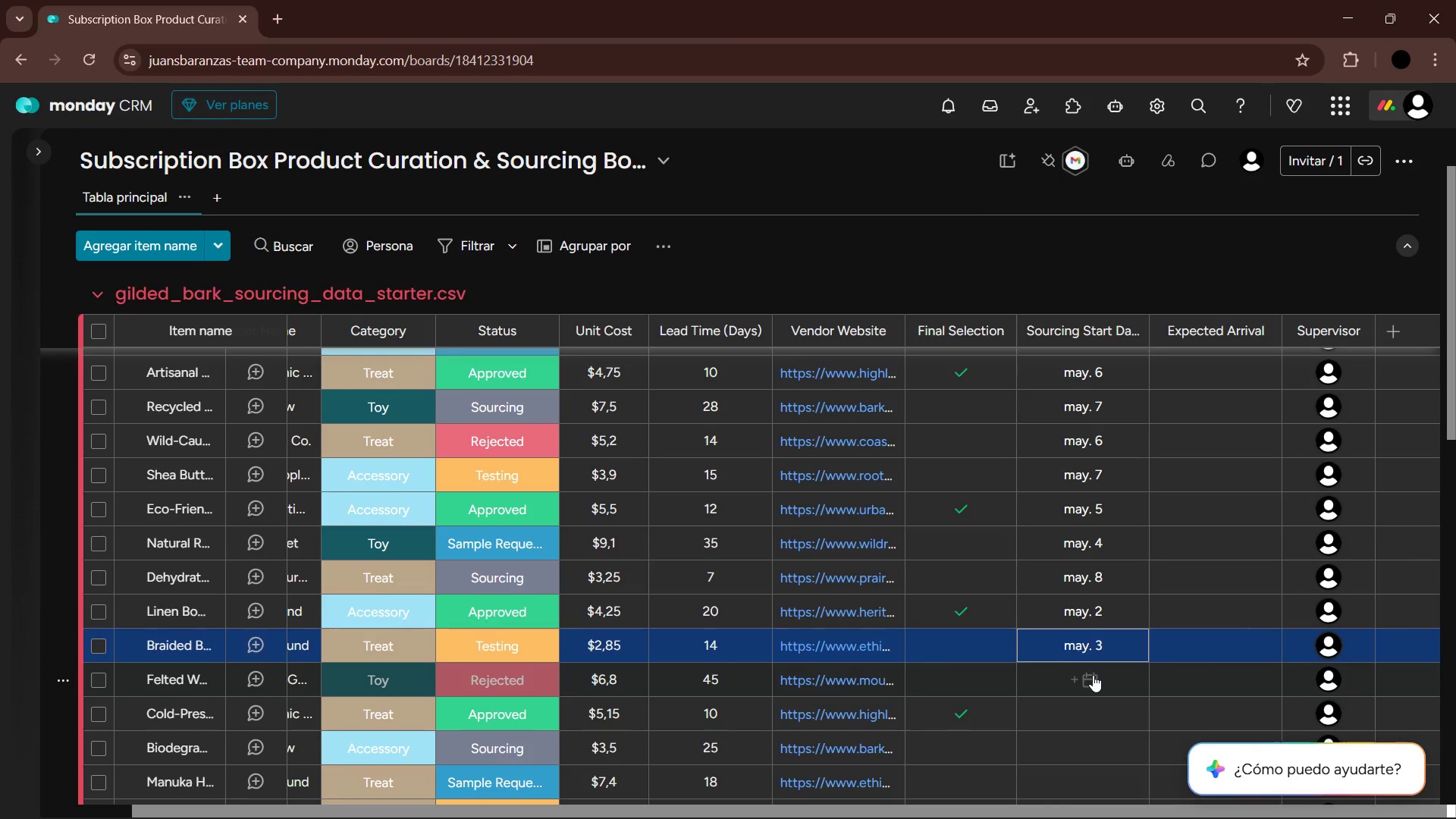 
left_click([1093, 675])
 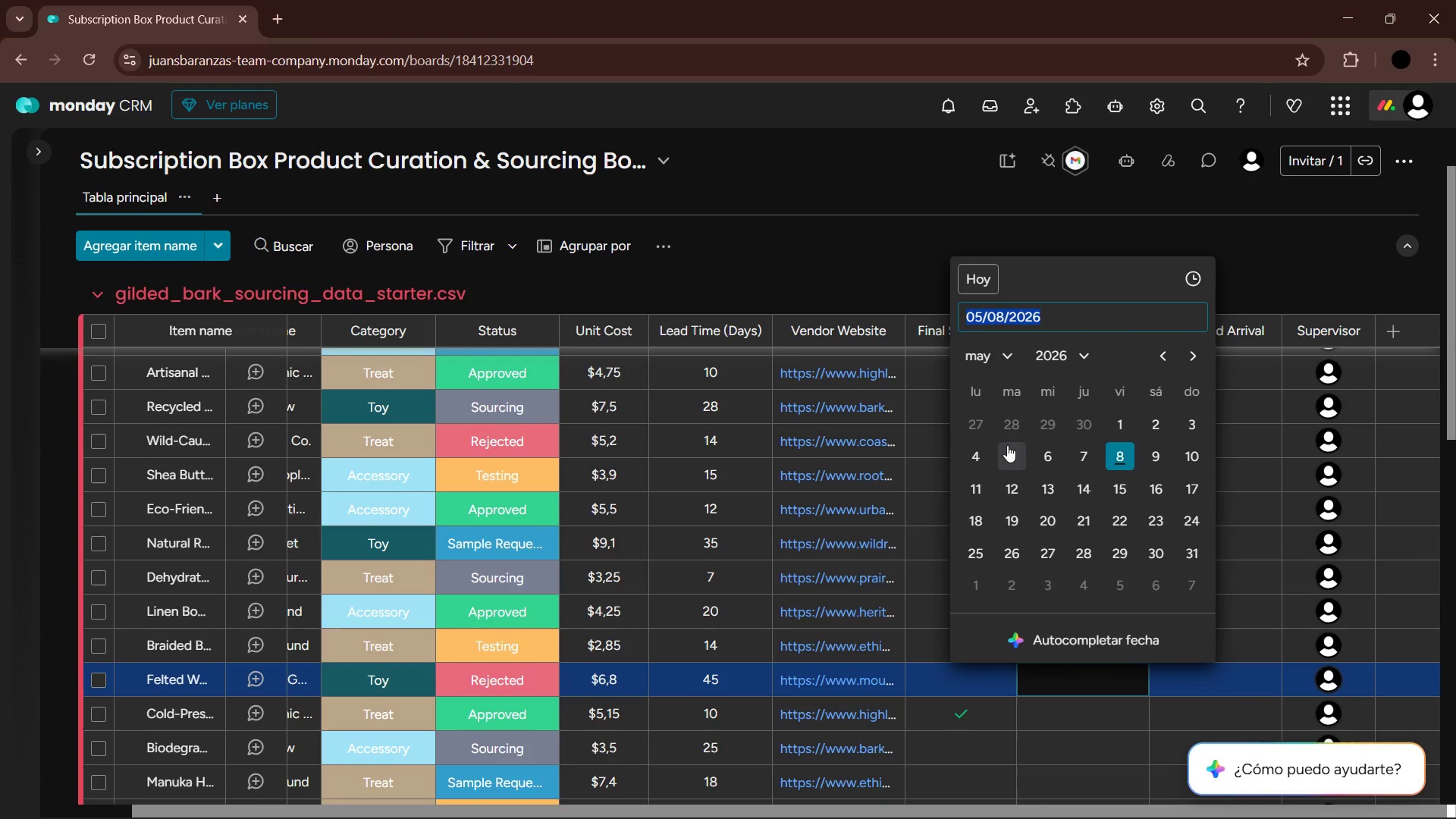 
left_click([975, 448])
 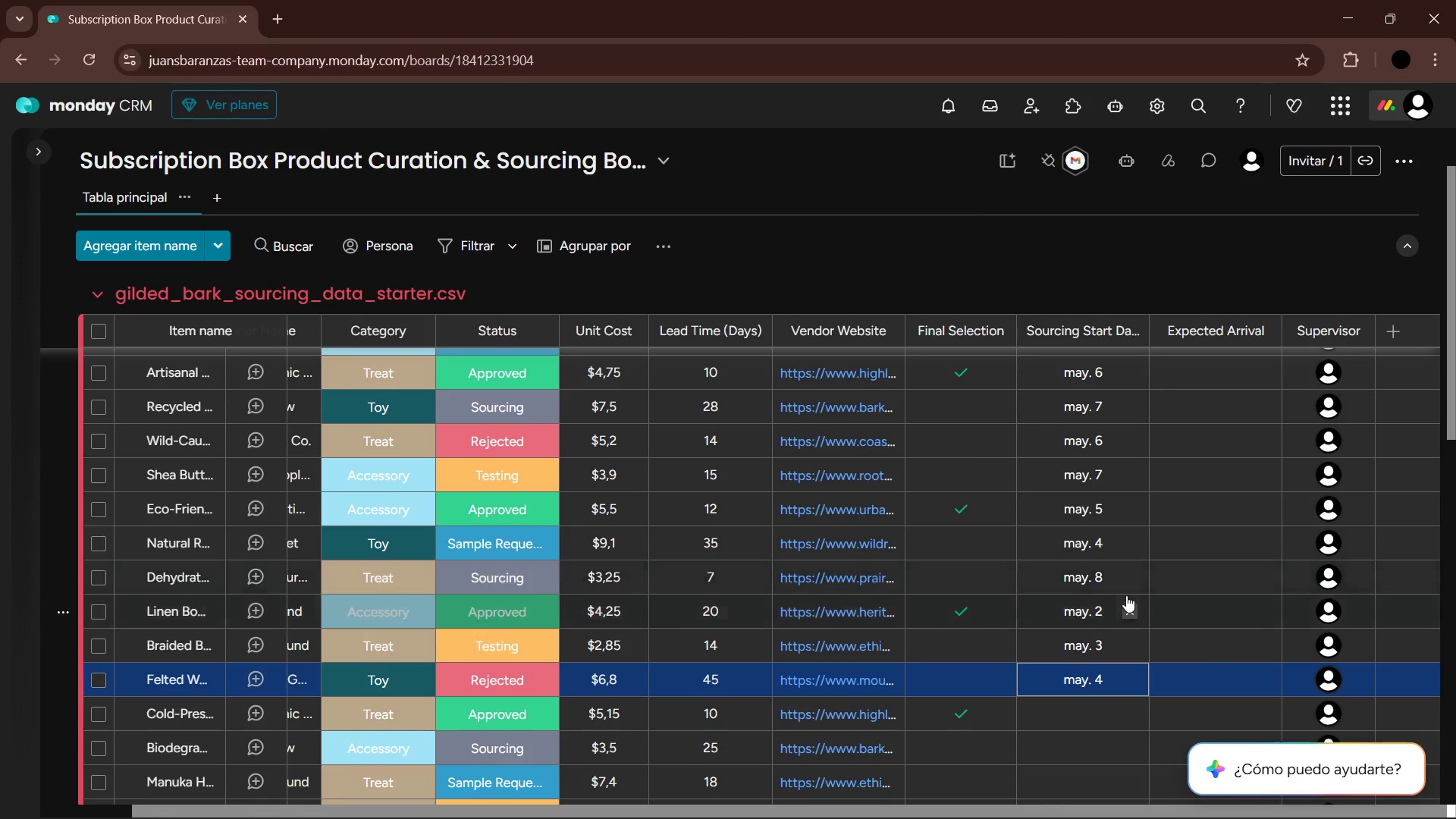 
scroll: coordinate [1138, 629], scroll_direction: down, amount: 2.0
 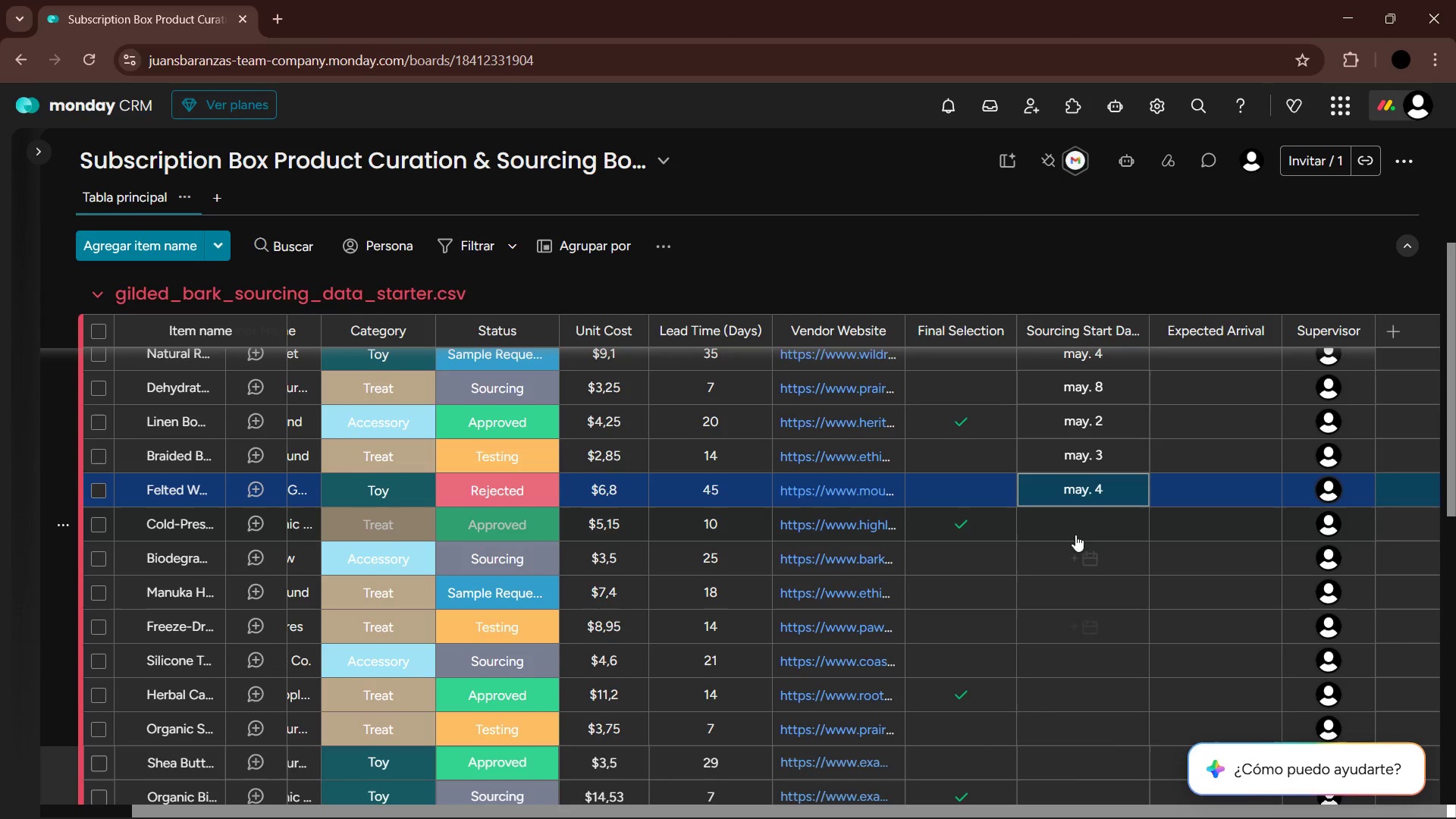 
left_click([1073, 527])
 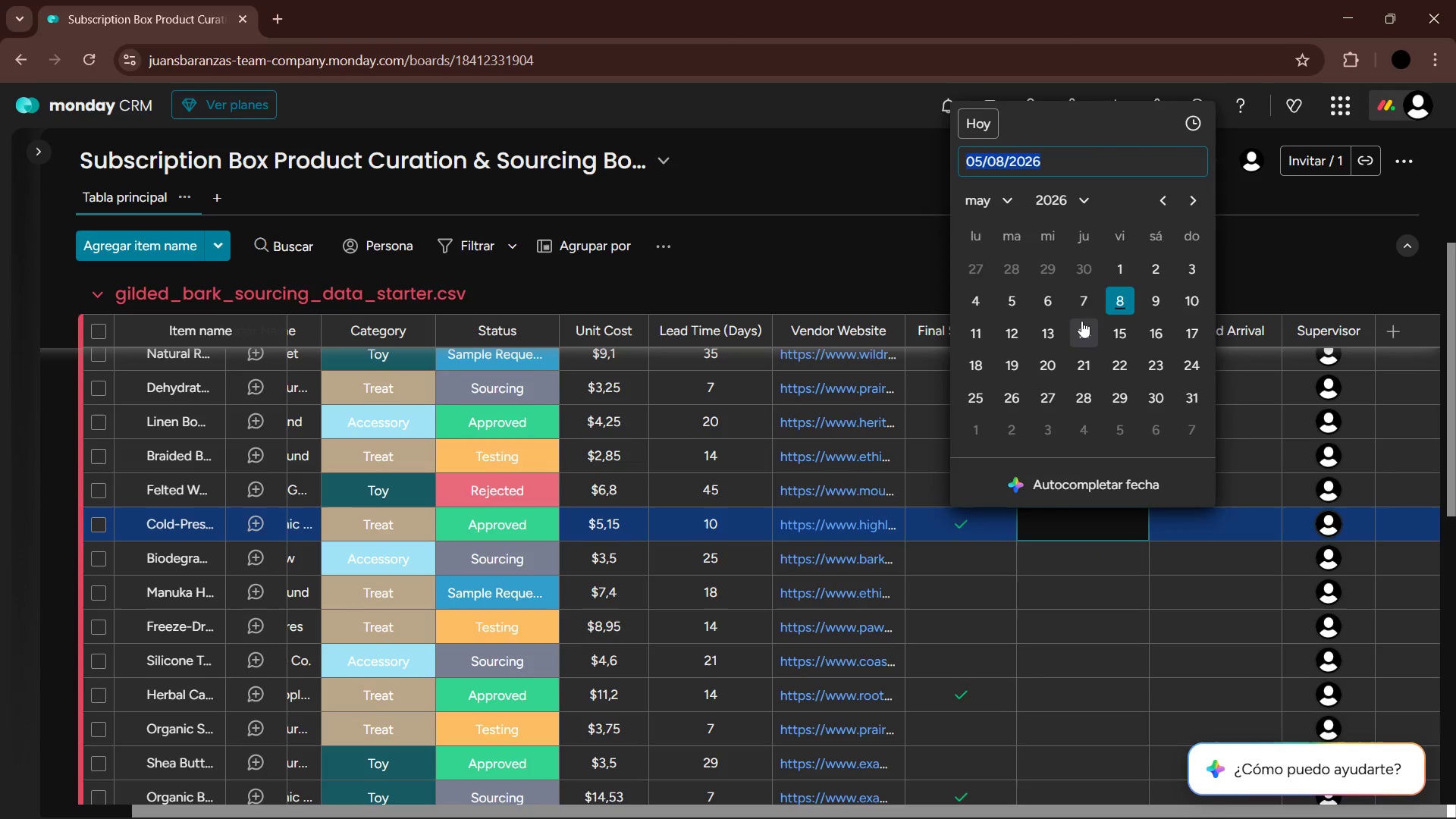 
left_click([1121, 271])
 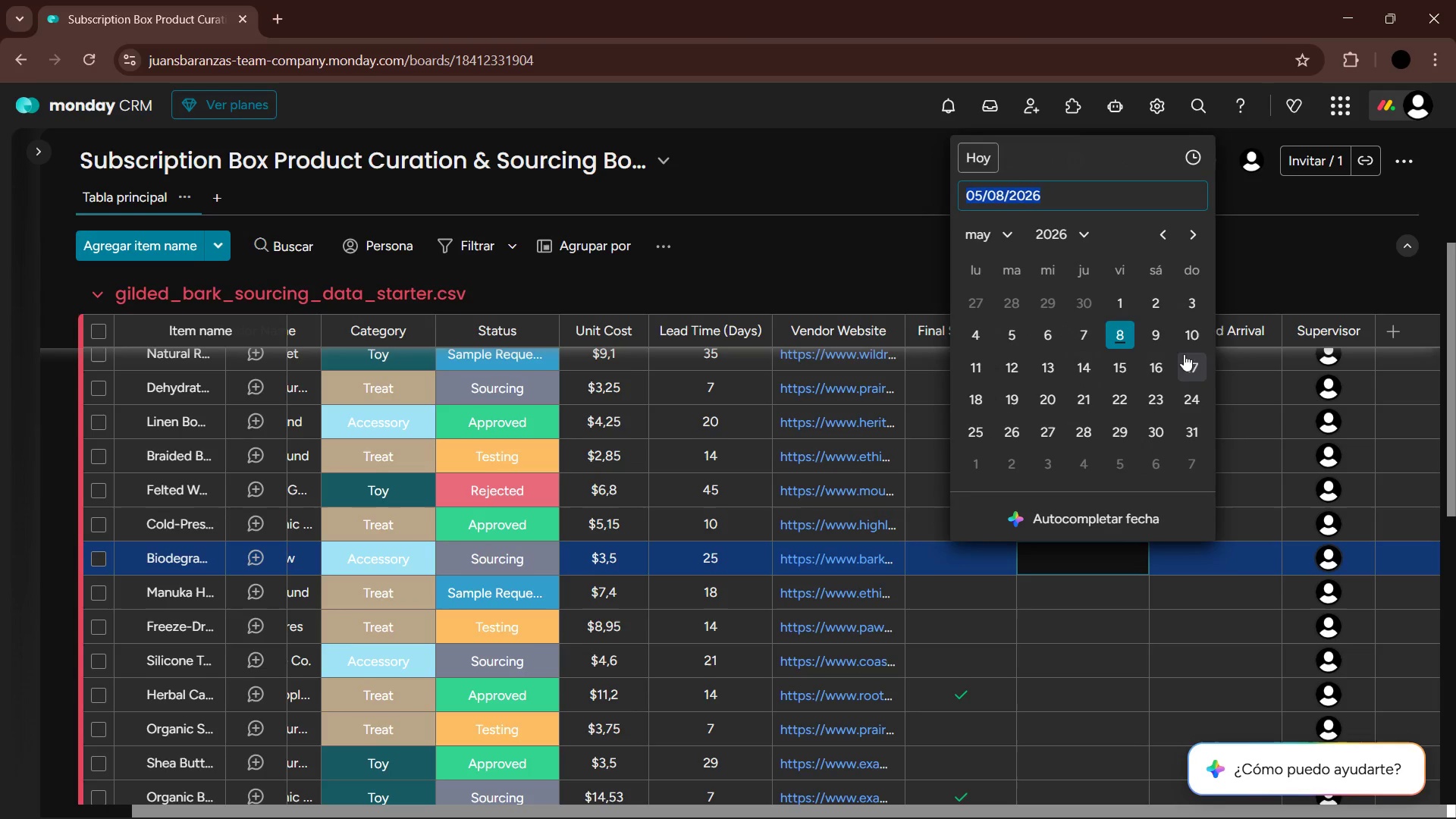 
left_click([1162, 309])
 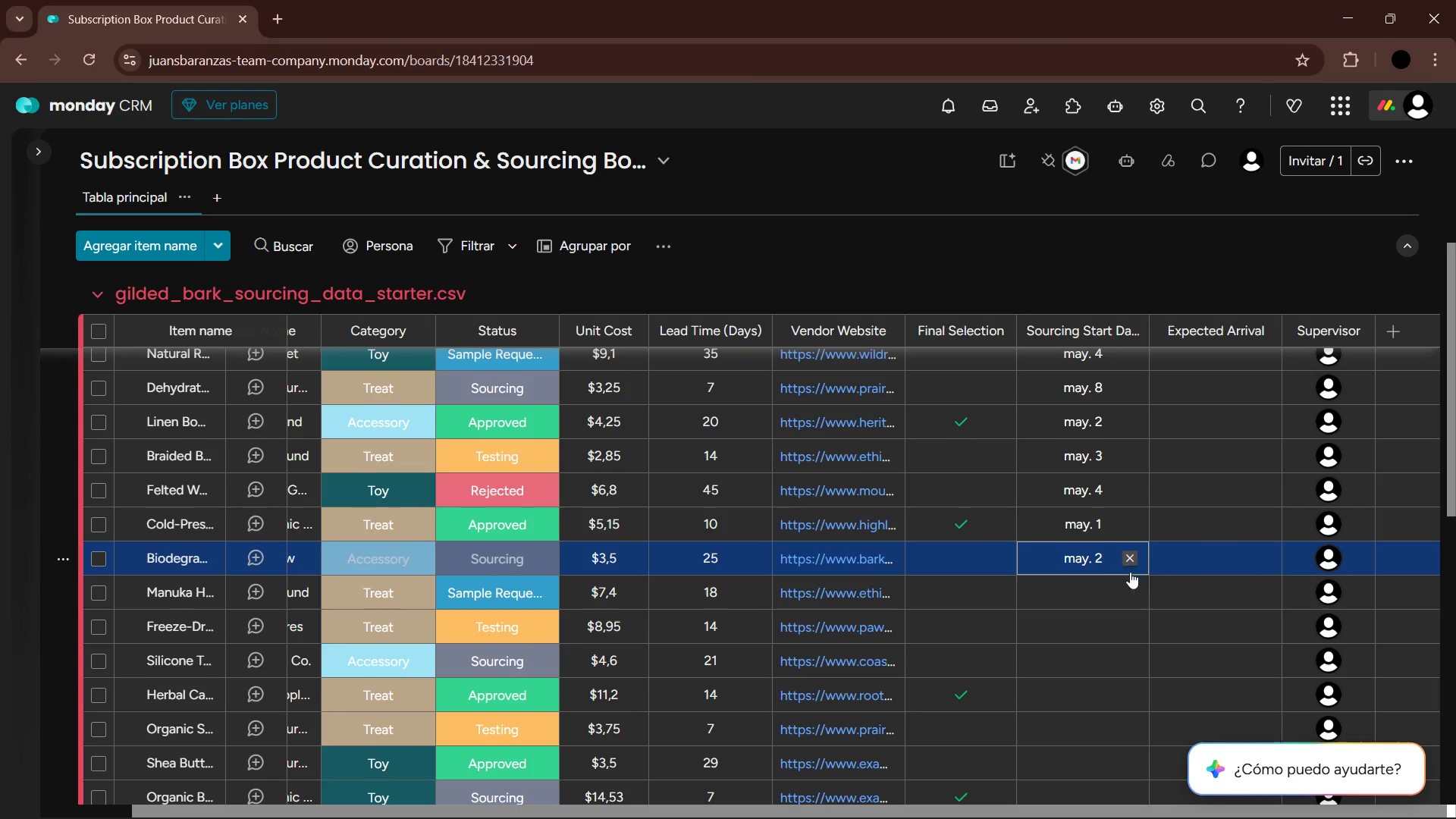 
left_click([1112, 587])
 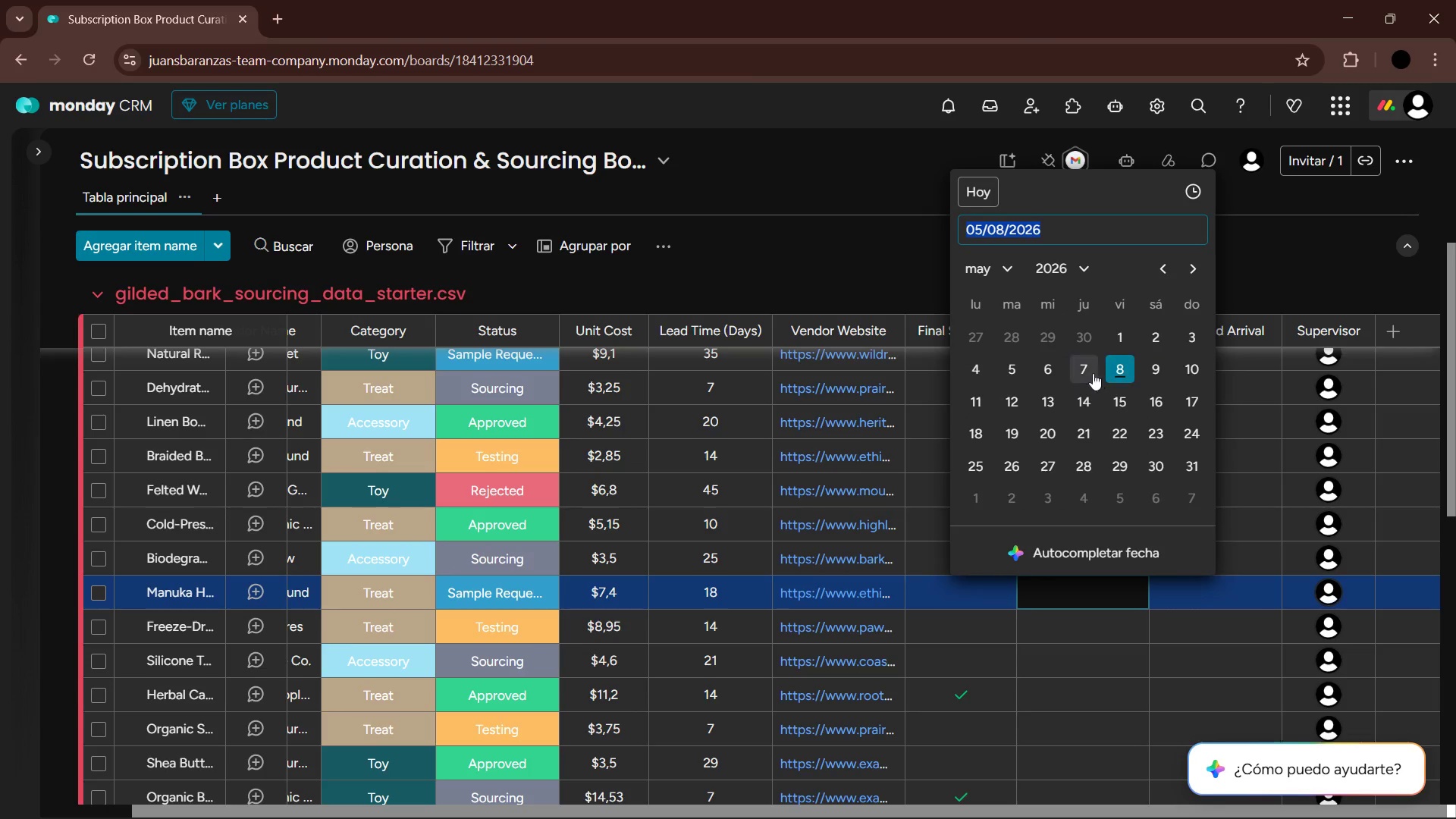 
left_click([1129, 338])
 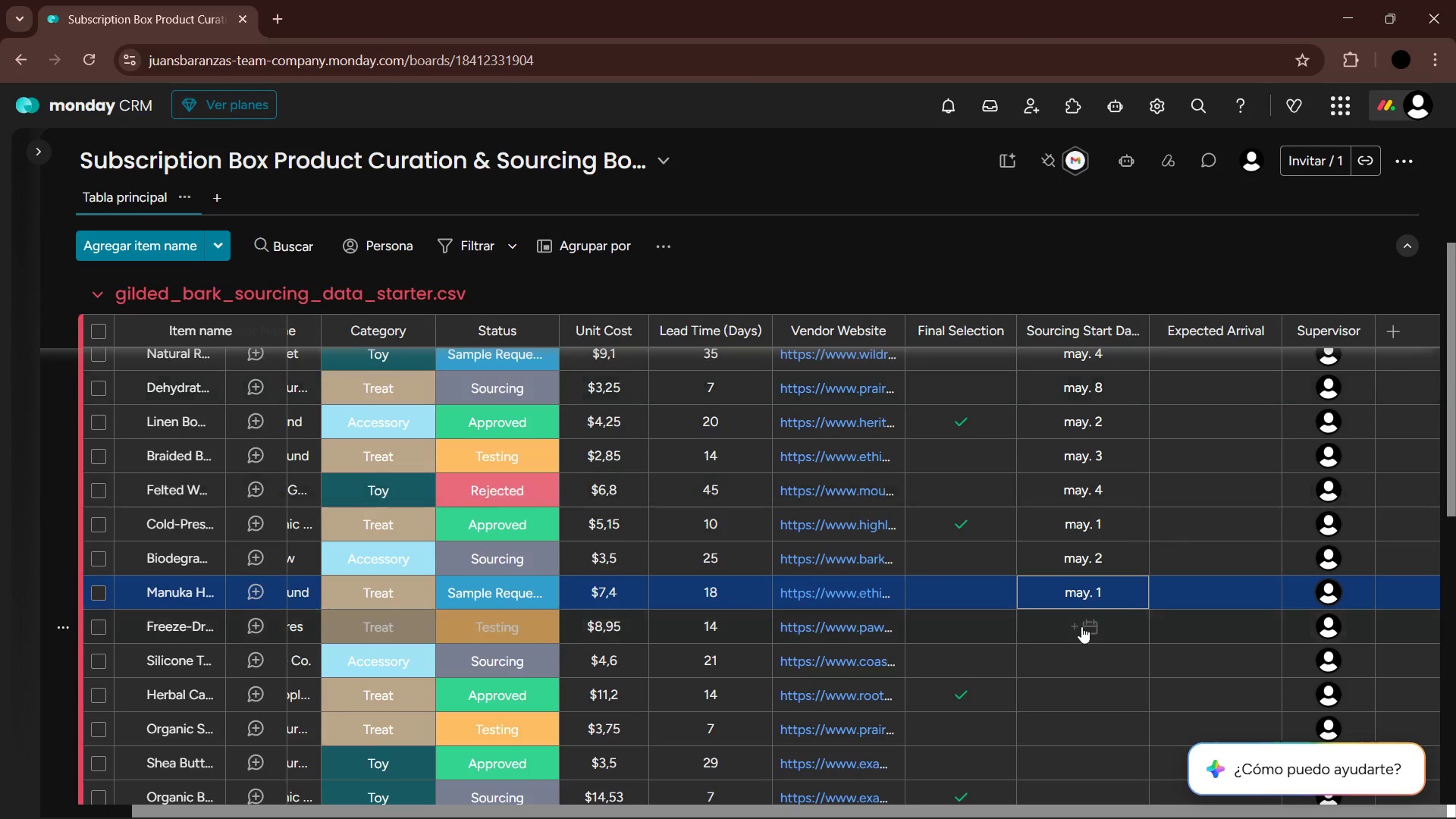 
left_click([1084, 627])
 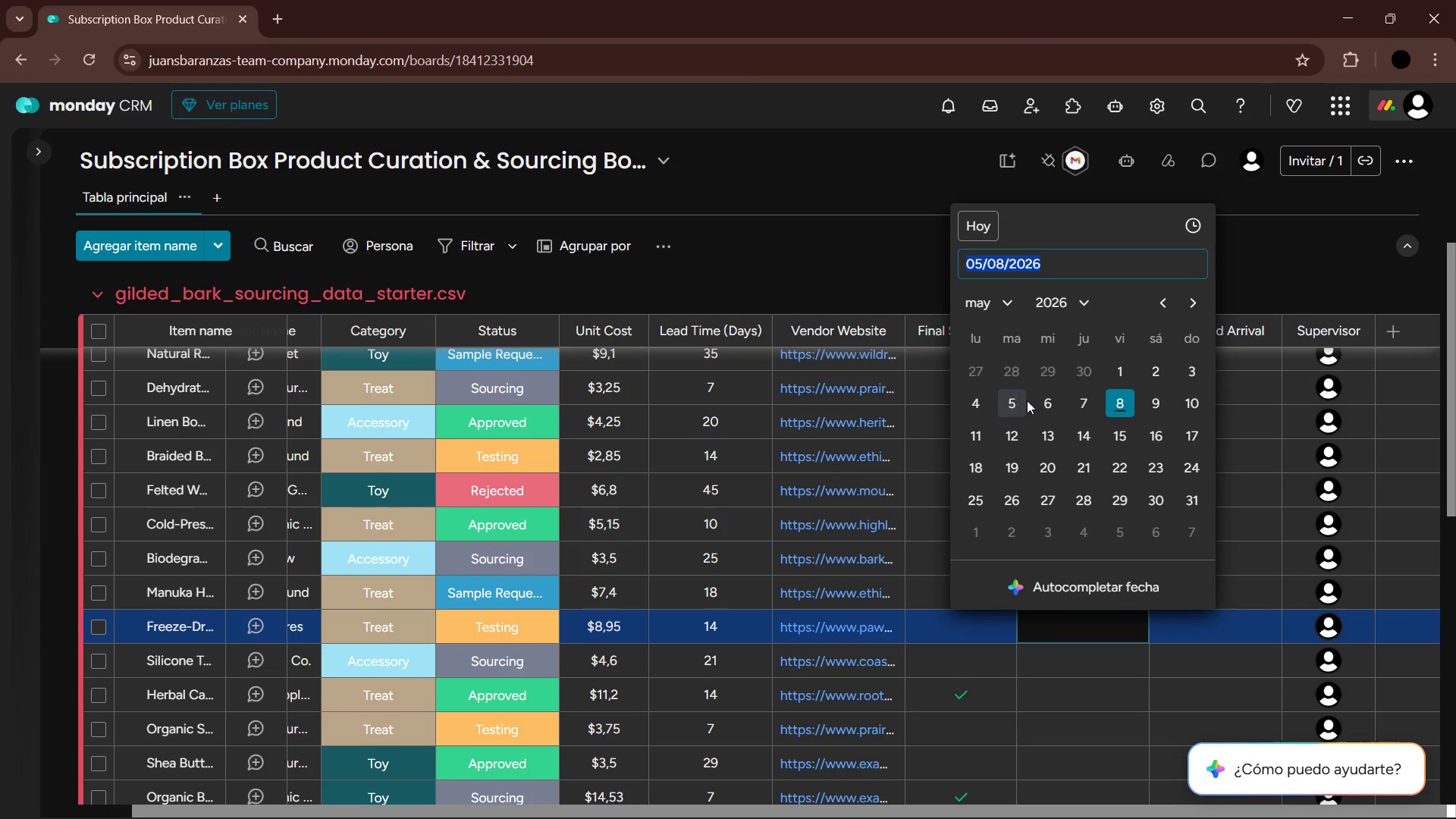 
left_click([1016, 404])
 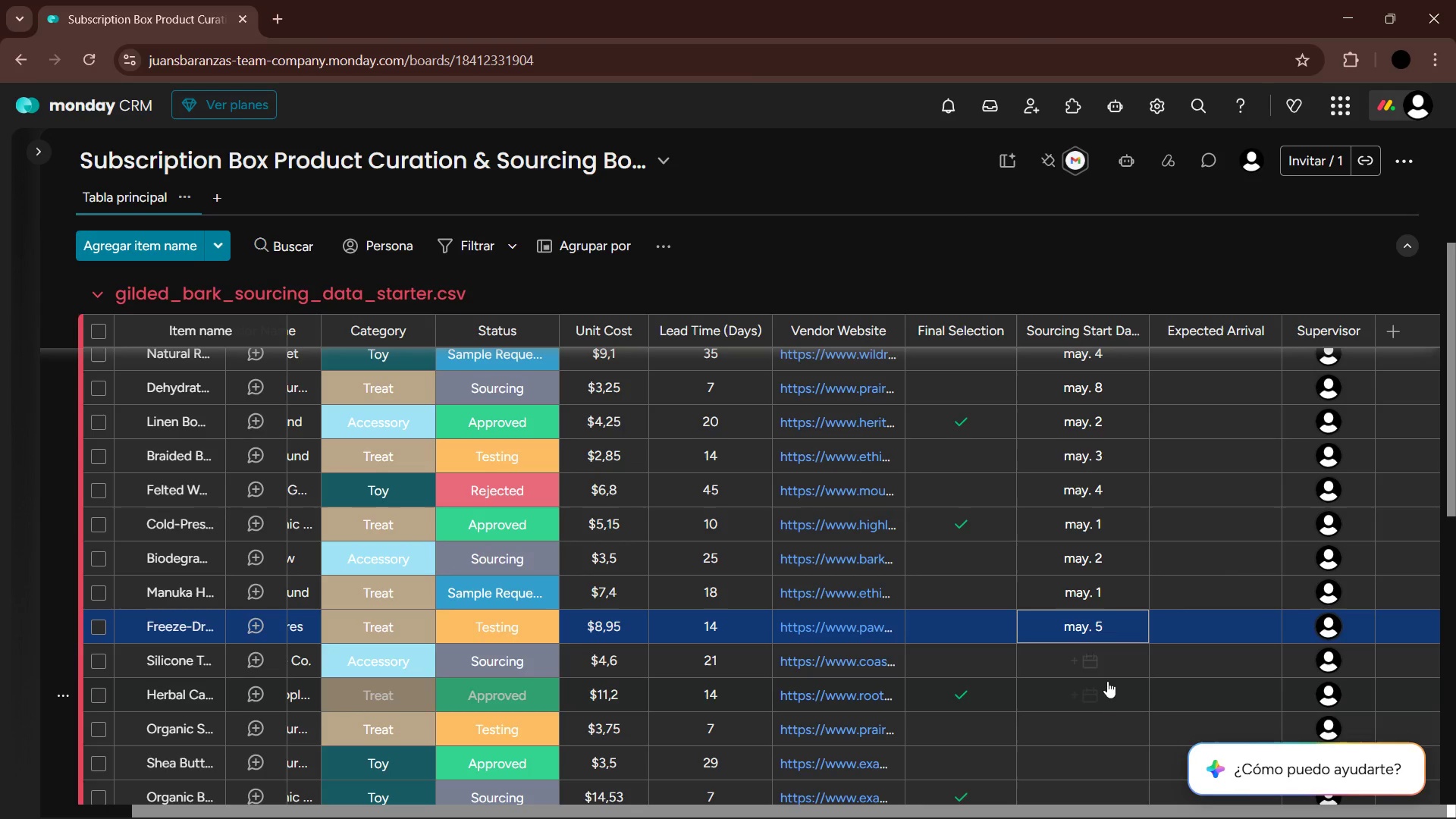 
left_click([1100, 660])
 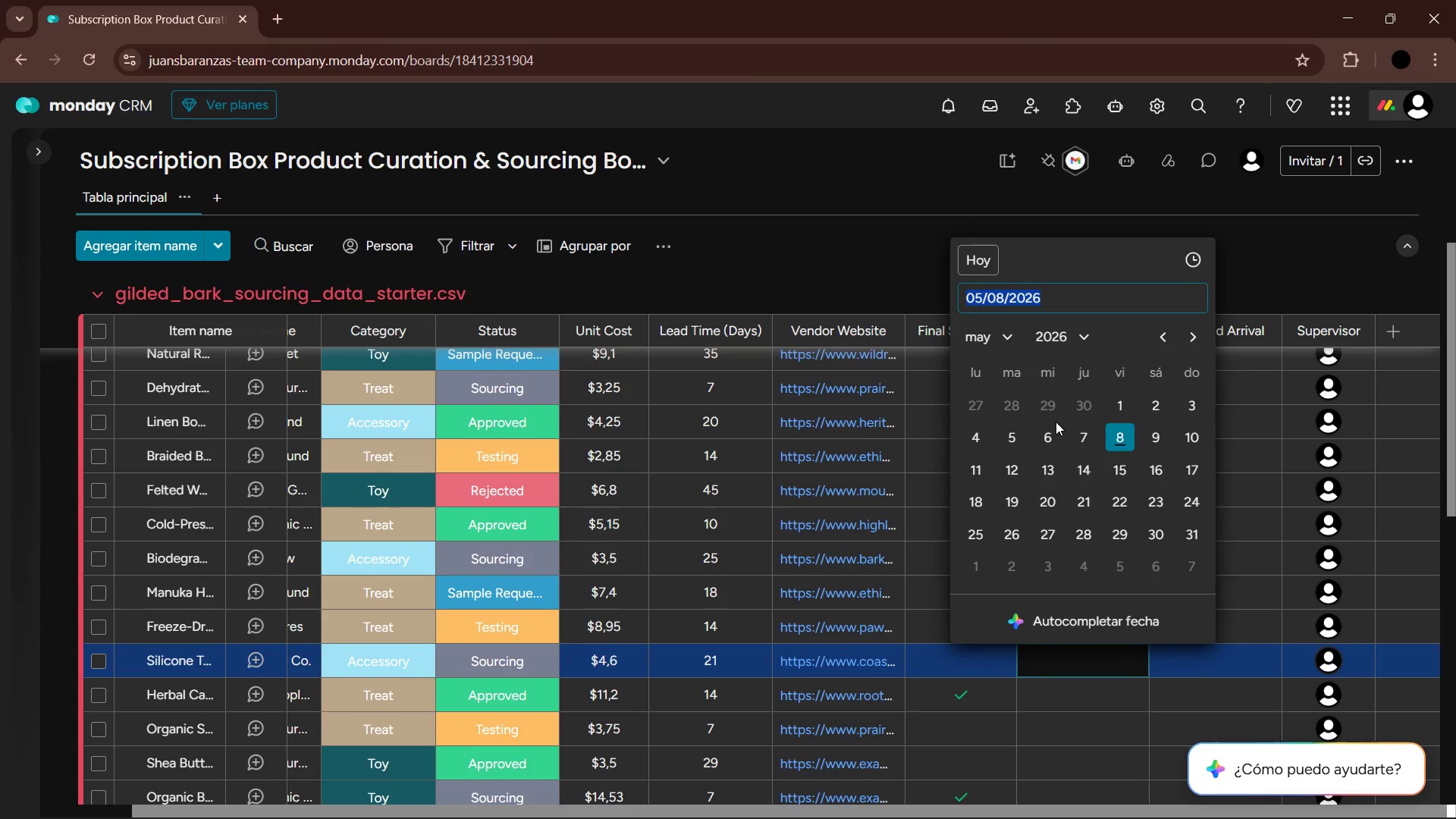 
left_click([1043, 442])
 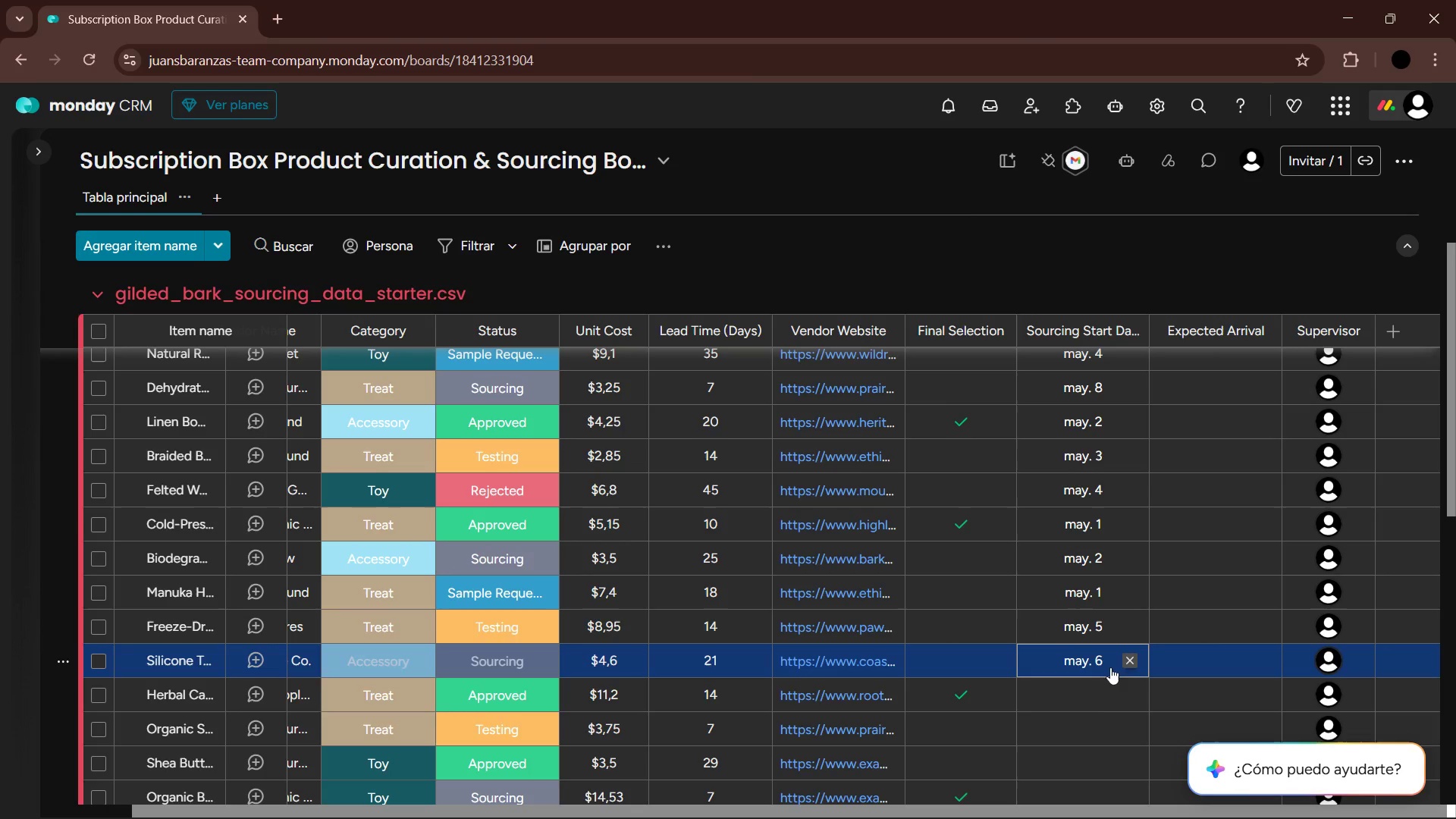 
left_click([1109, 692])
 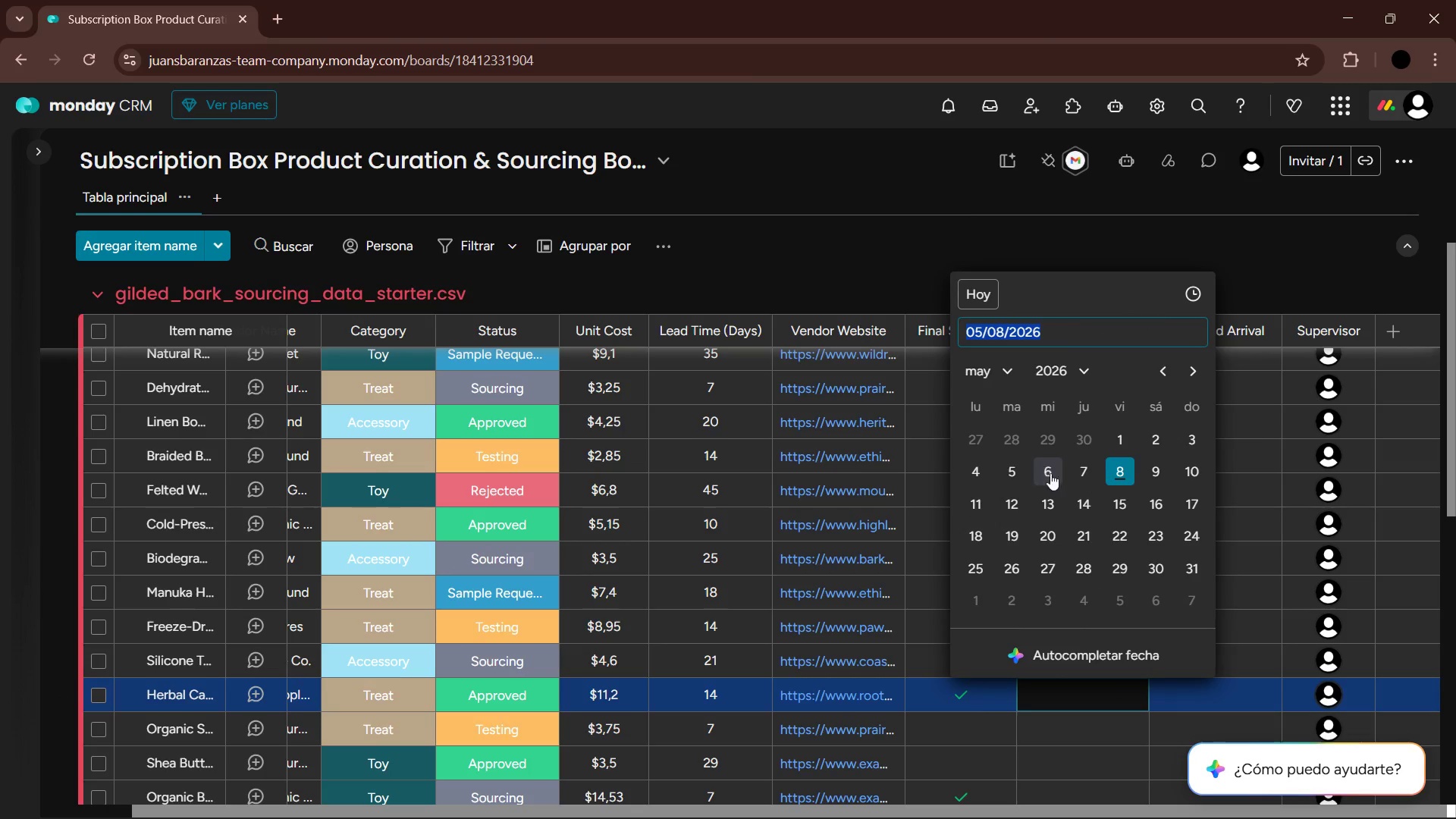 
left_click([1072, 475])
 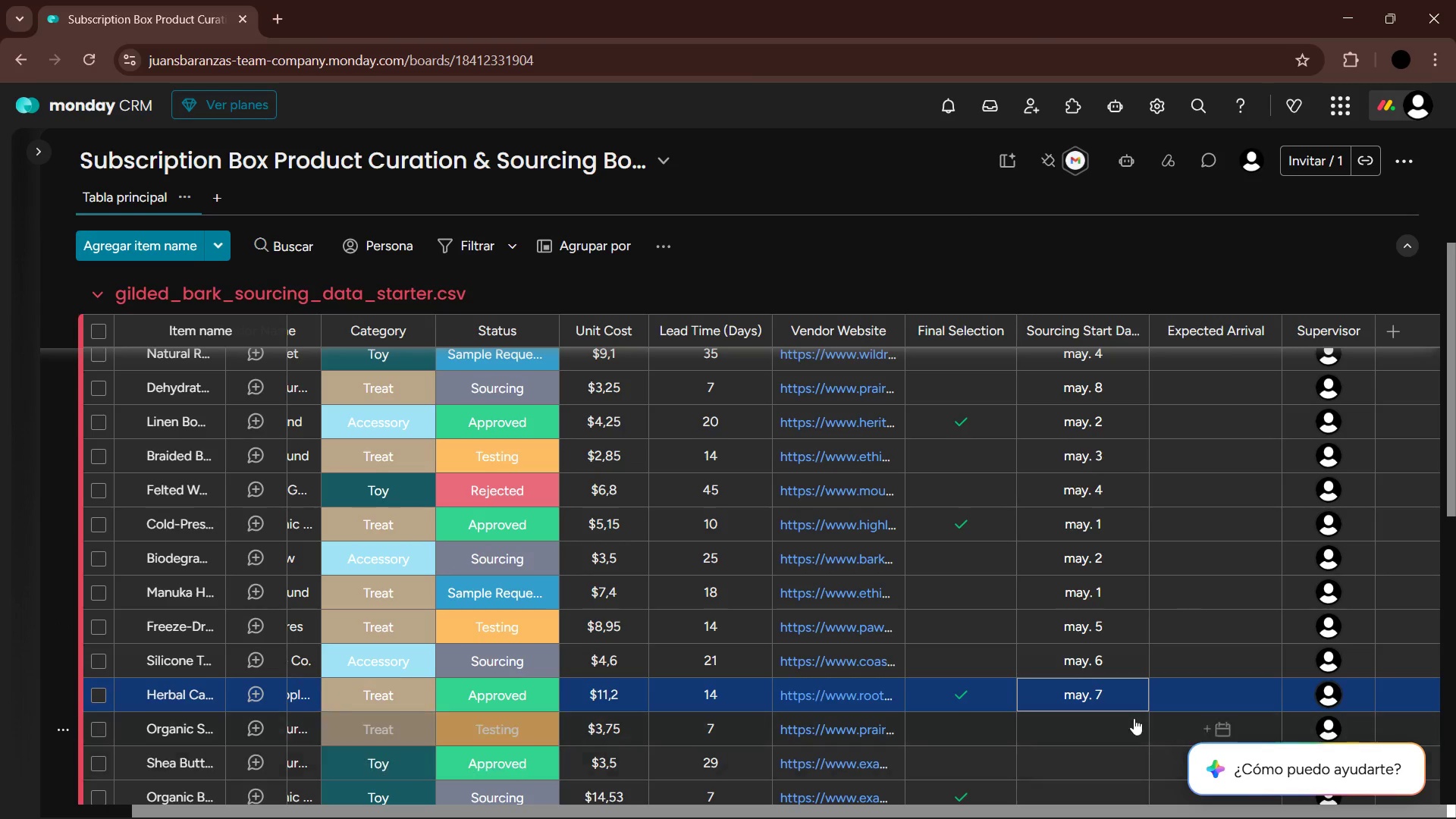 
left_click([1101, 726])
 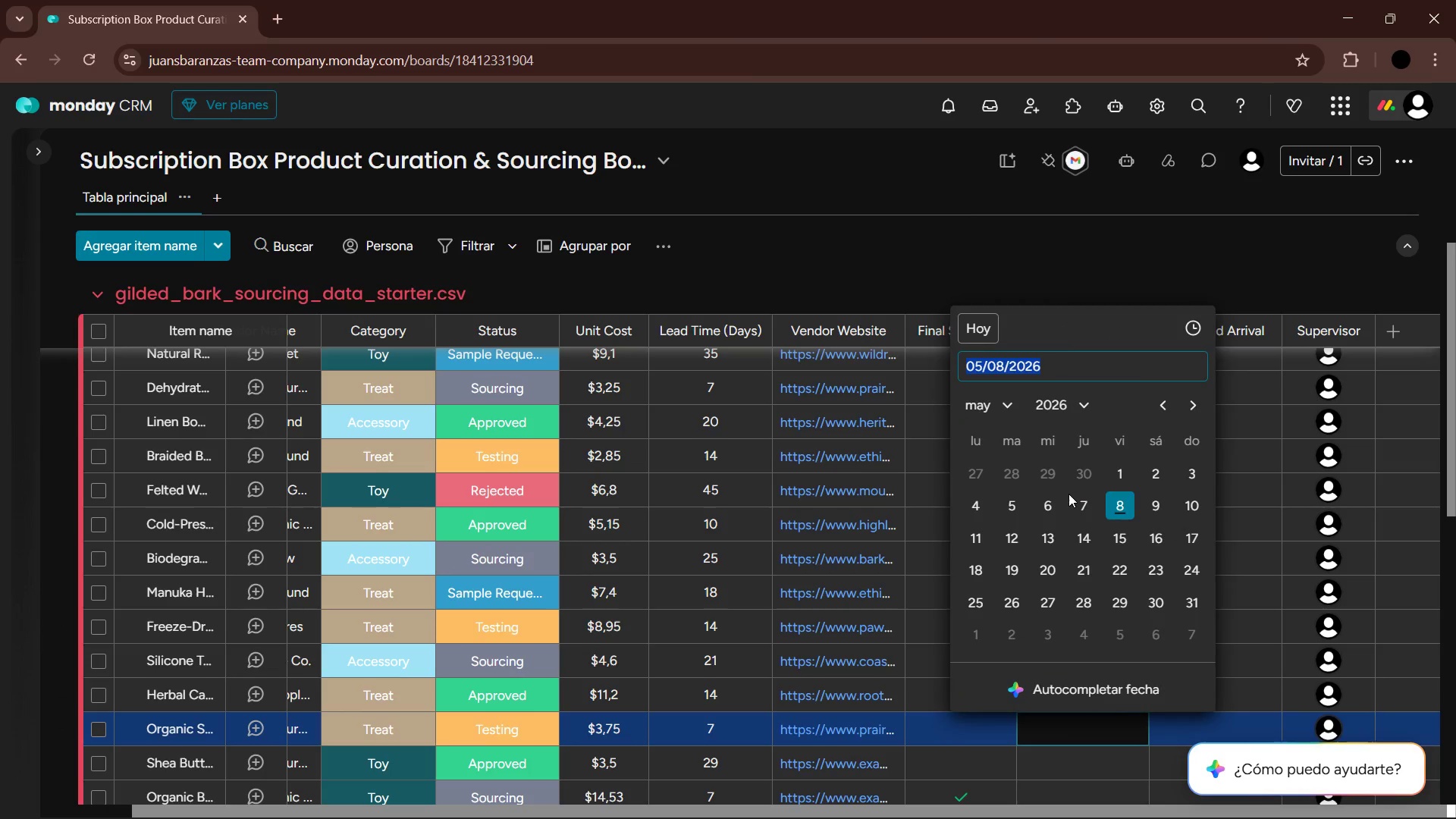 
left_click([1084, 507])
 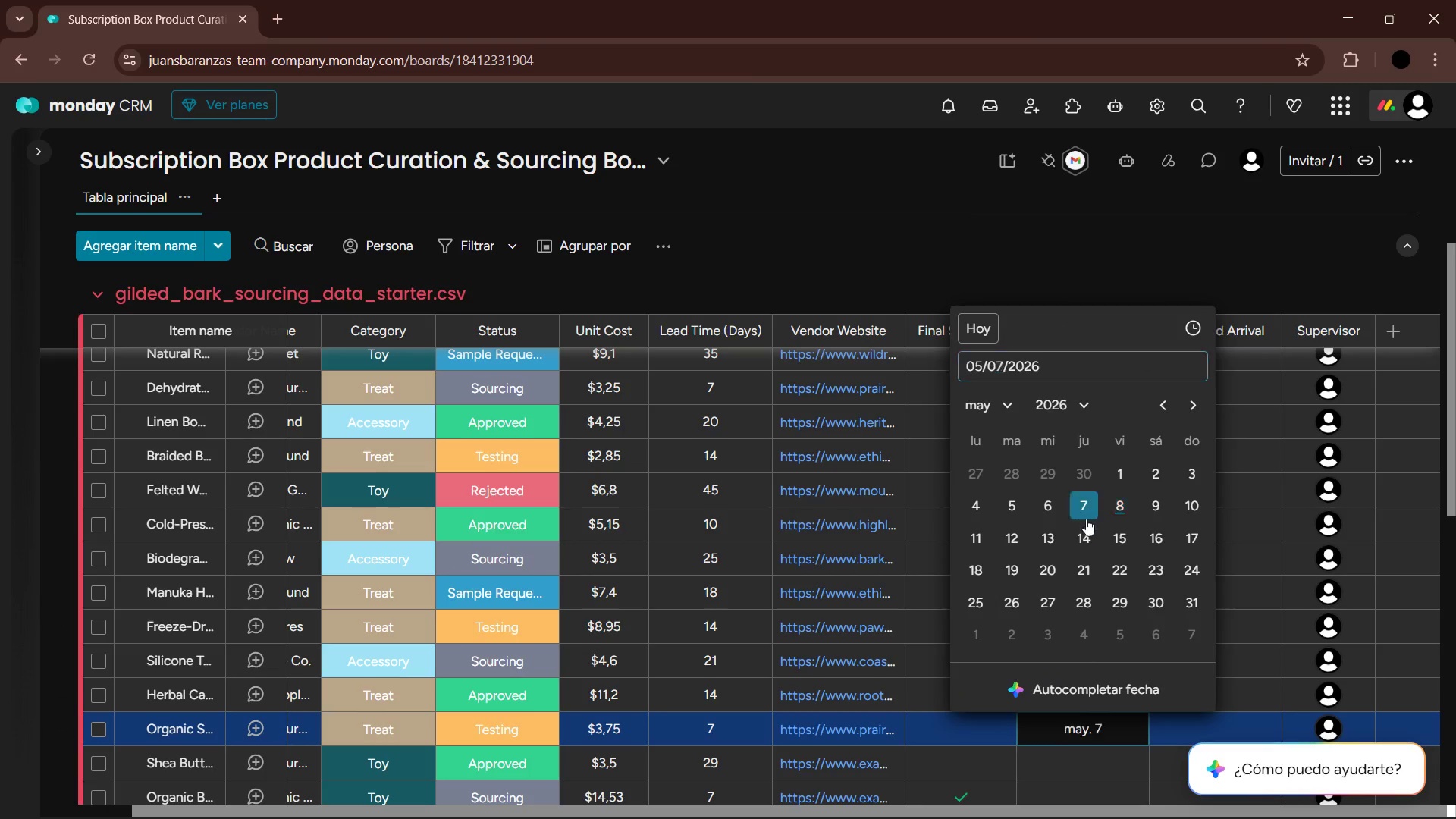 
scroll: coordinate [1087, 567], scroll_direction: down, amount: 2.0
 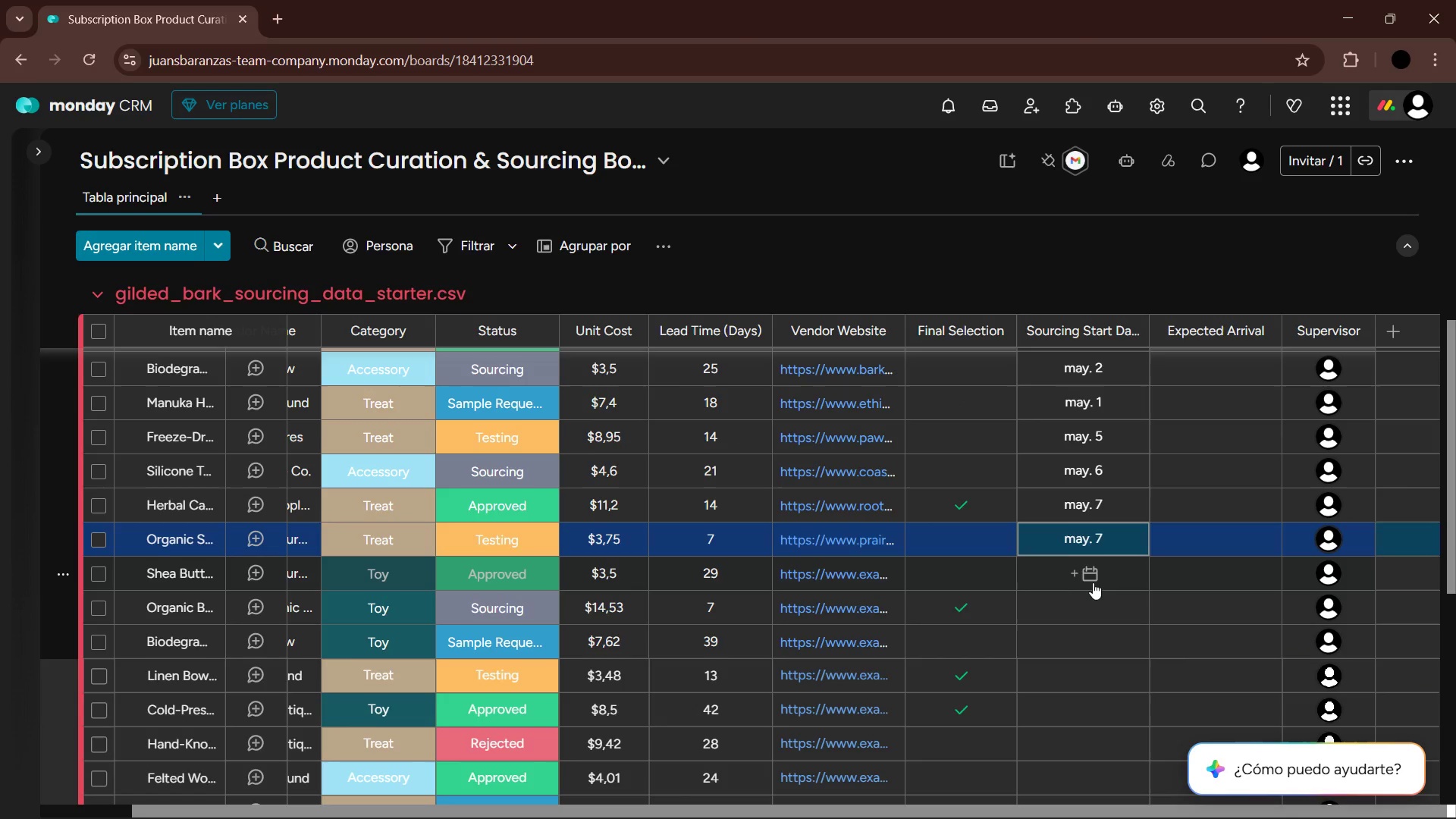 
left_click([1089, 571])
 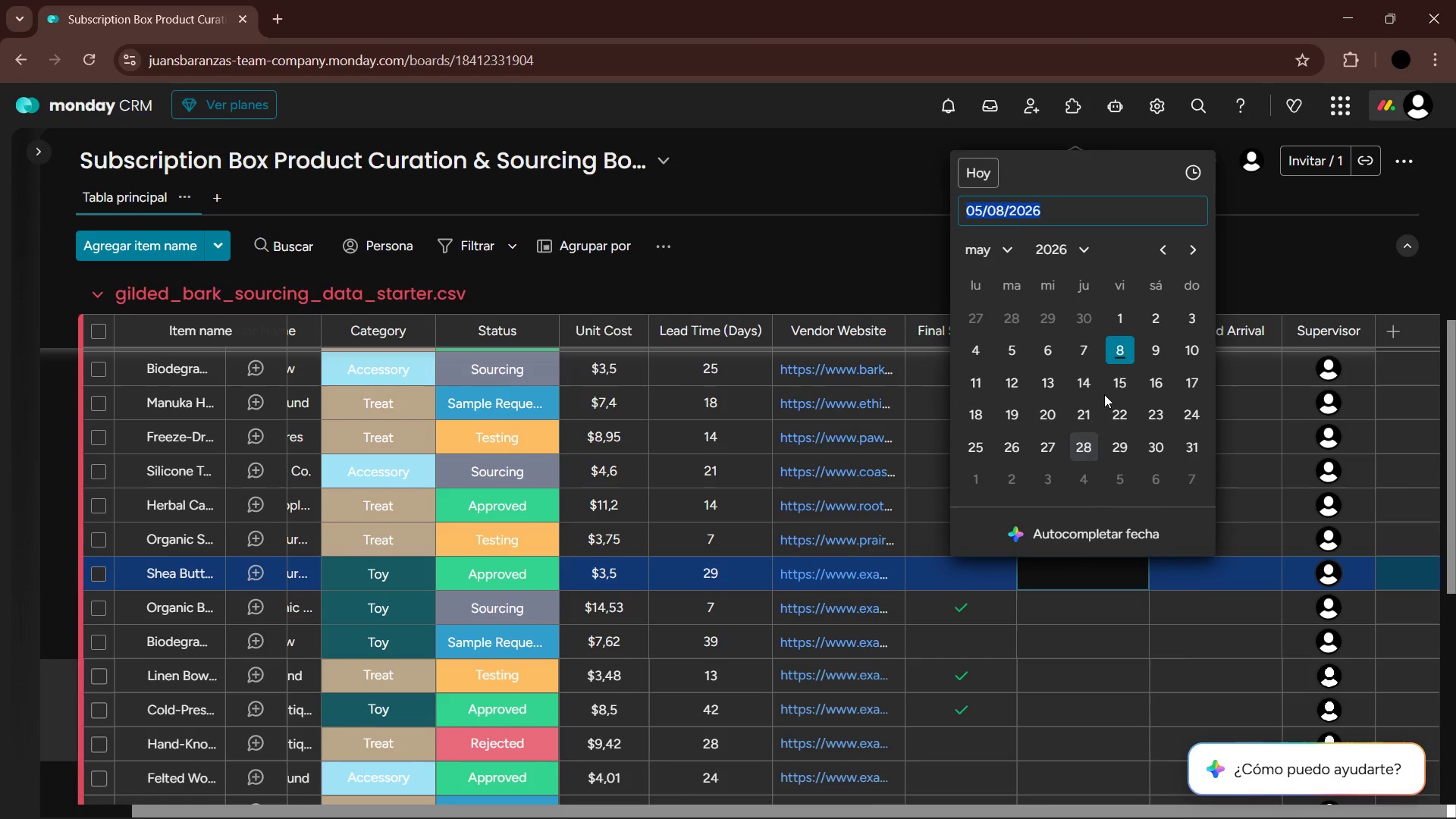 
left_click([1122, 340])
 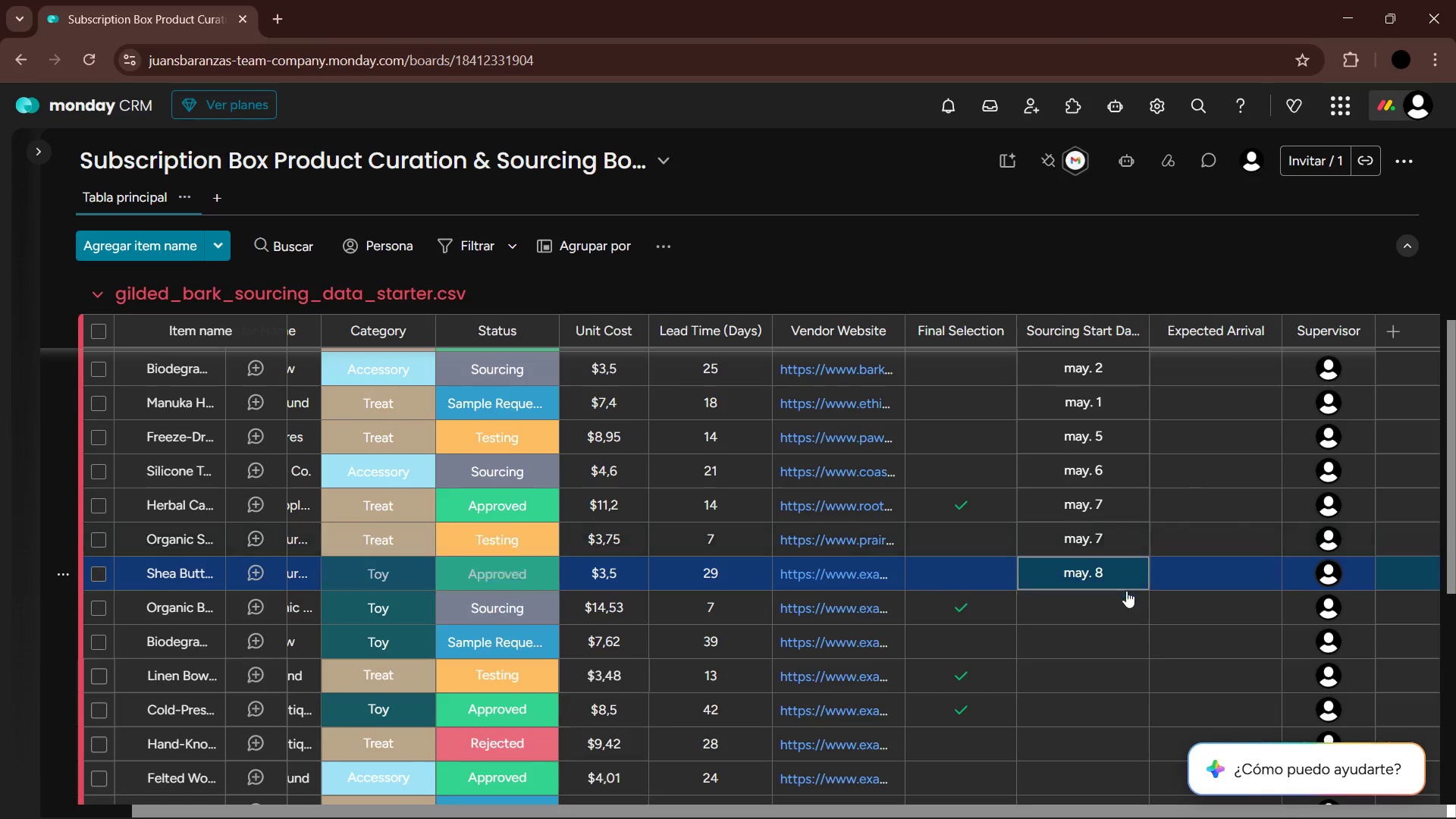 
left_click([1109, 606])
 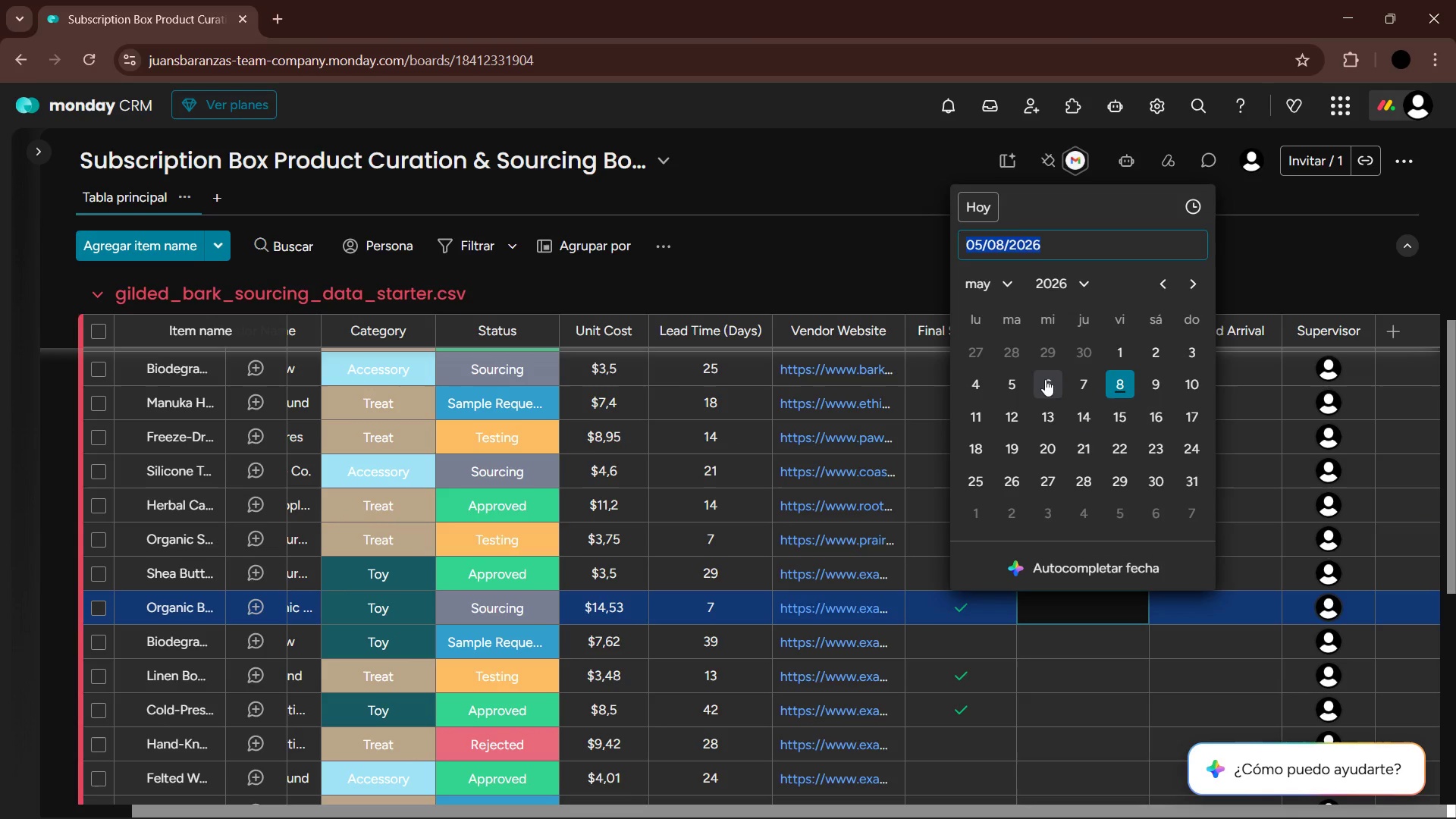 
left_click([1014, 378])
 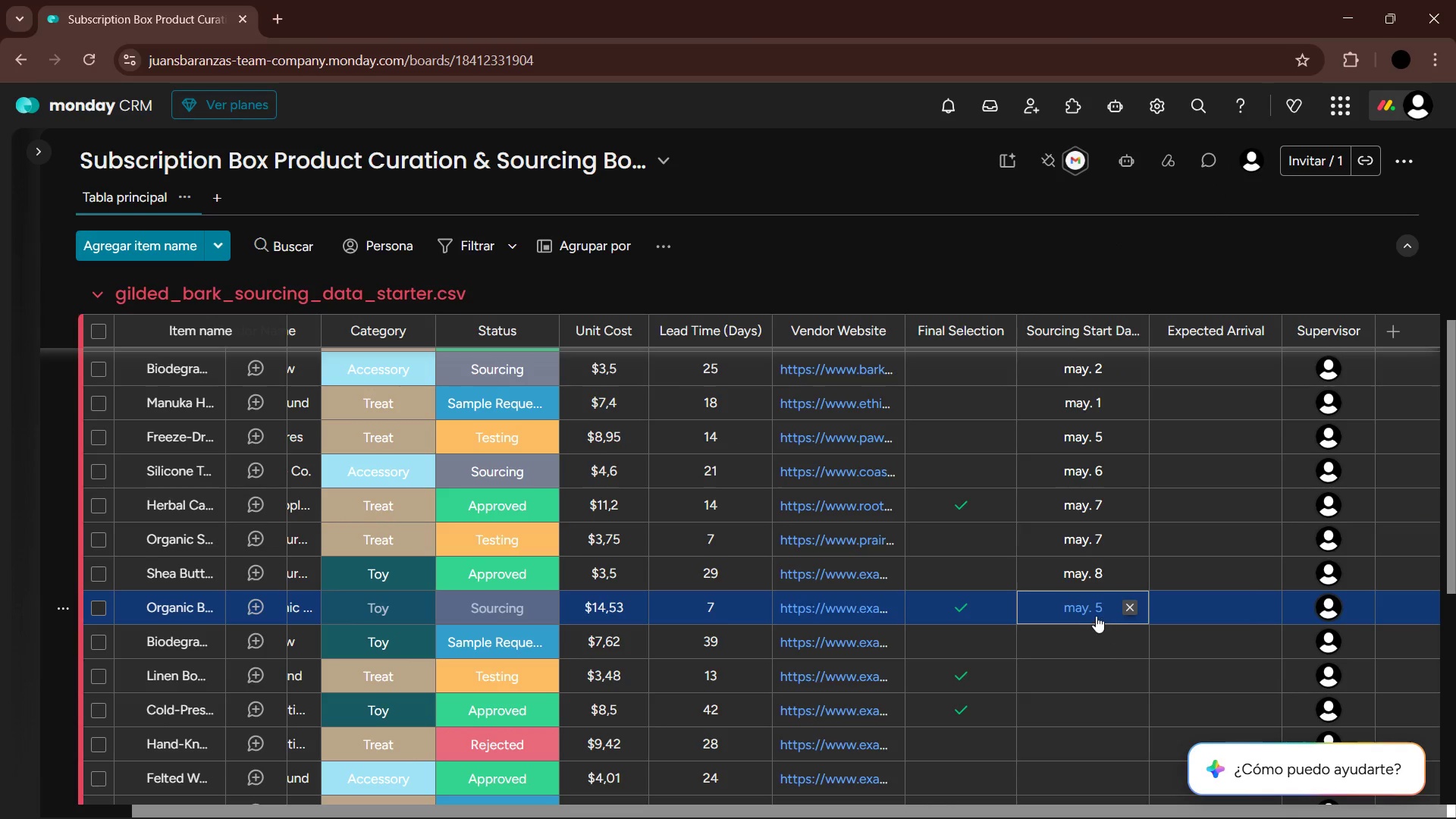 
left_click([1089, 639])
 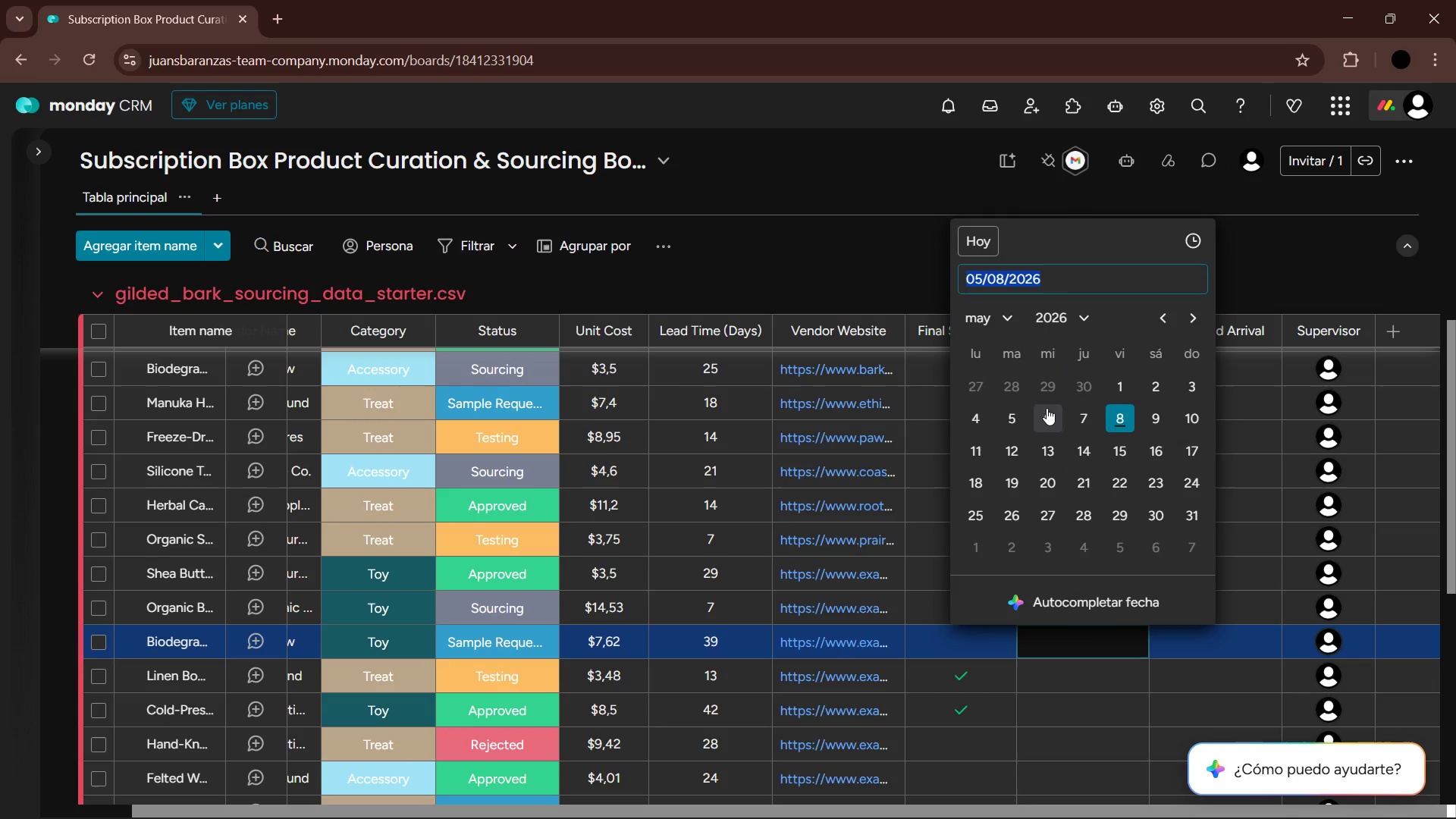 
left_click([978, 419])
 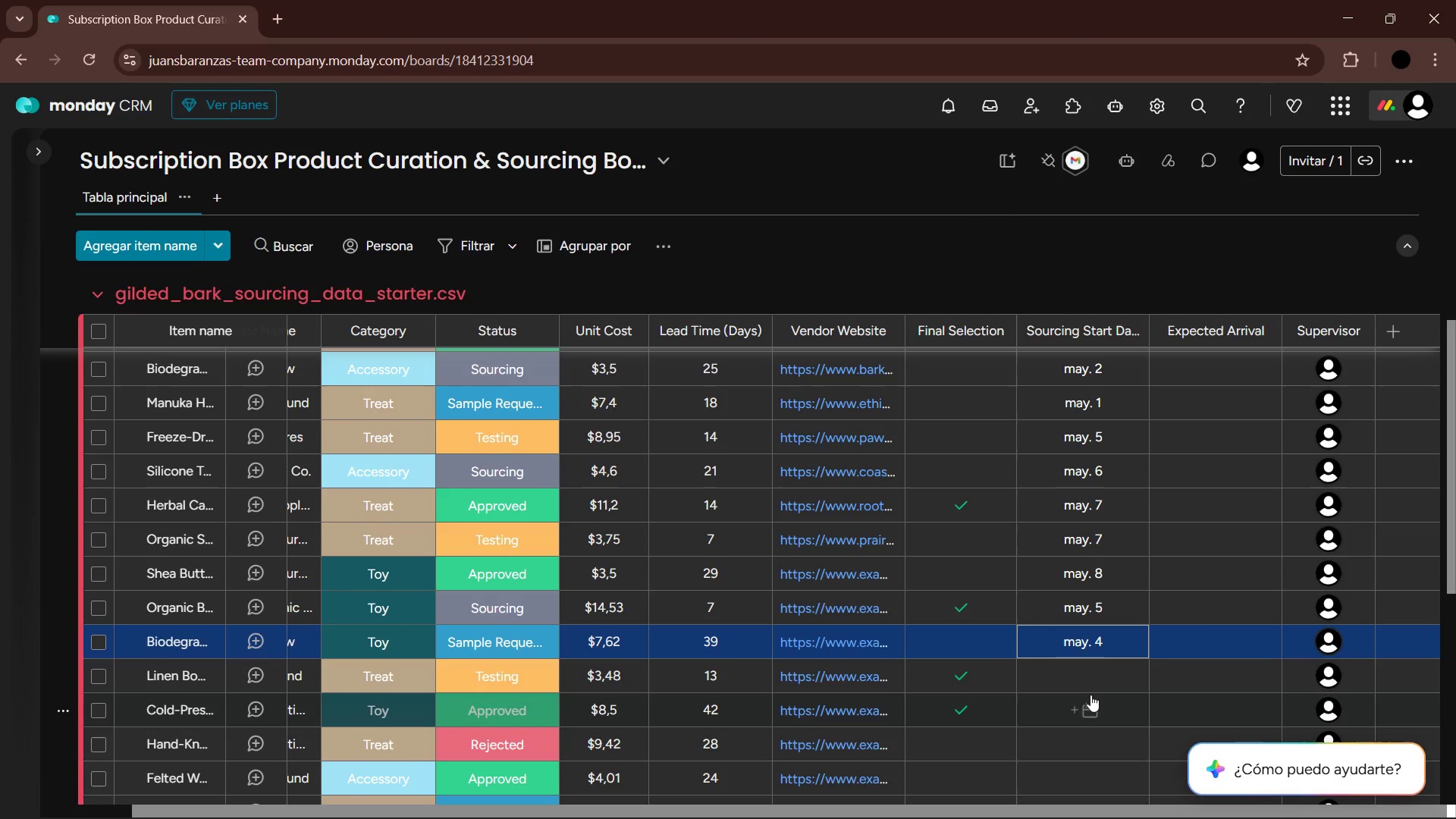 
left_click([1090, 676])
 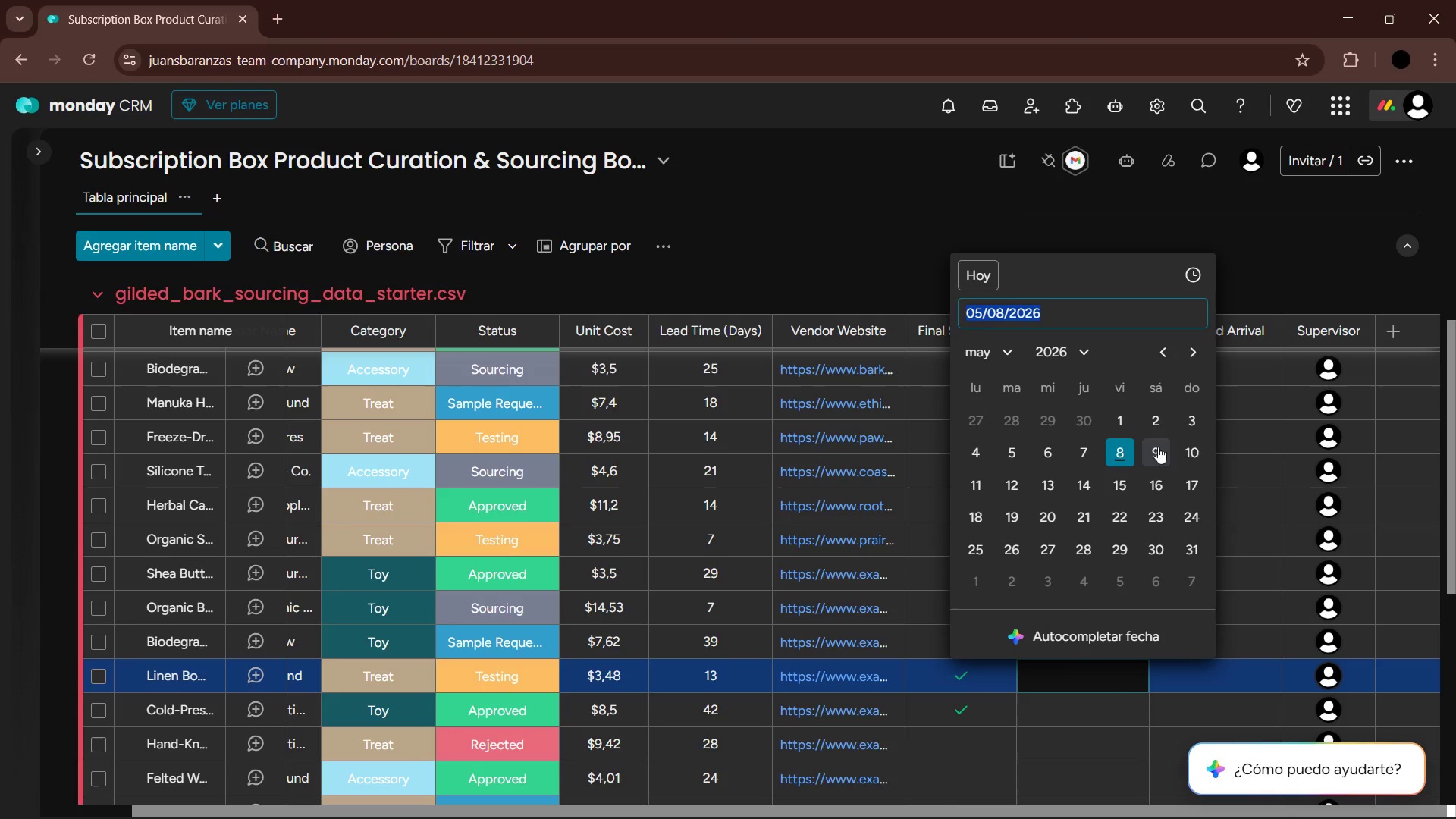 
left_click([1163, 422])
 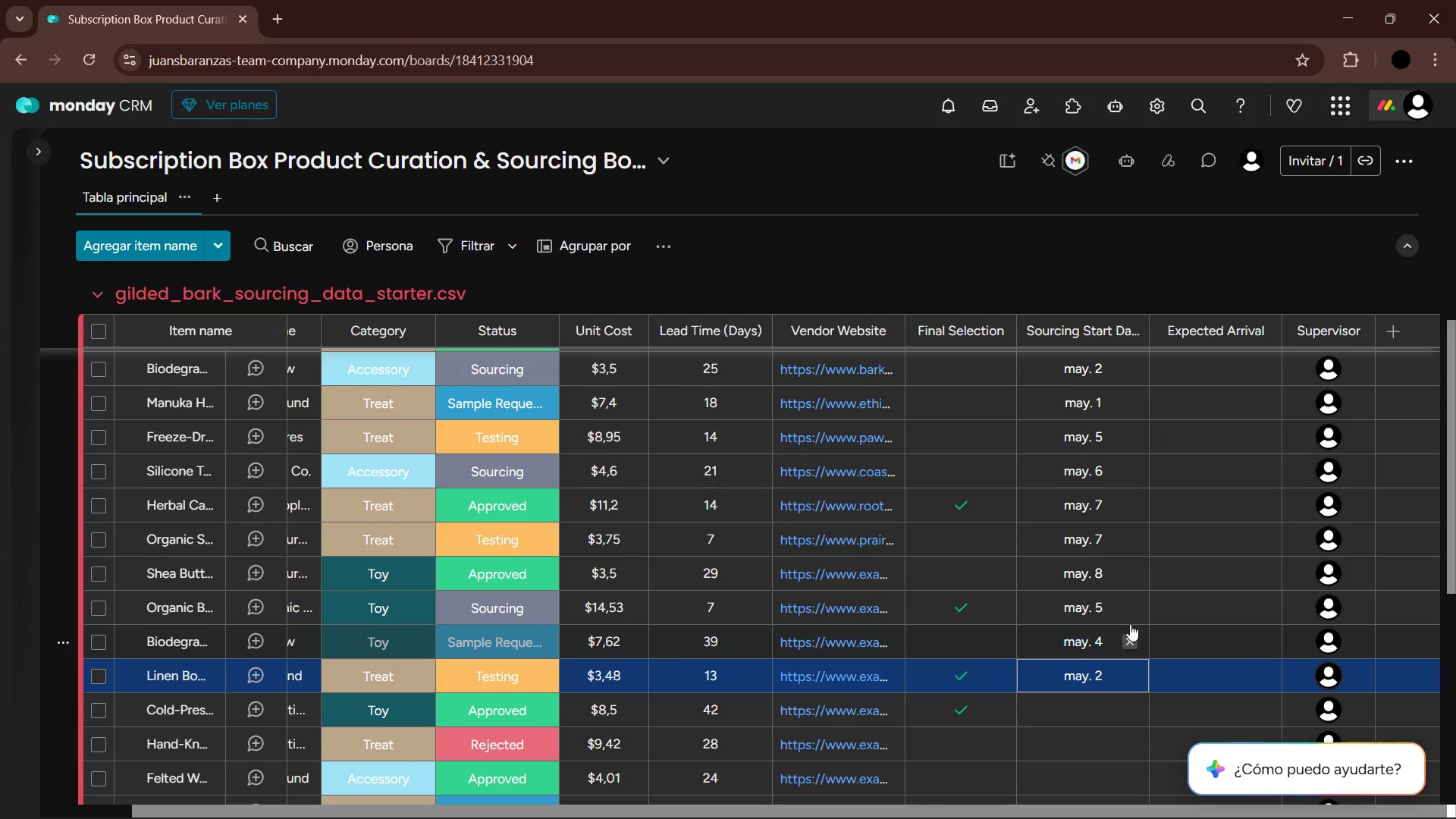 
scroll: coordinate [1134, 626], scroll_direction: down, amount: 2.0
 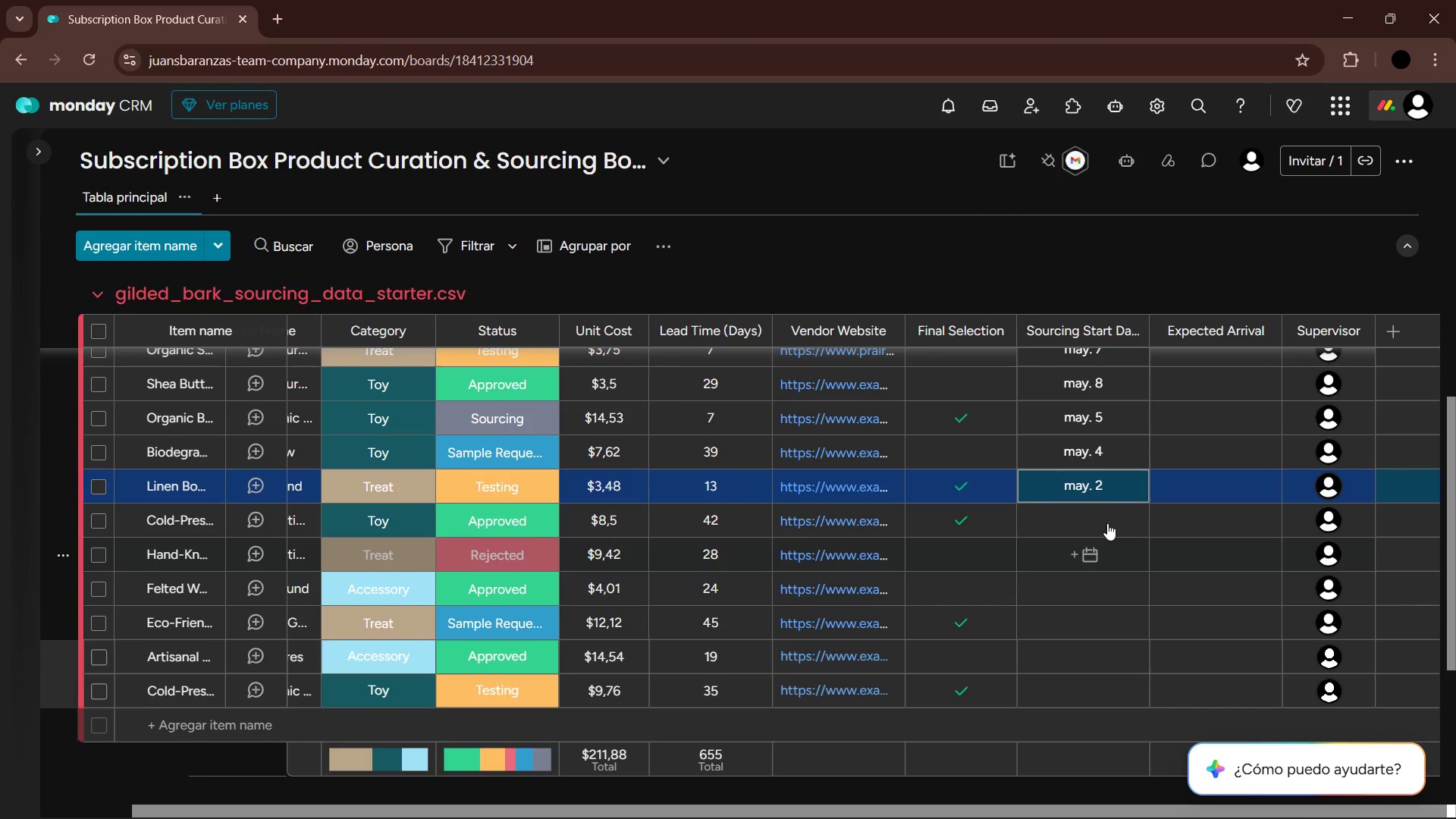 
left_click([1107, 521])
 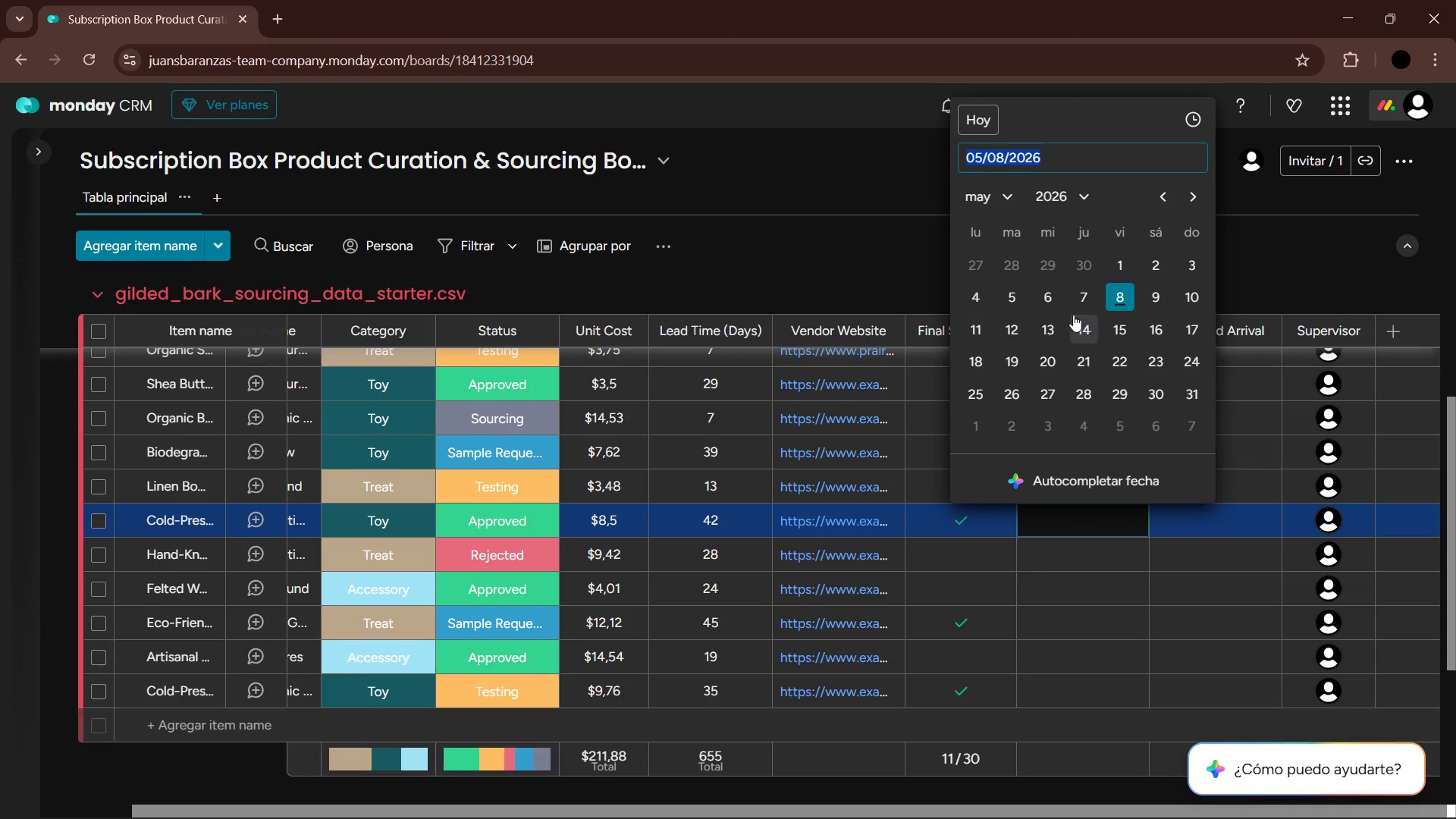 
left_click([1043, 295])
 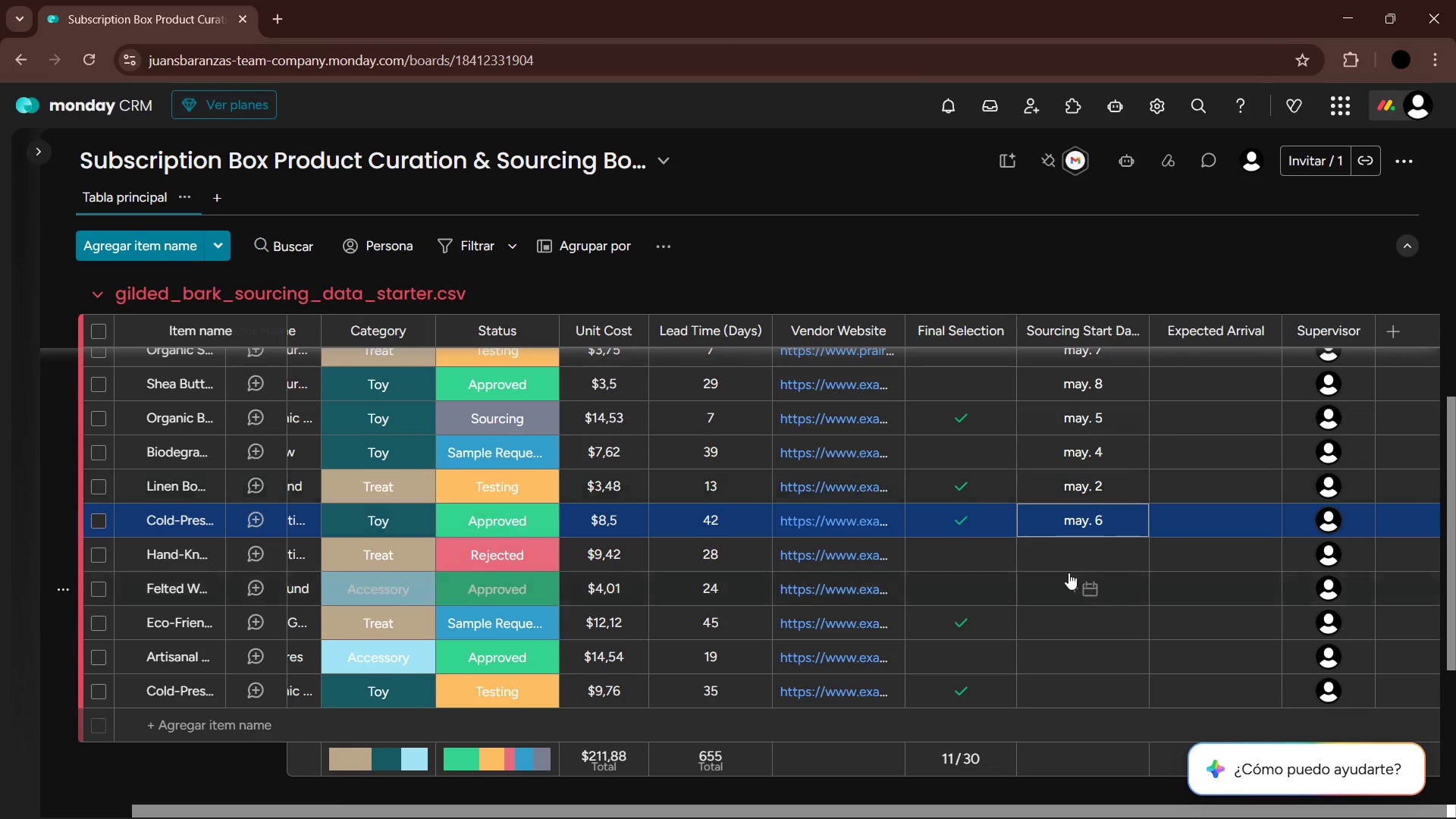 
left_click([1079, 550])
 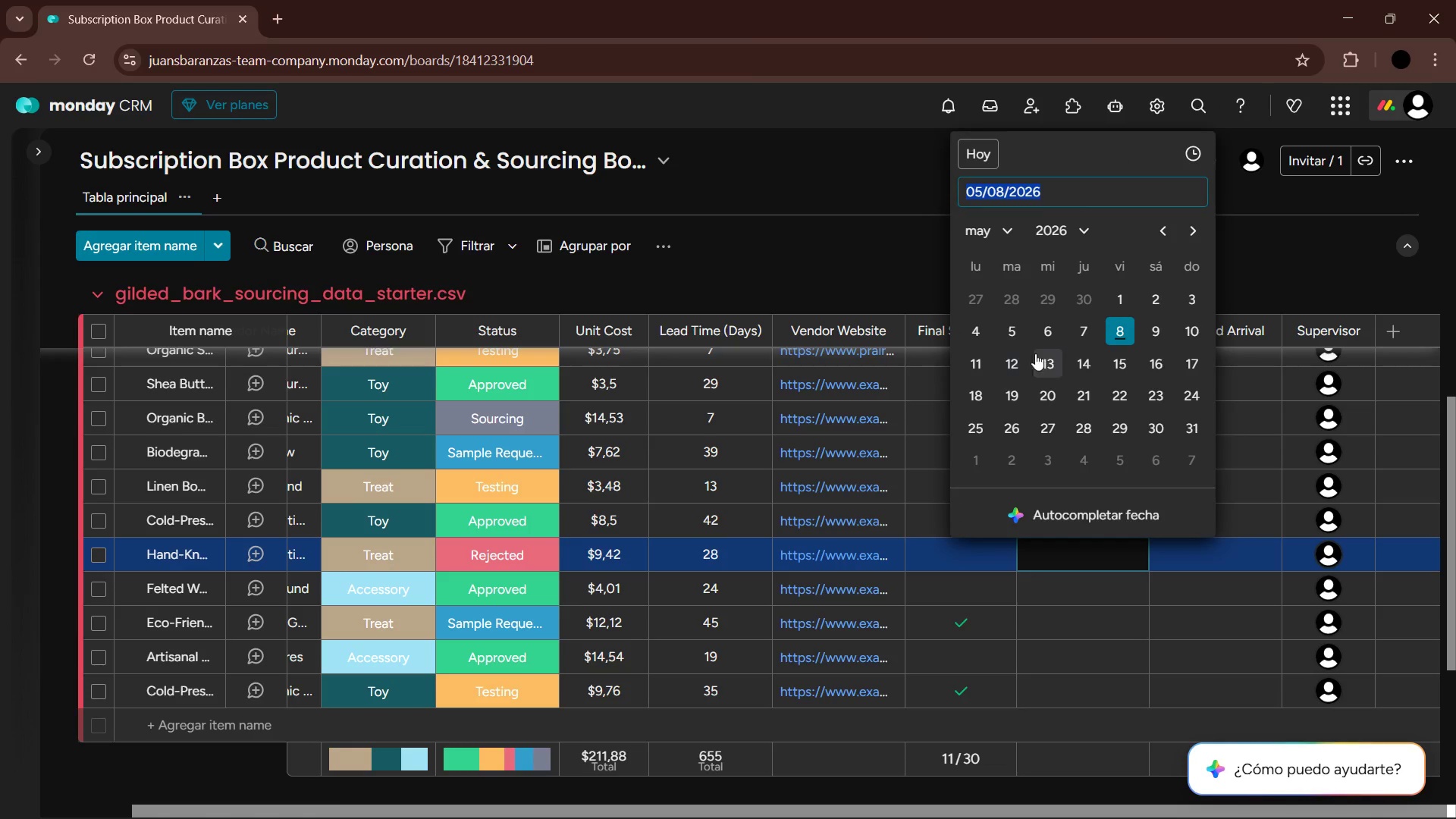 
left_click([1046, 328])
 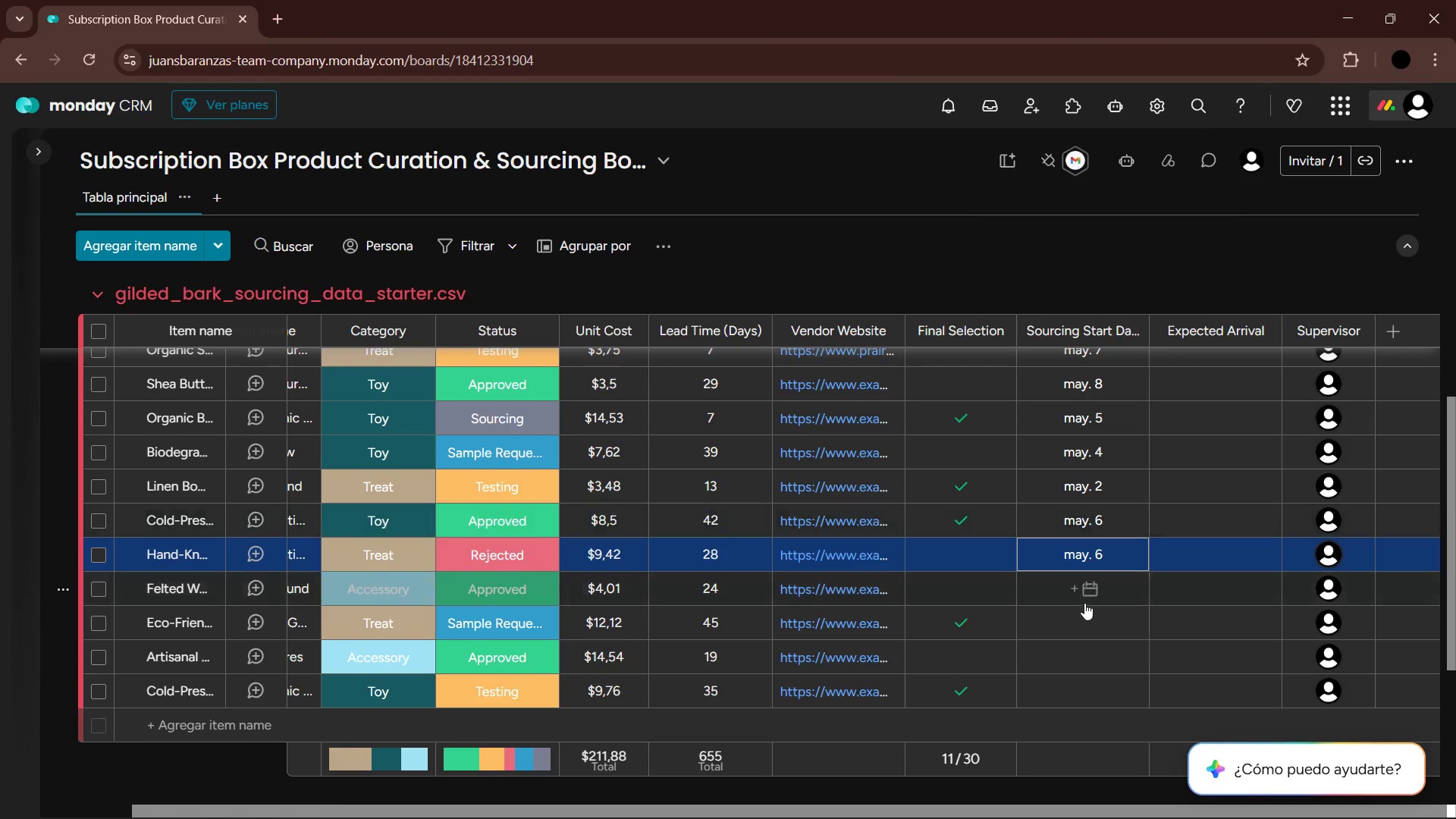 
left_click([1085, 585])
 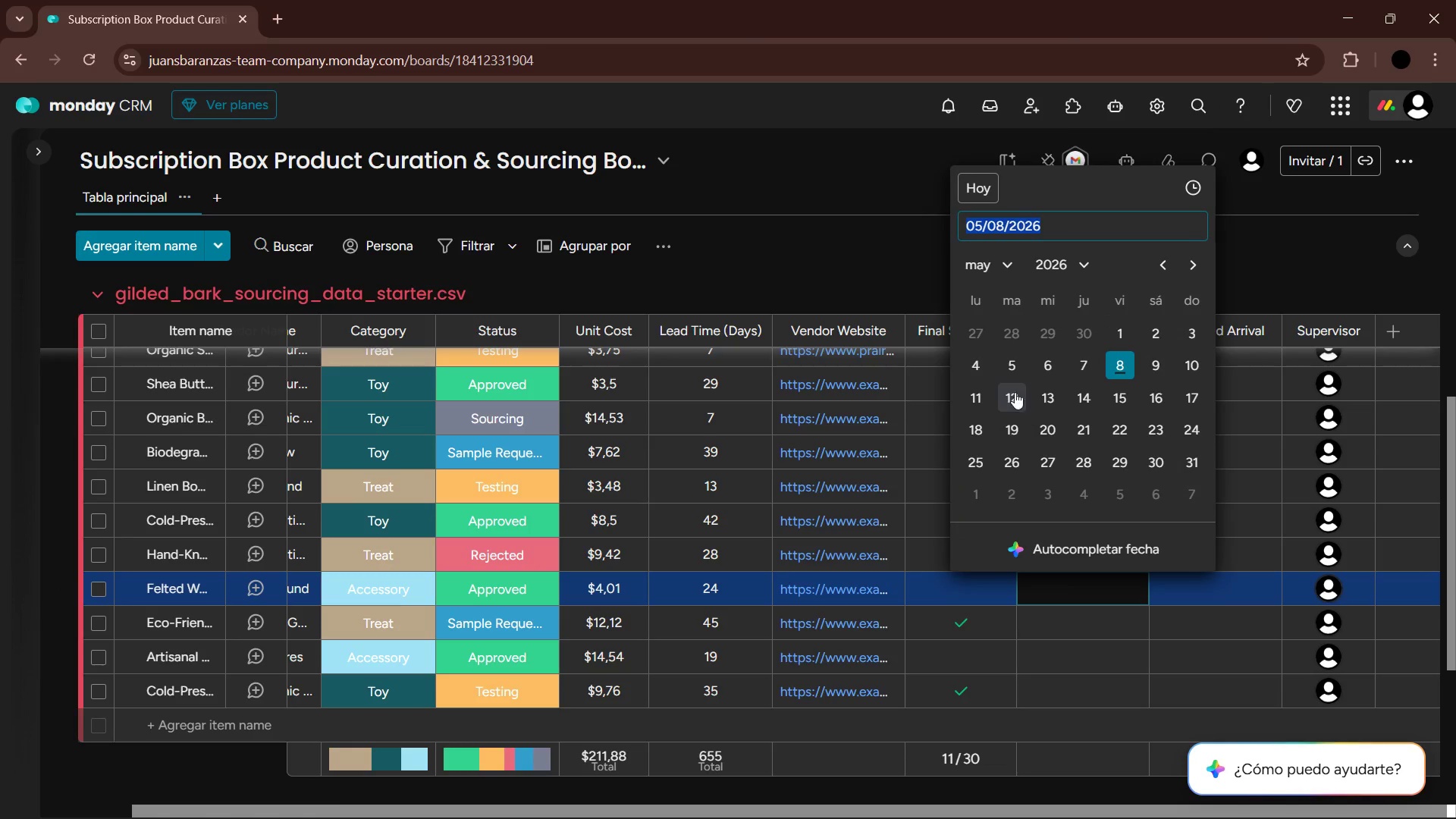 
left_click([1011, 369])
 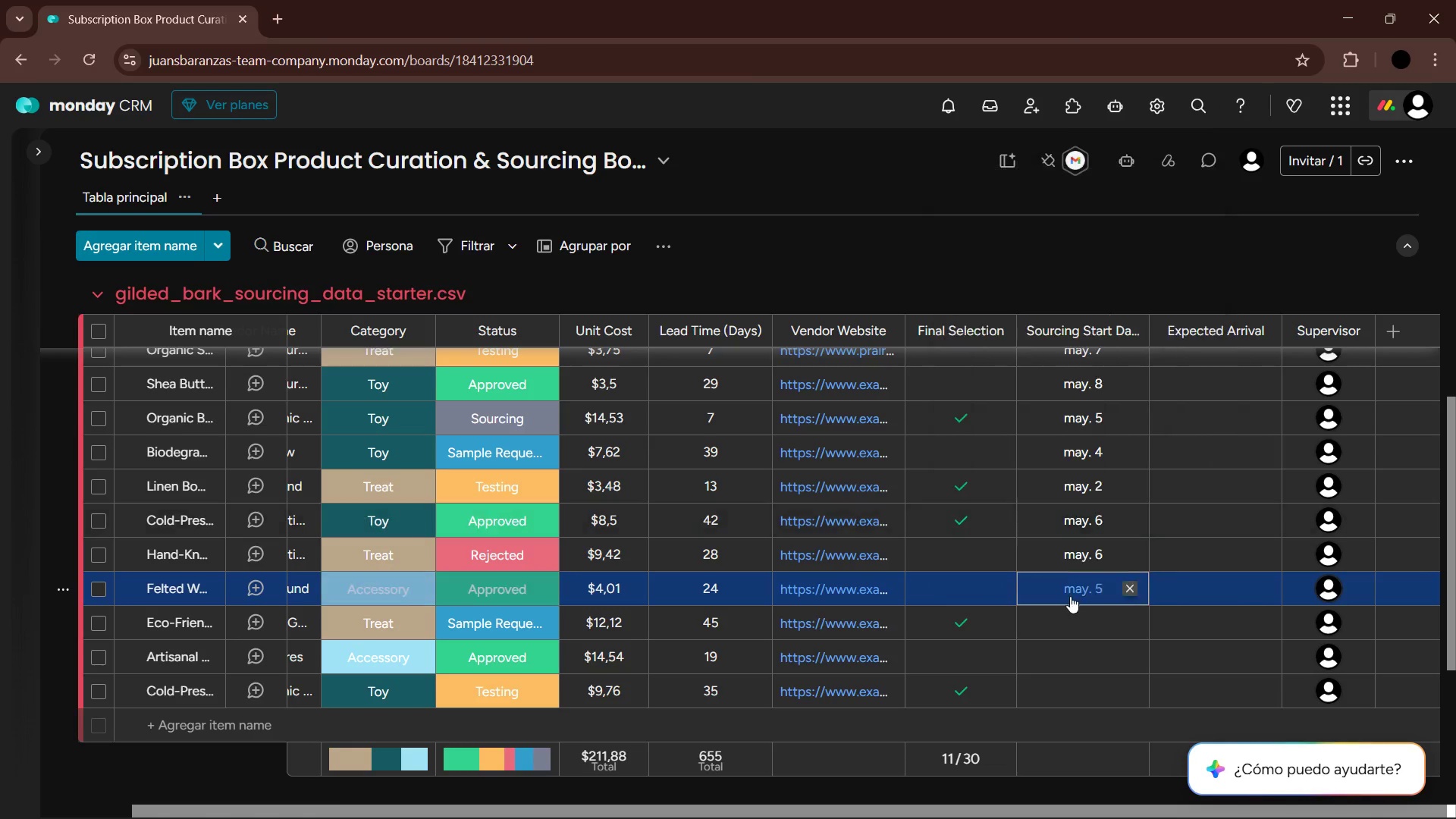 
left_click([1085, 633])
 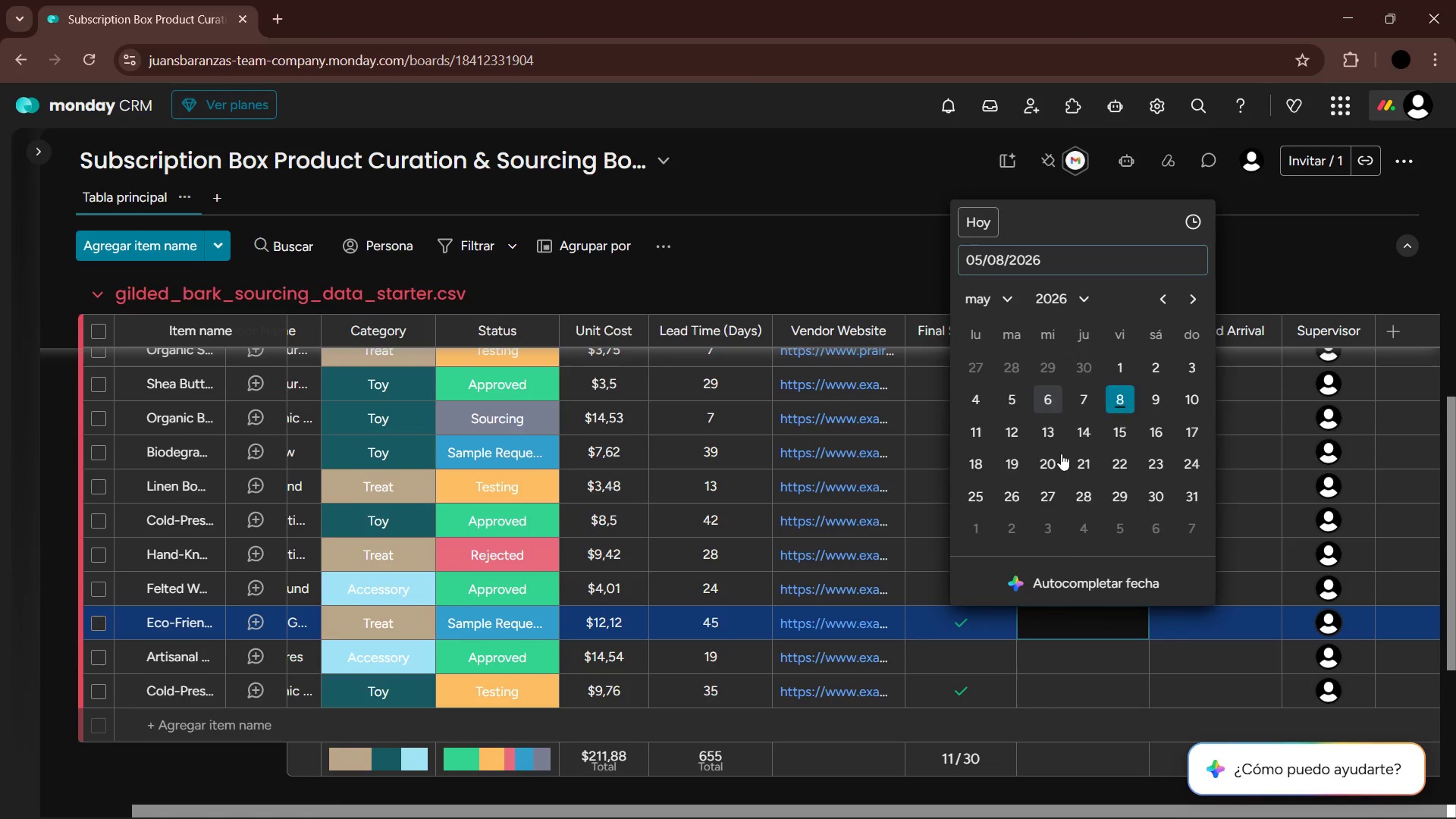 
left_click([1119, 652])
 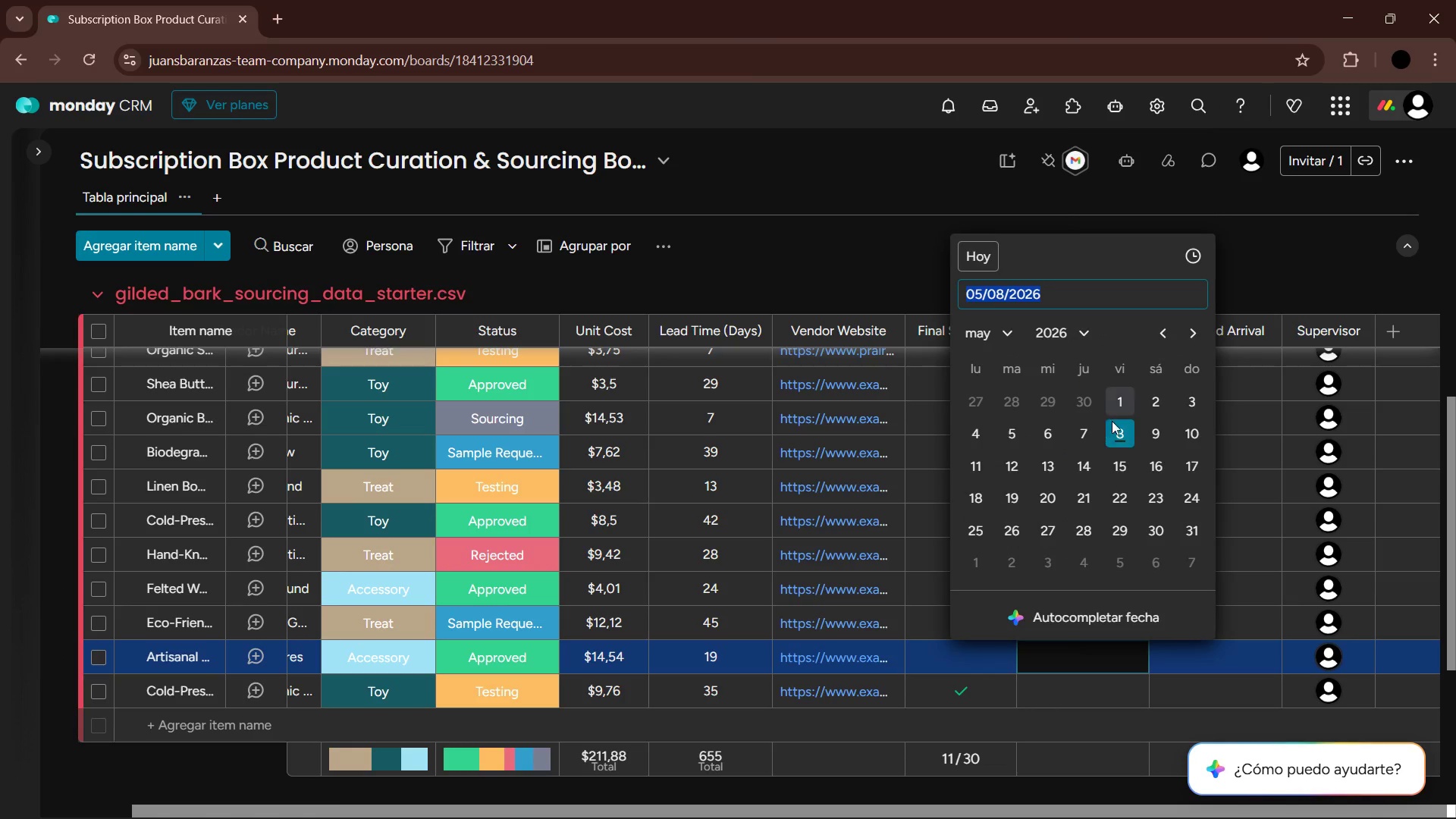 
left_click([1119, 435])
 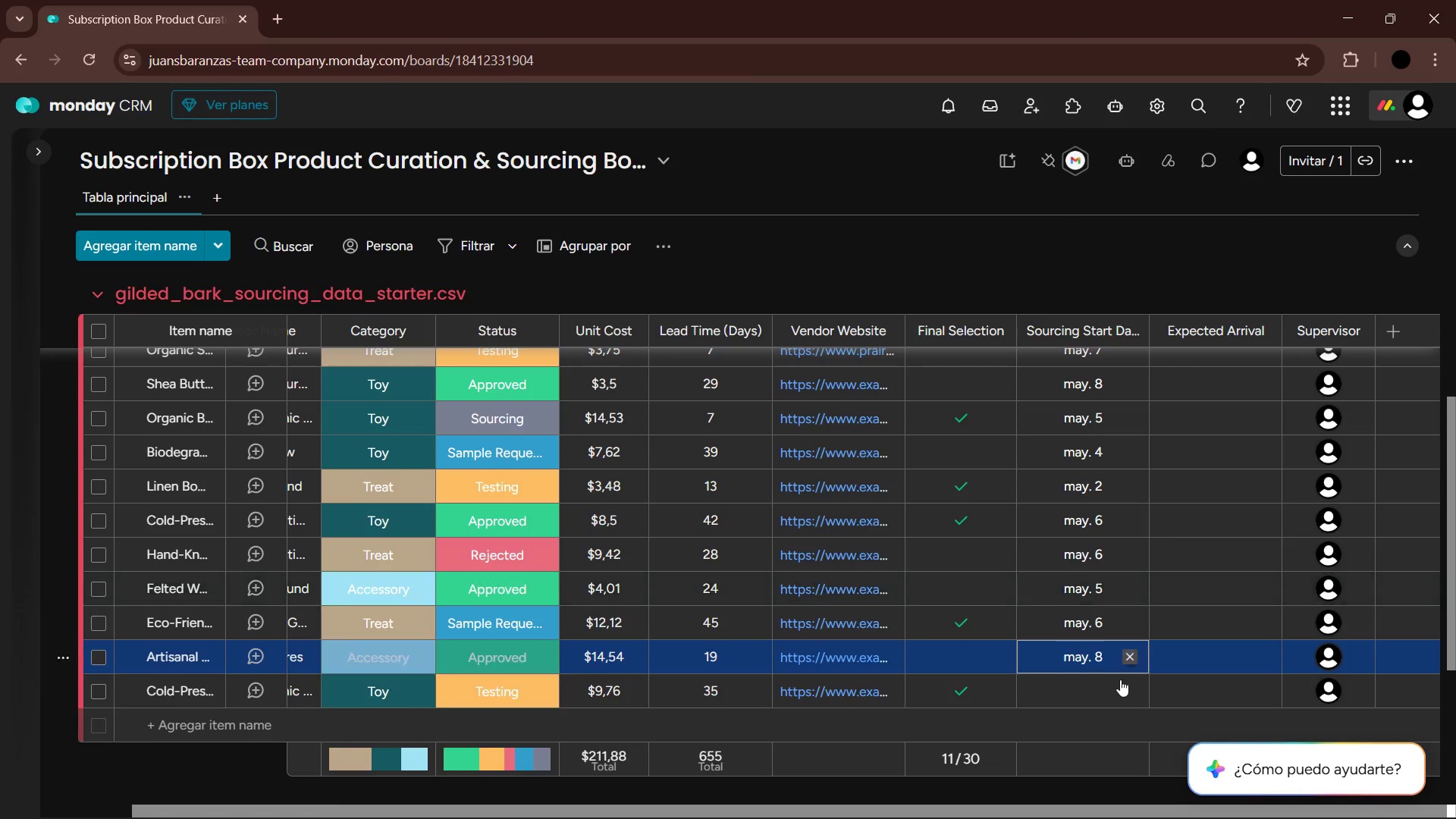 
left_click([1115, 682])
 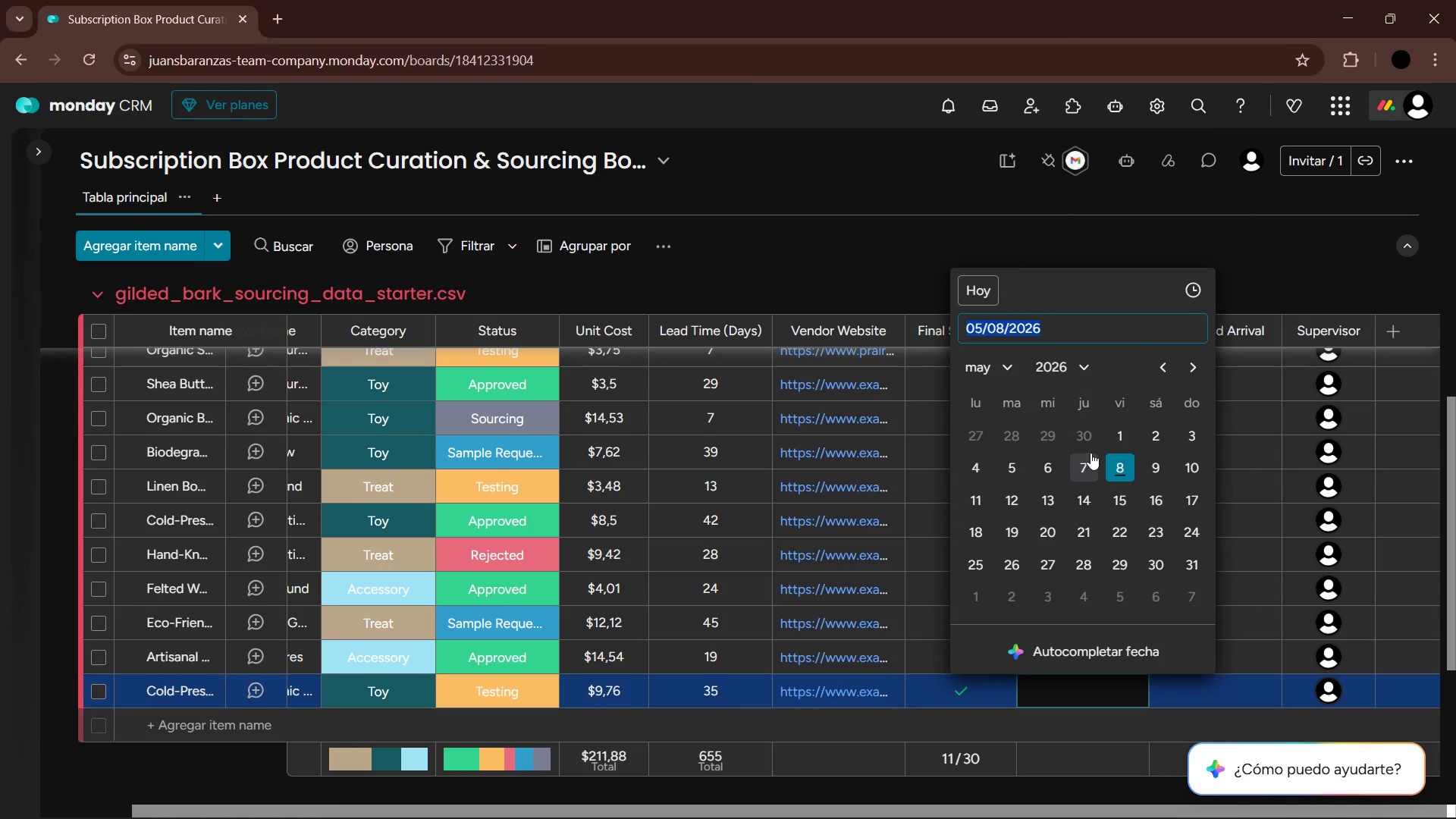 
left_click([1090, 466])
 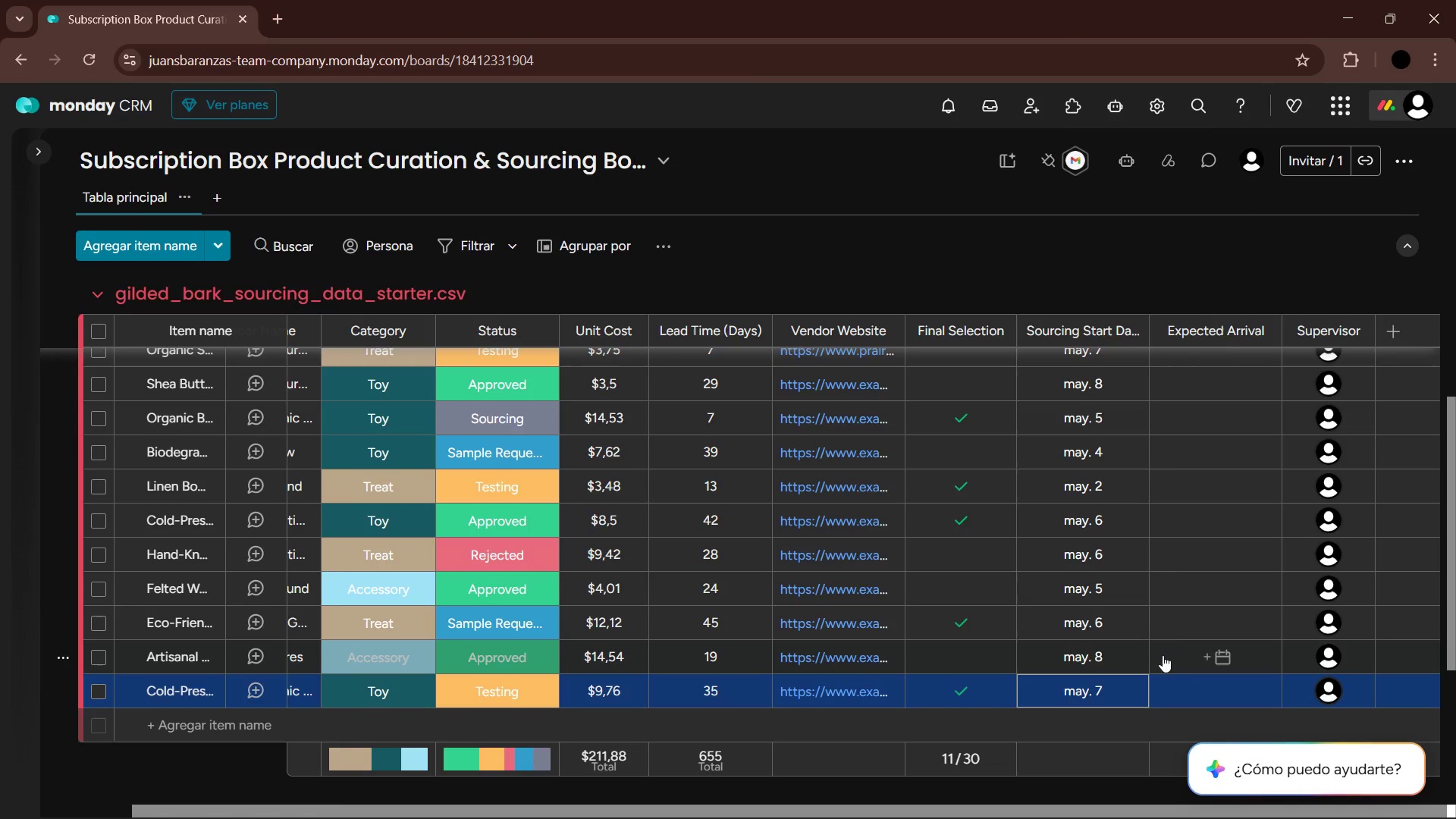 
scroll: coordinate [1153, 611], scroll_direction: up, amount: 13.0
 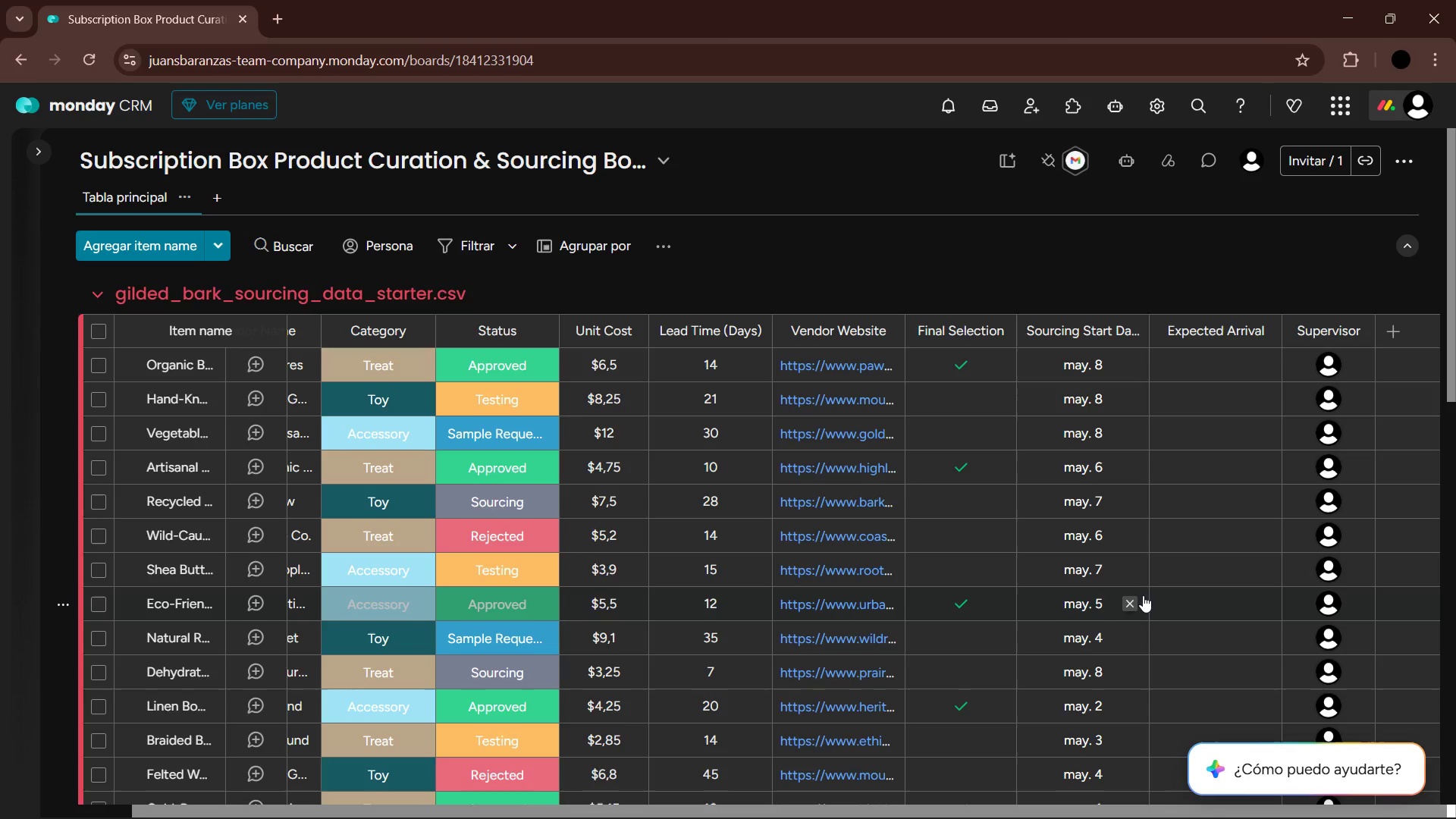 
wait(22.49)
 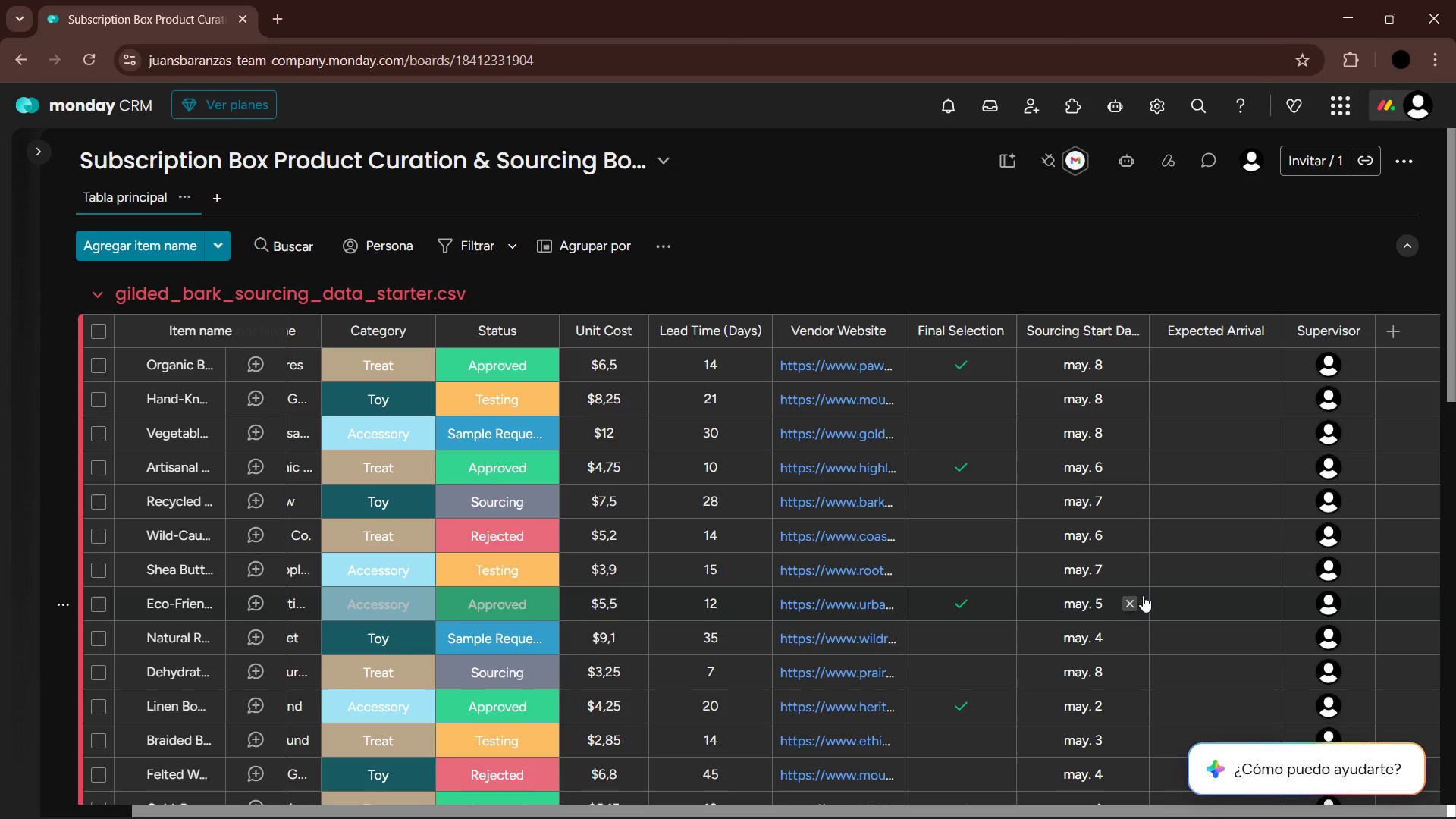 
scroll: coordinate [1134, 592], scroll_direction: up, amount: 3.0
 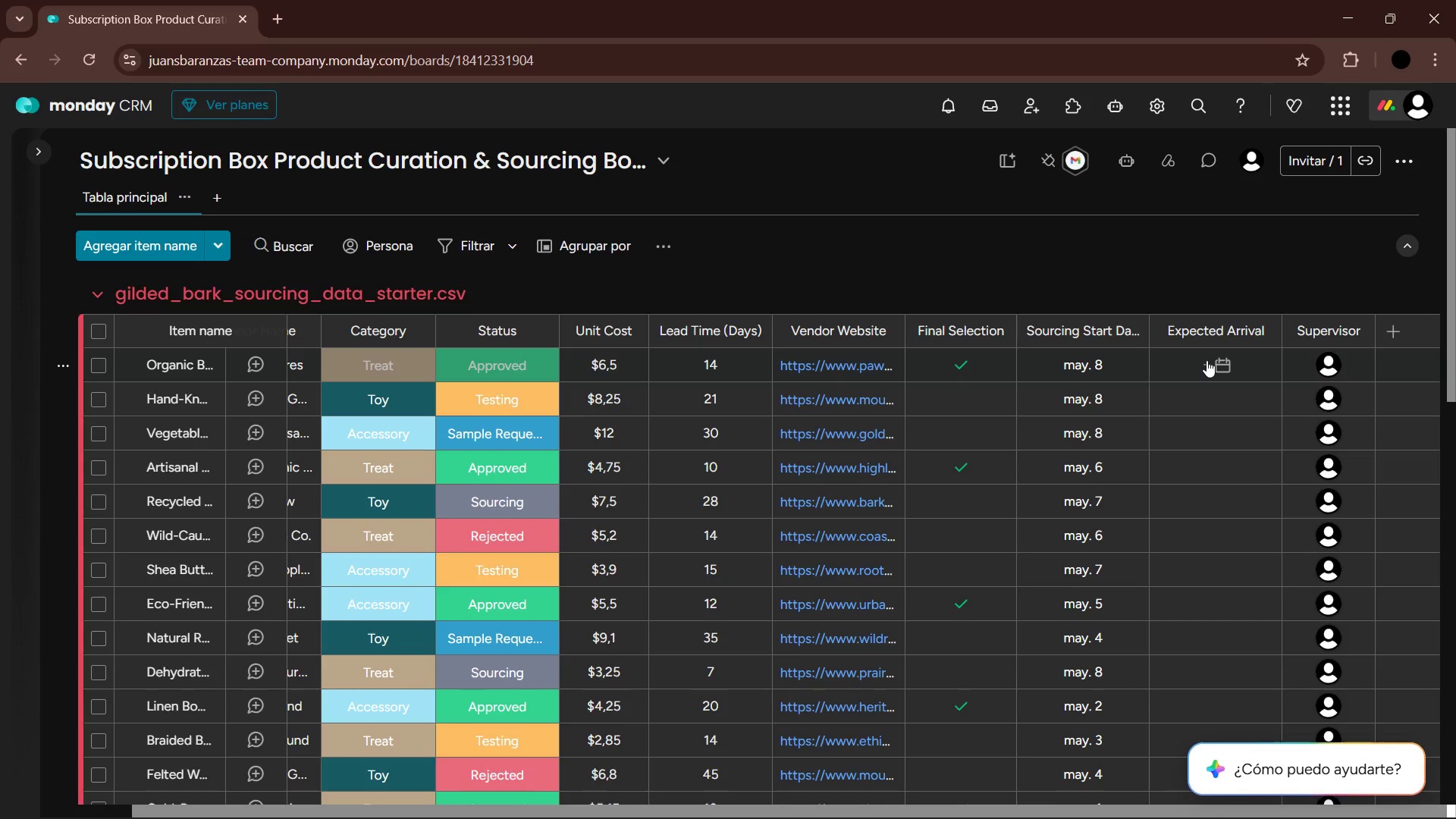 
wait(7.05)
 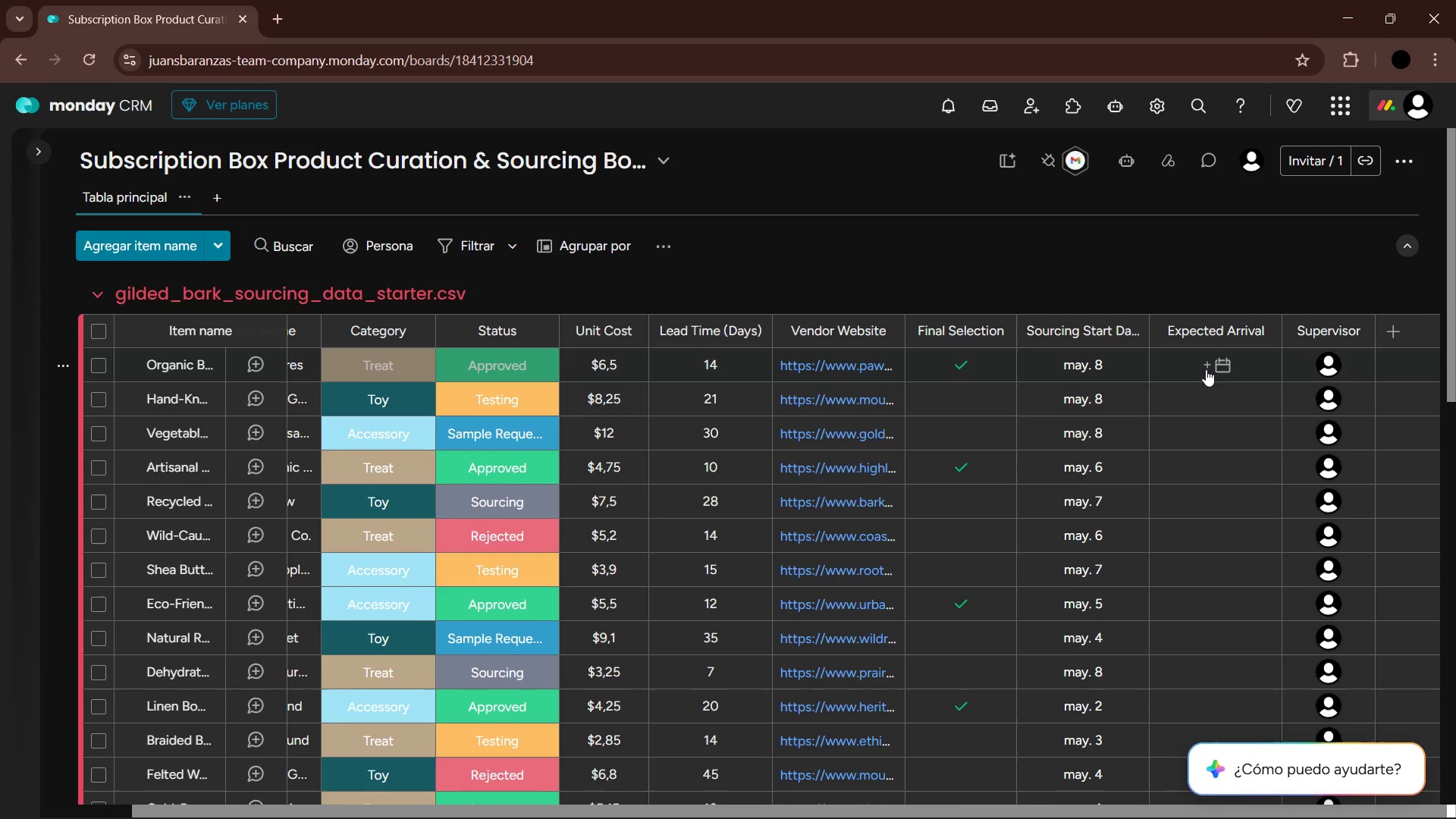 
left_click([1229, 350])
 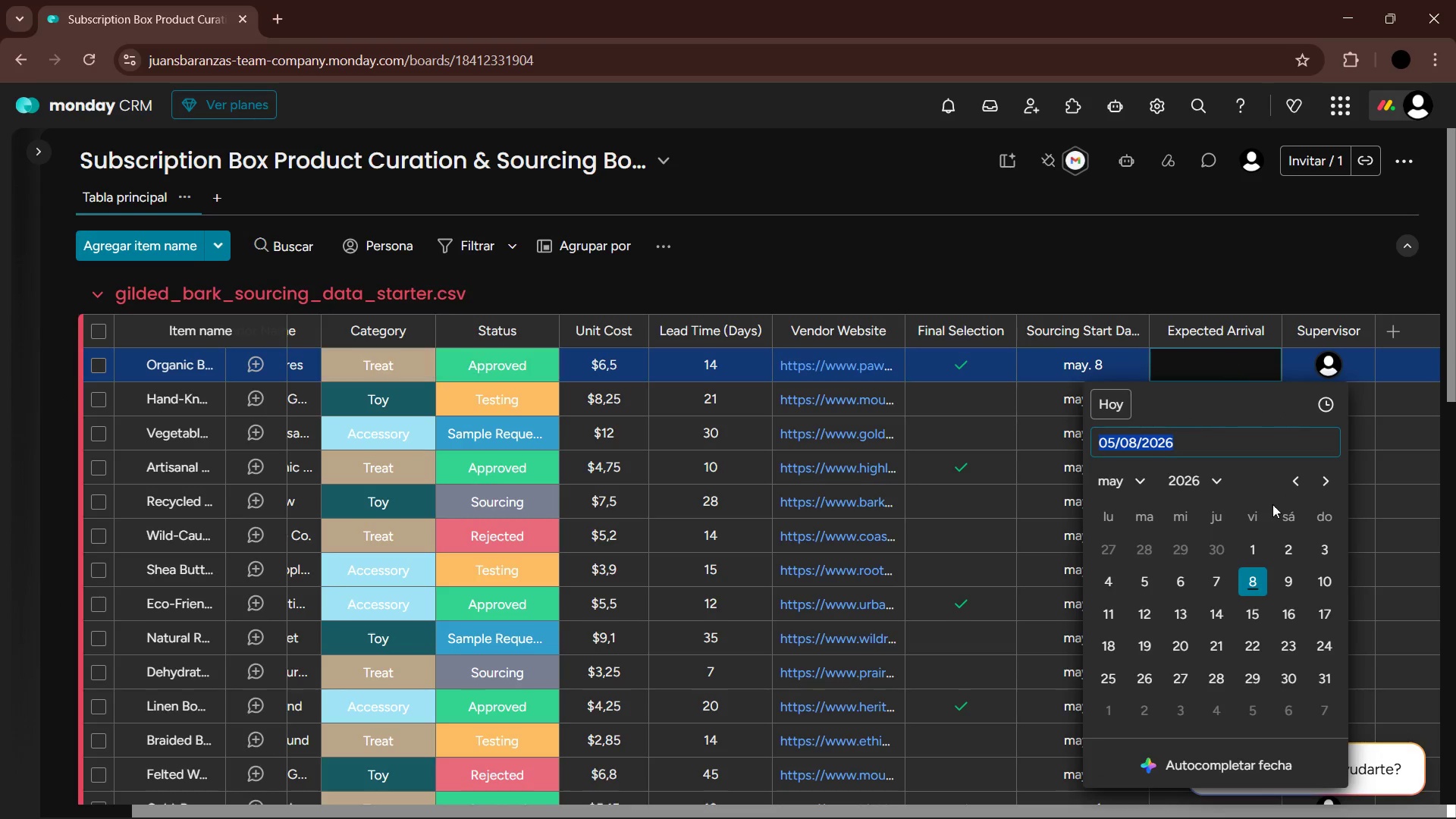 
left_click([1332, 582])
 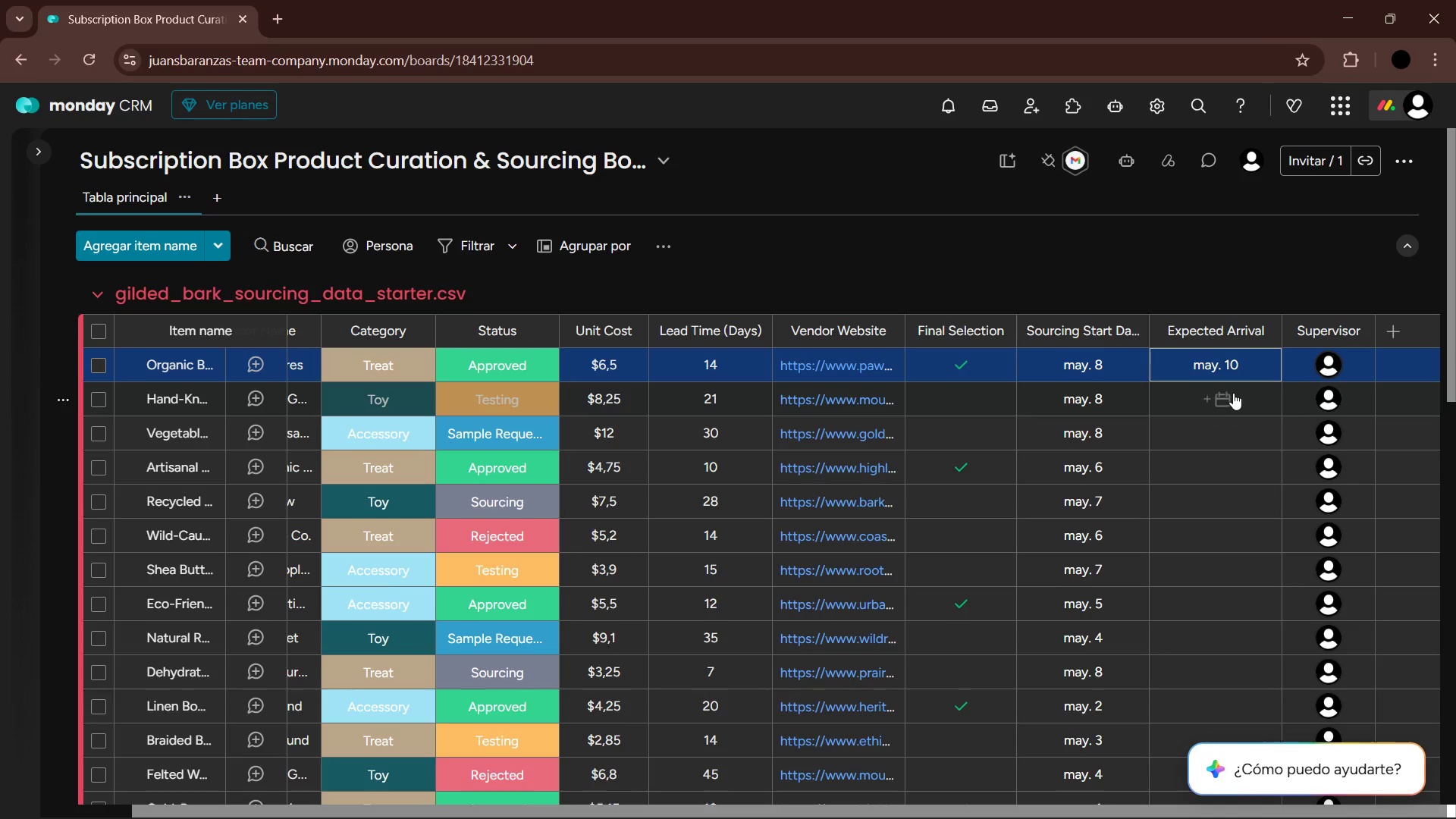 
left_click([1233, 393])
 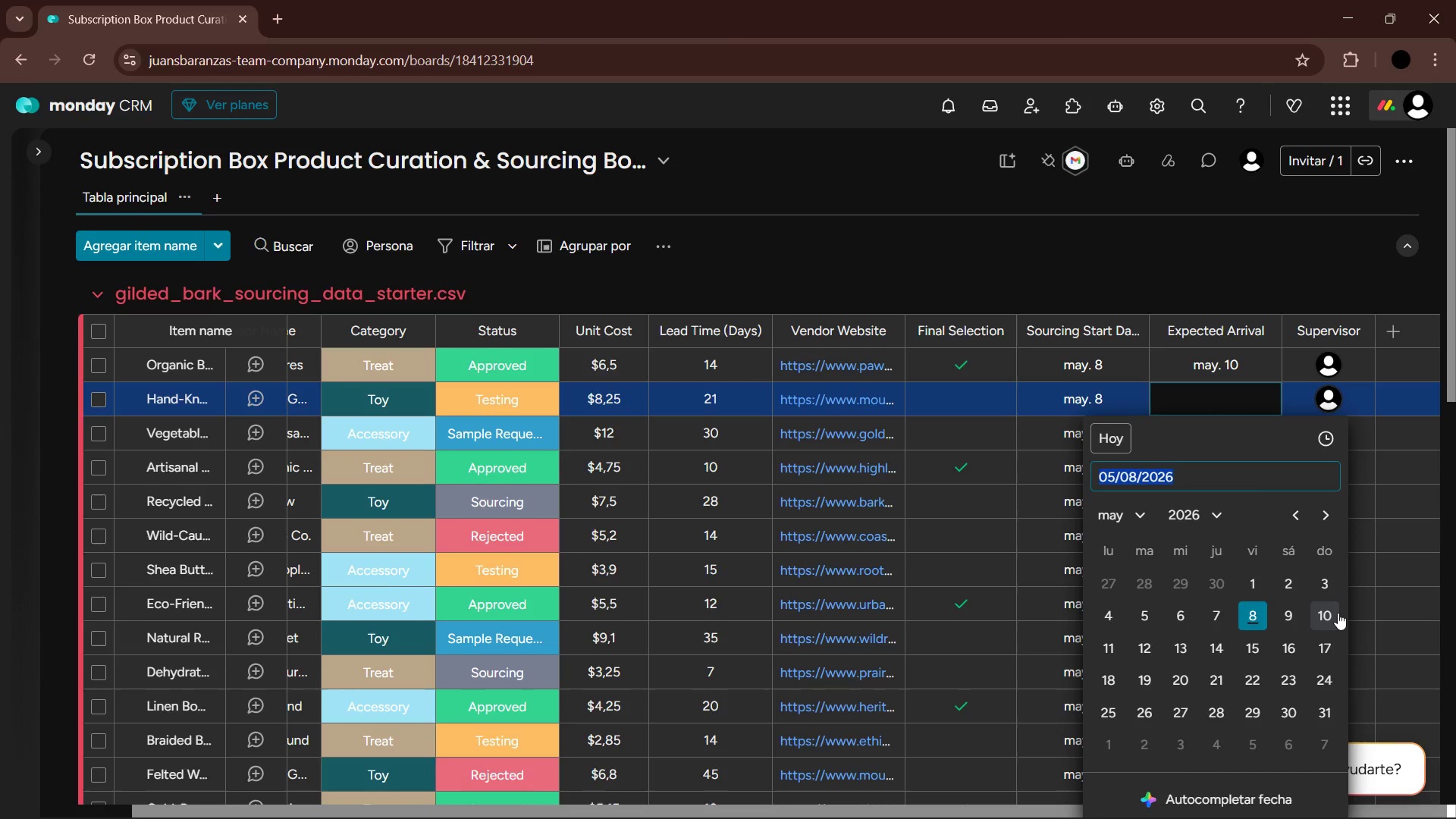 
left_click([1335, 615])
 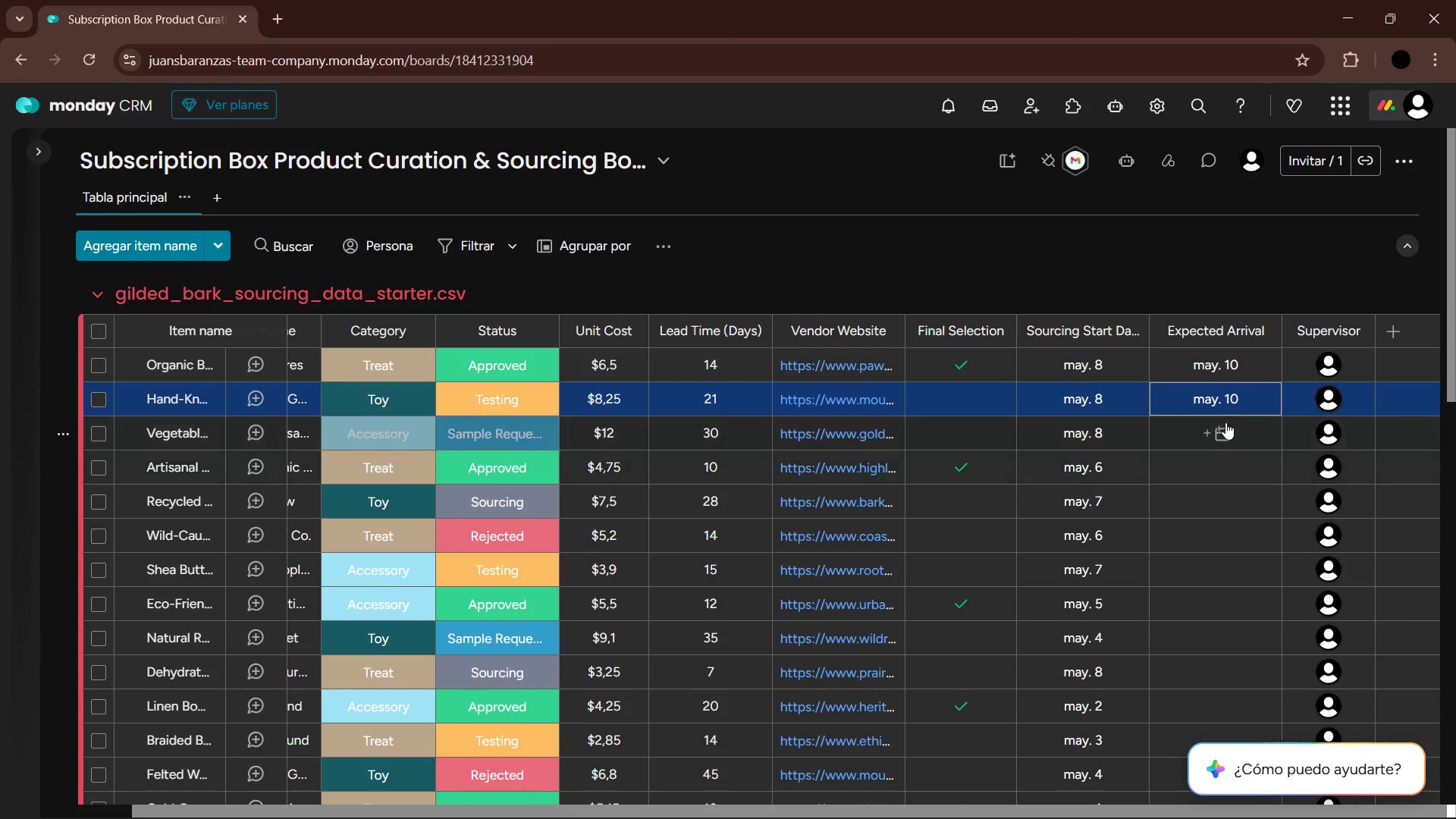 
left_click([1223, 424])
 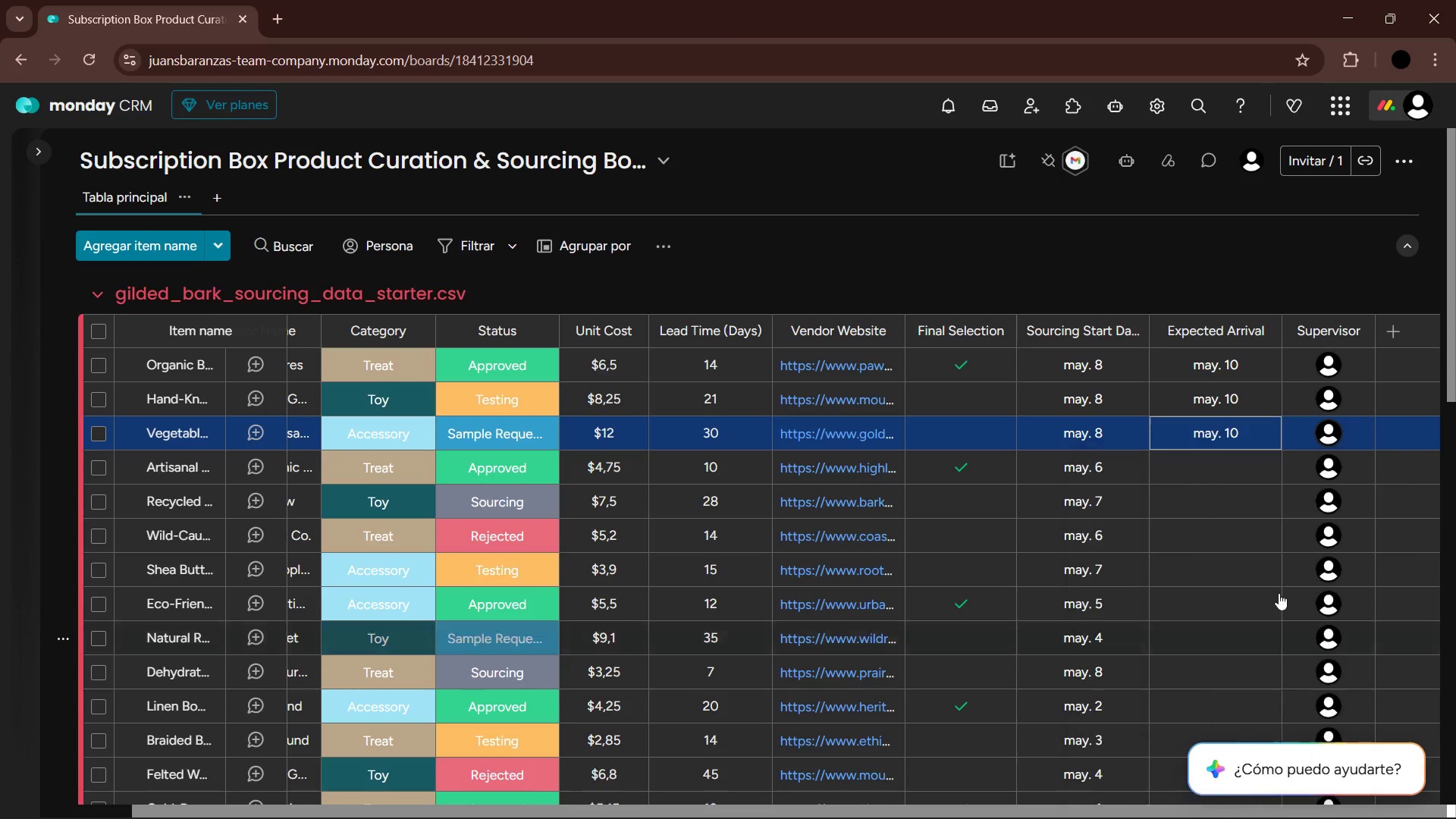 
left_click([1206, 463])
 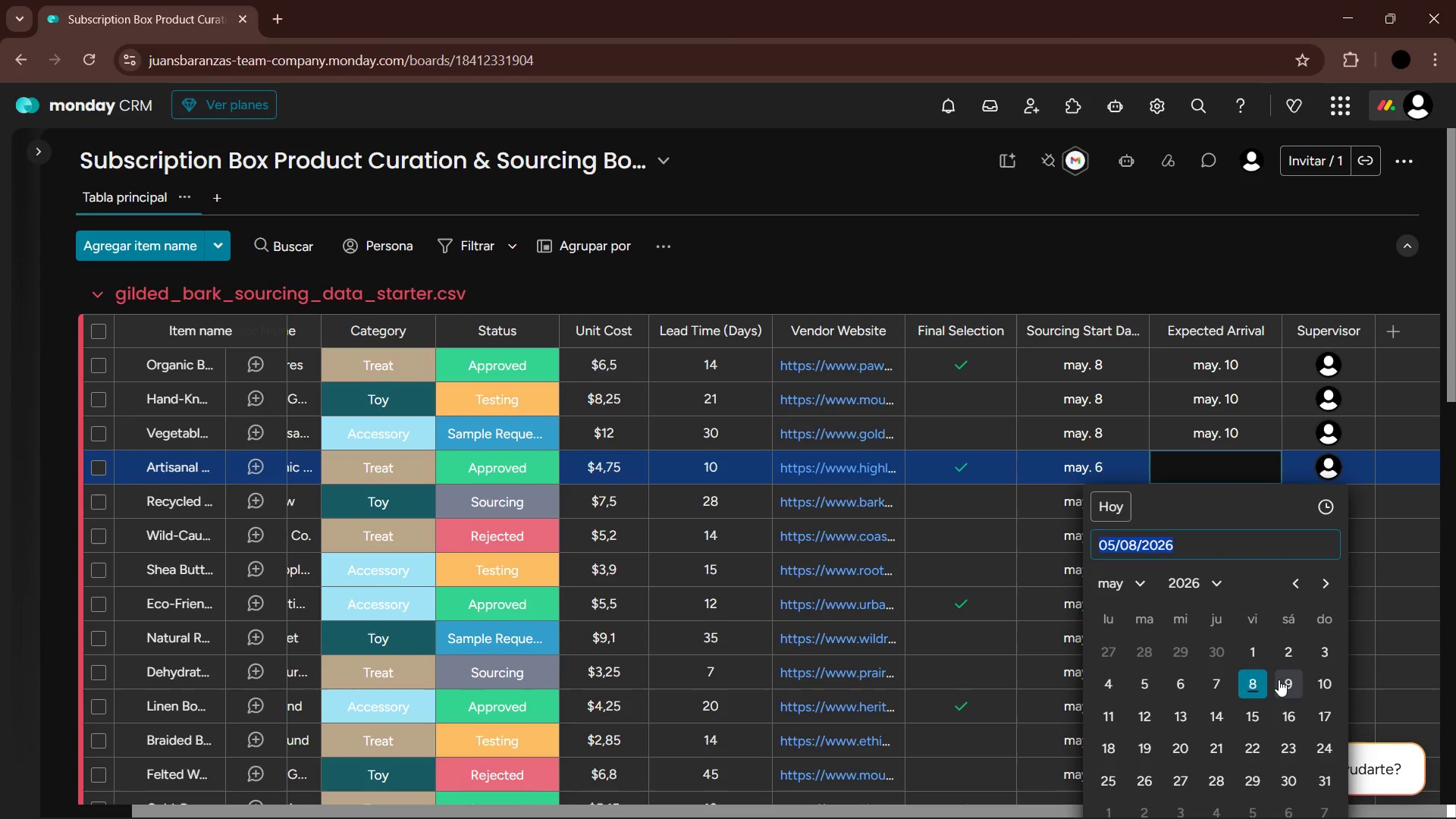 
left_click([1288, 681])
 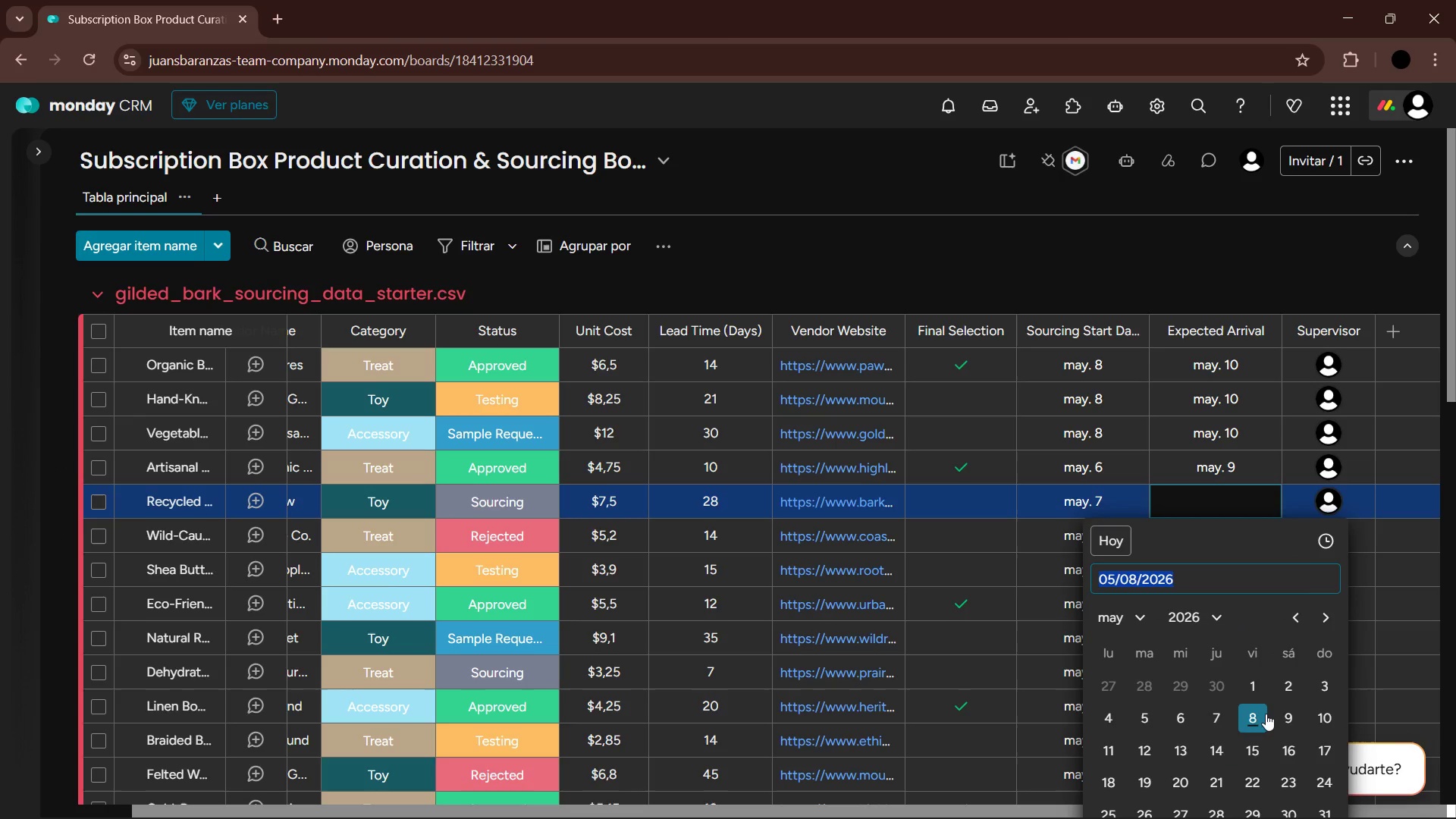 
left_click([1282, 717])
 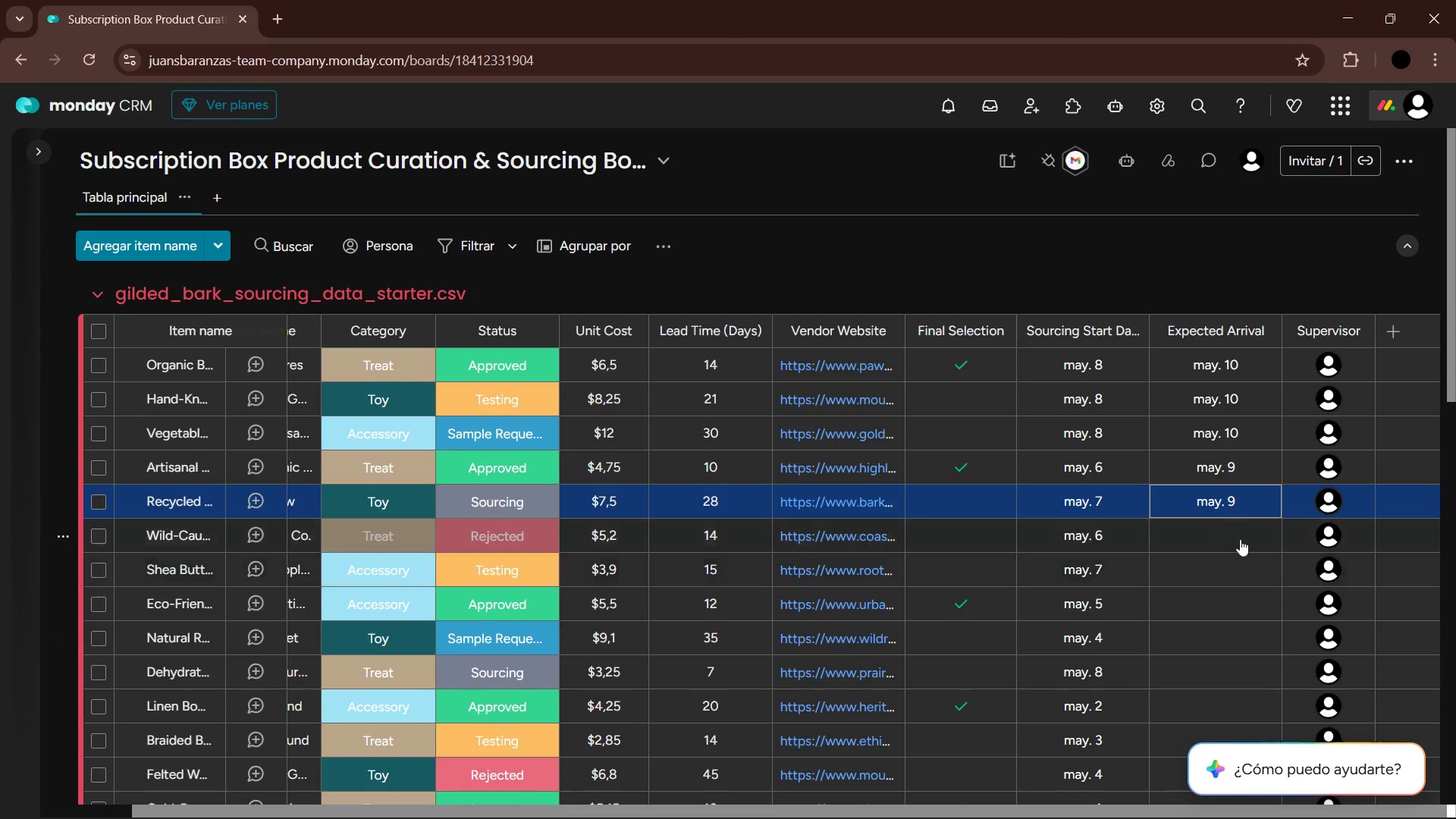 
left_click([1237, 532])
 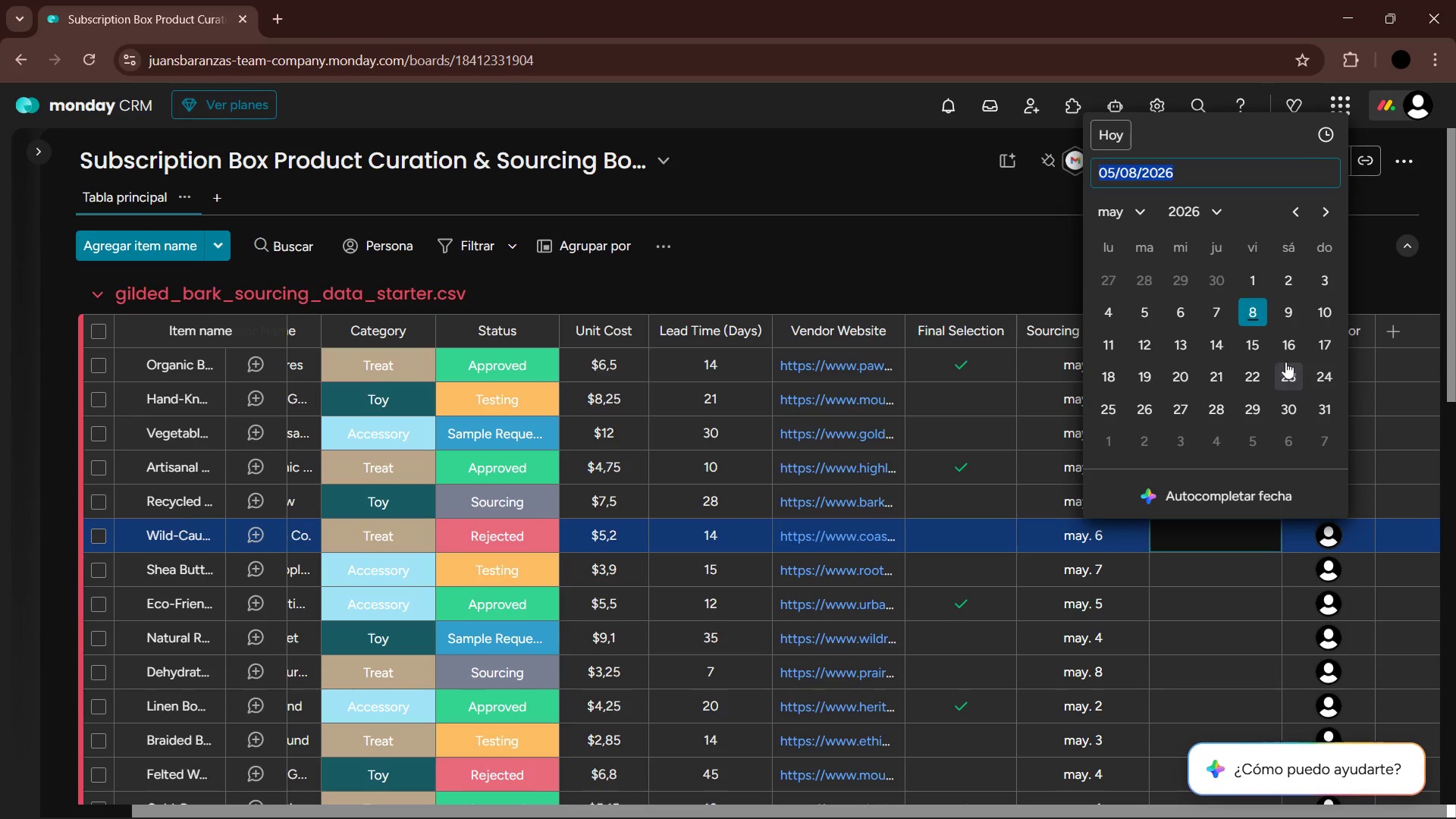 
left_click([1291, 302])
 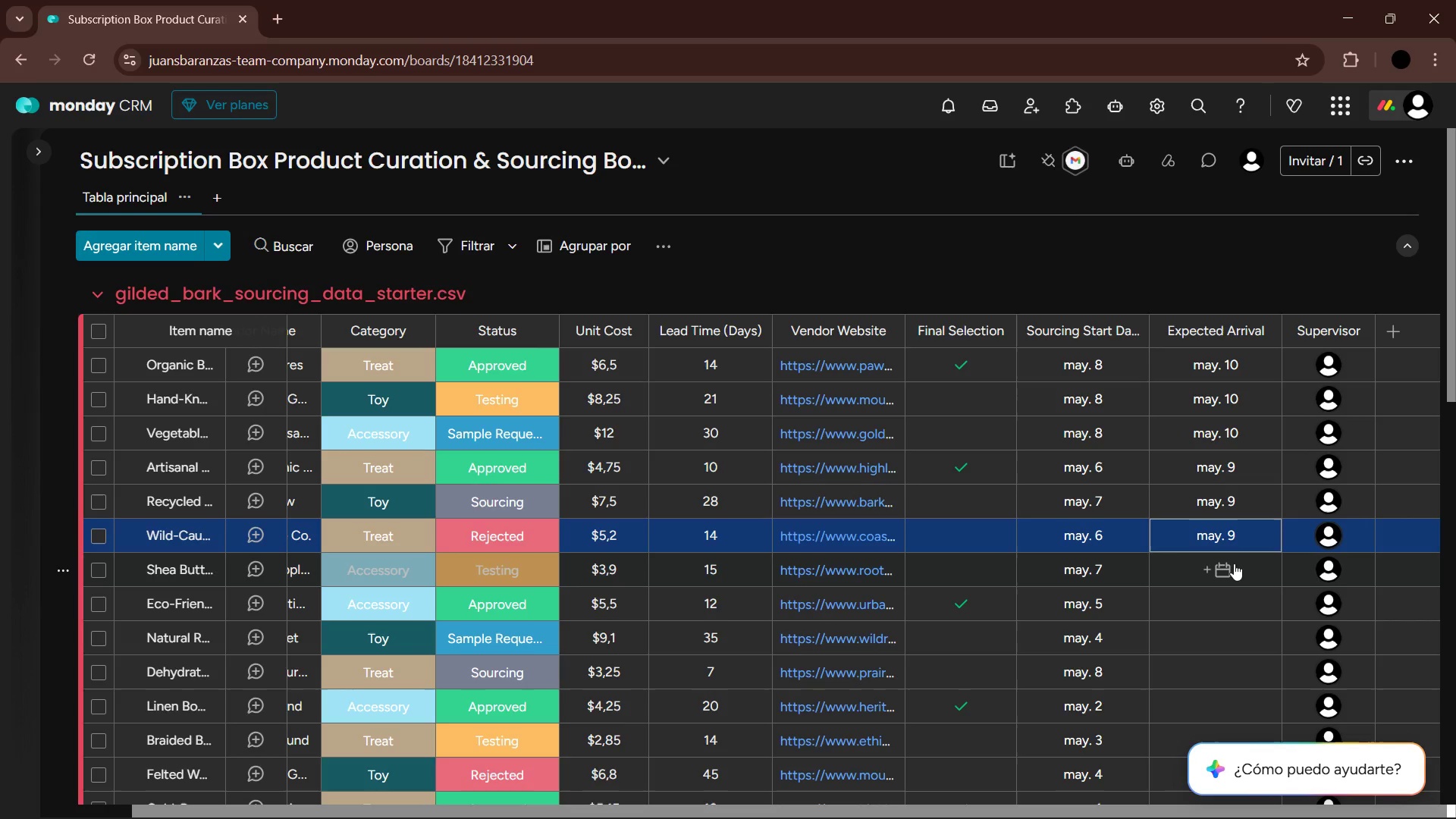 
left_click([1234, 563])
 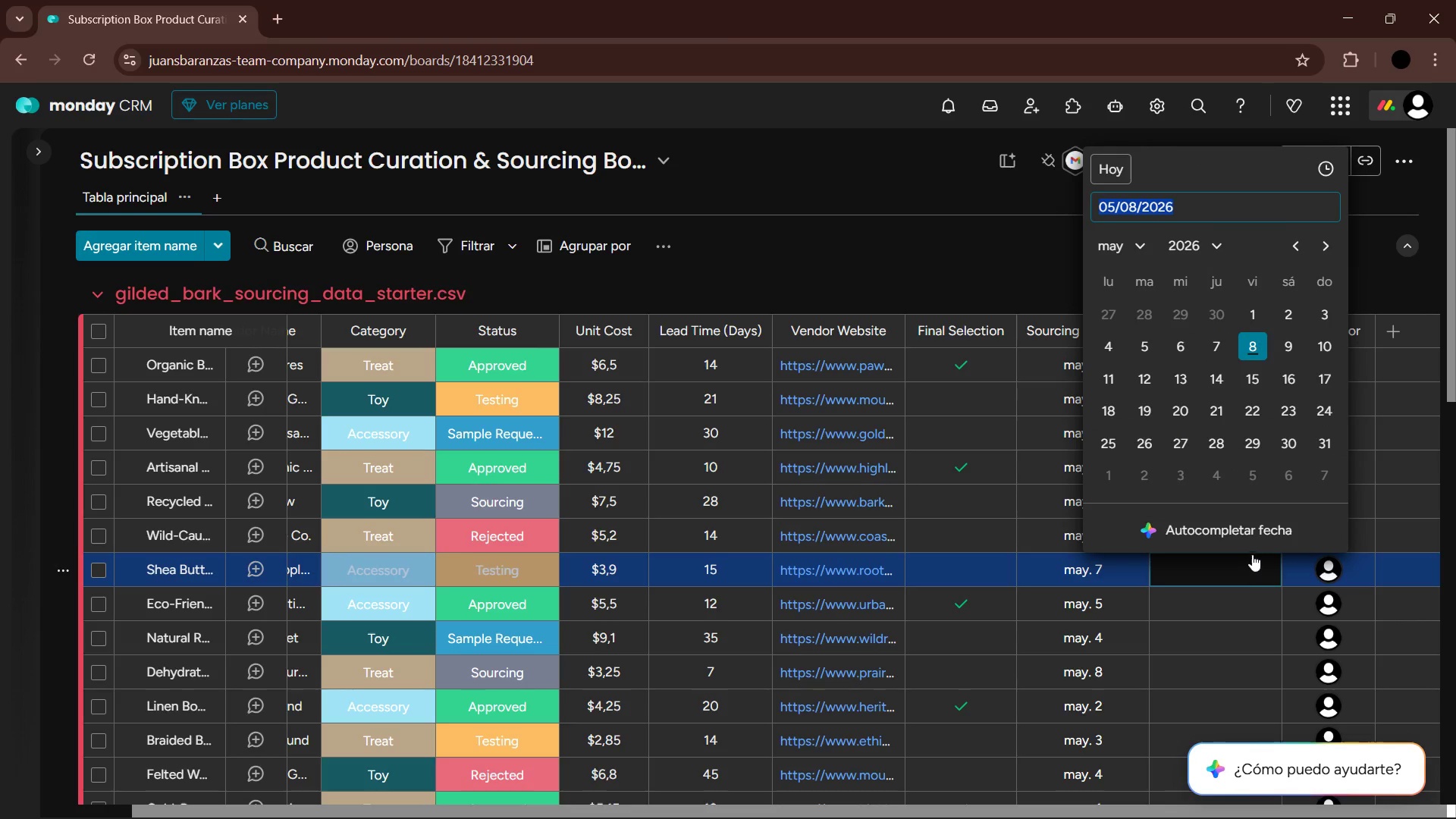 
left_click([1296, 350])
 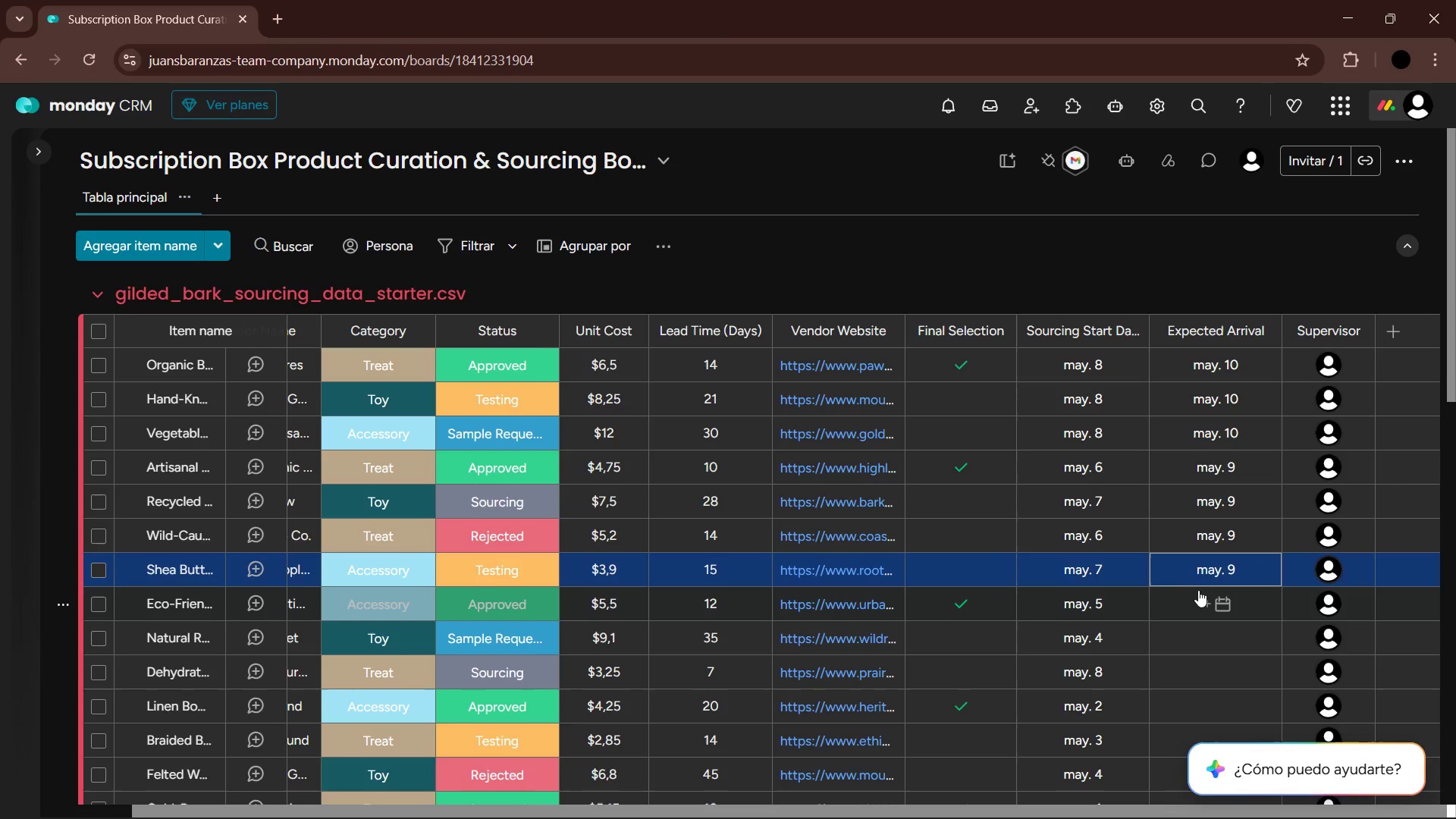 
left_click([1201, 602])
 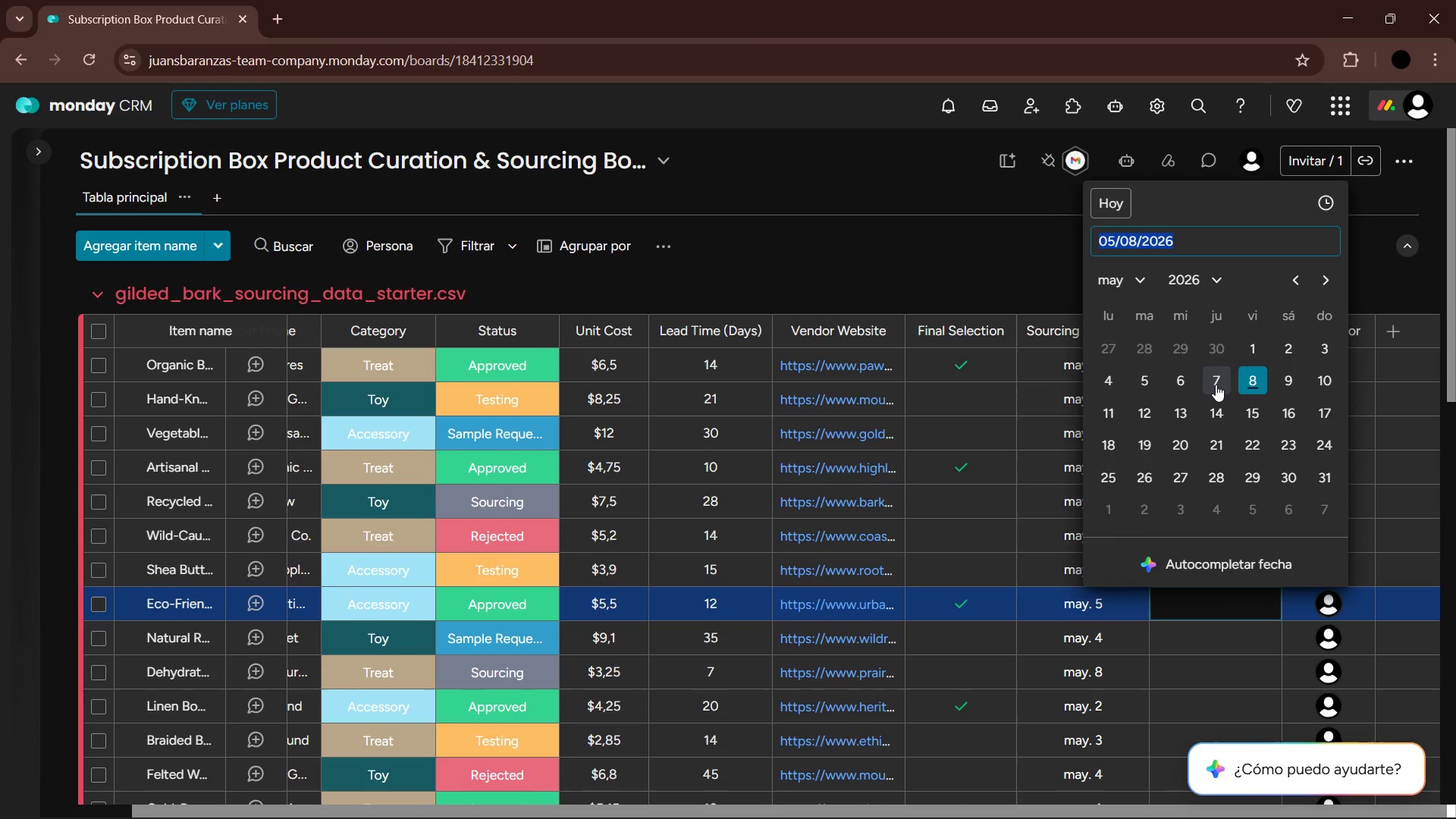 
left_click([1250, 381])
 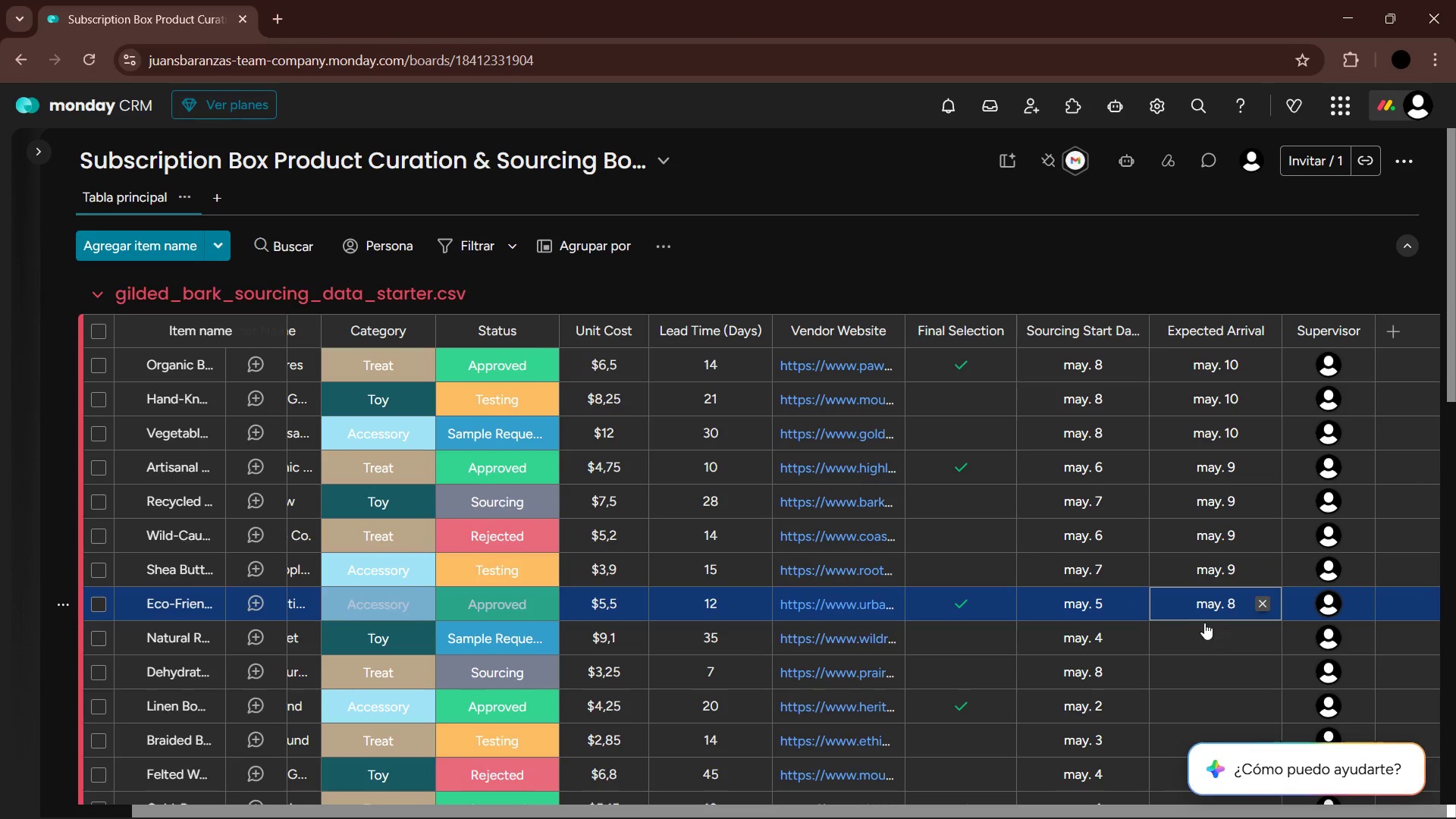 
left_click_drag(start_coordinate=[1216, 630], to_coordinate=[1219, 632])
 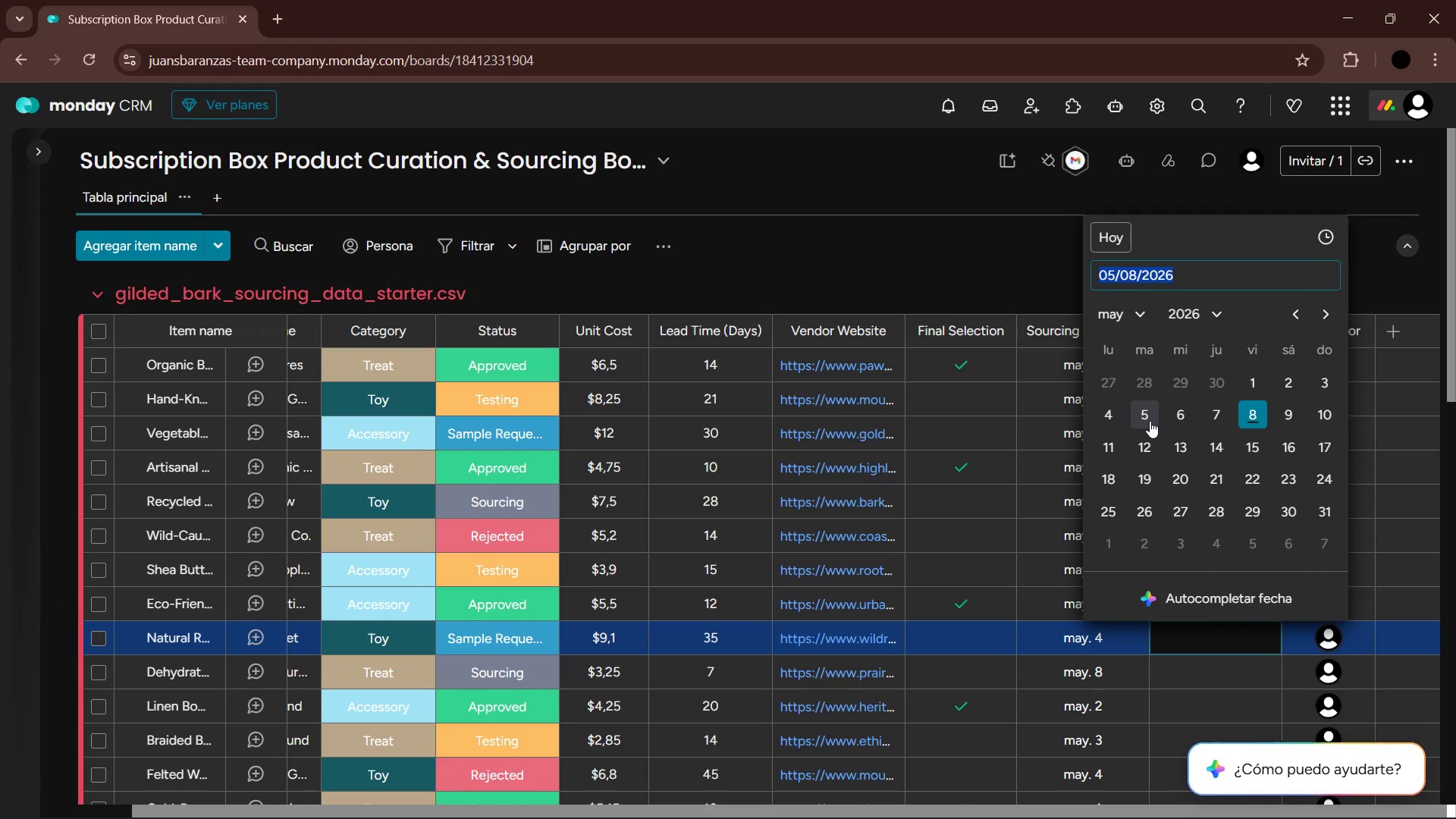 
left_click([1206, 420])
 